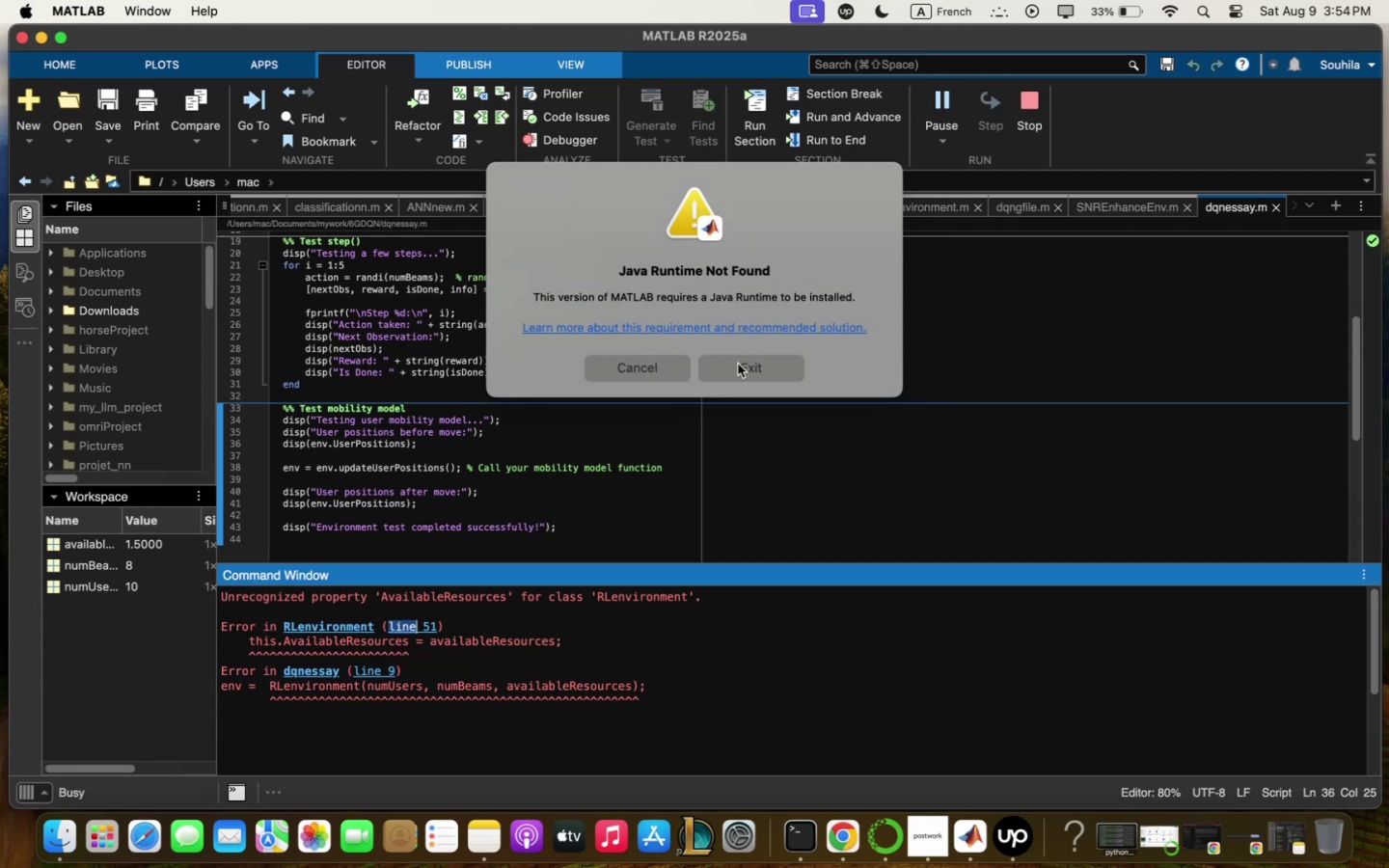 
left_click([638, 366])
 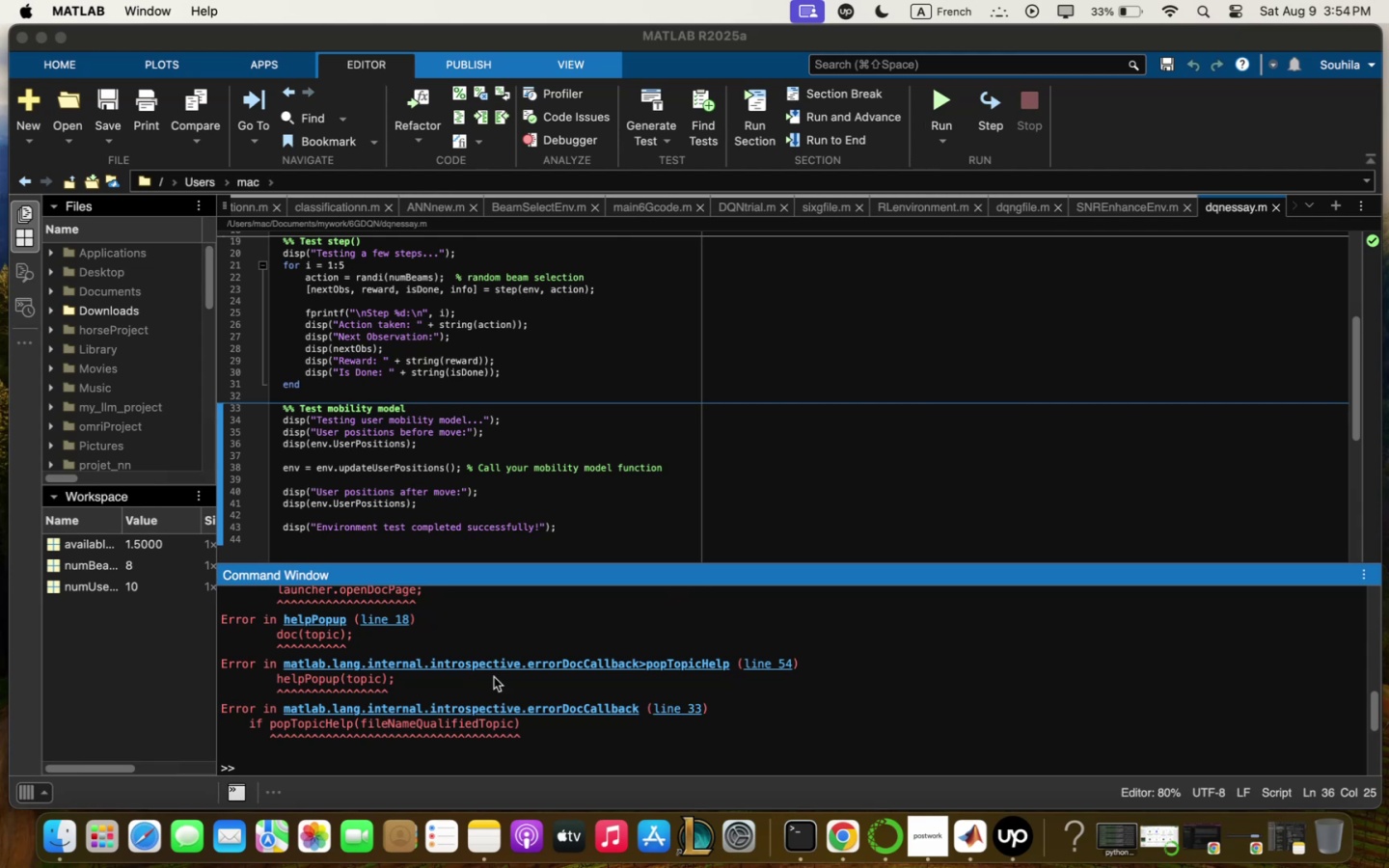 
left_click([550, 742])
 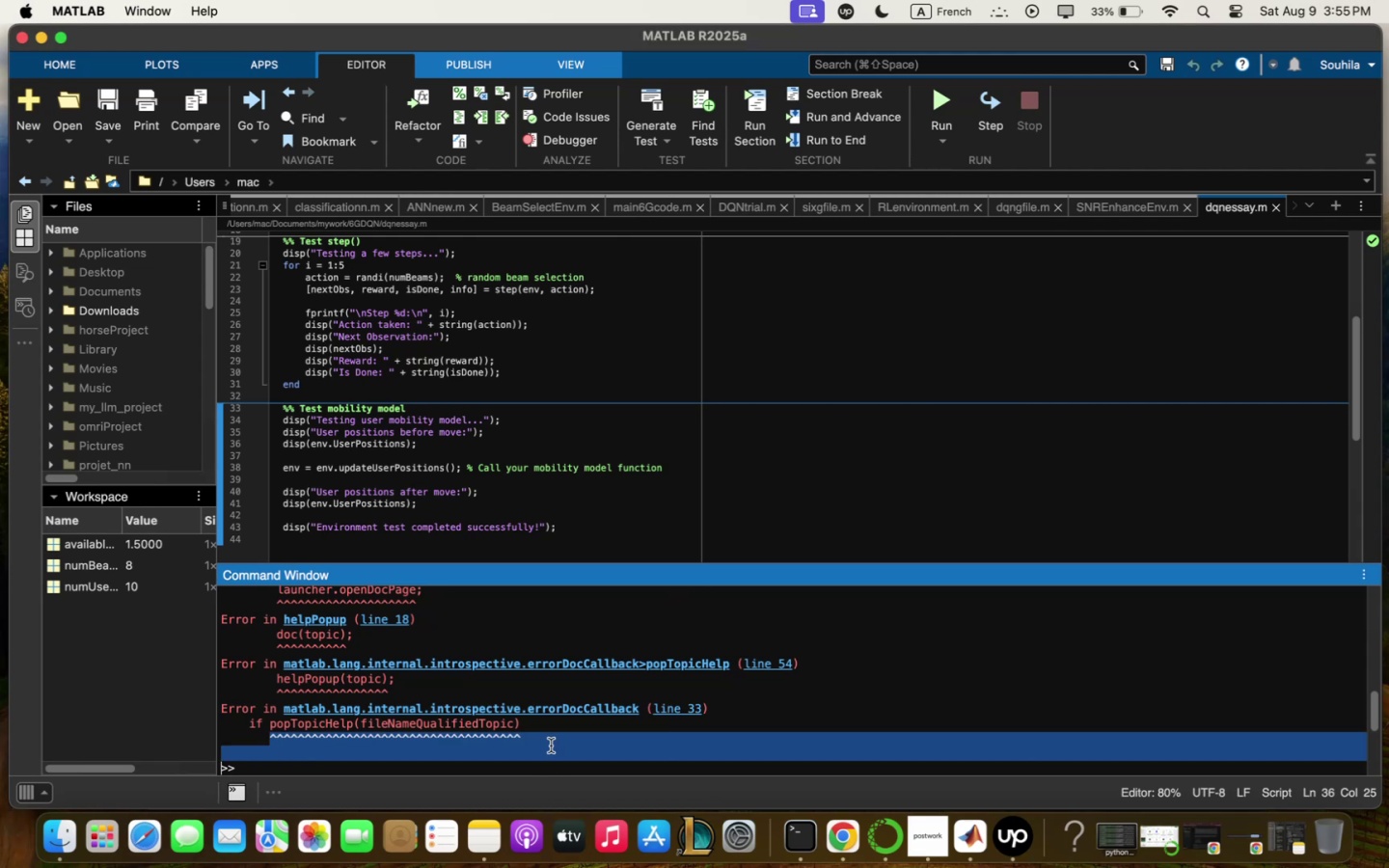 
left_click([551, 746])
 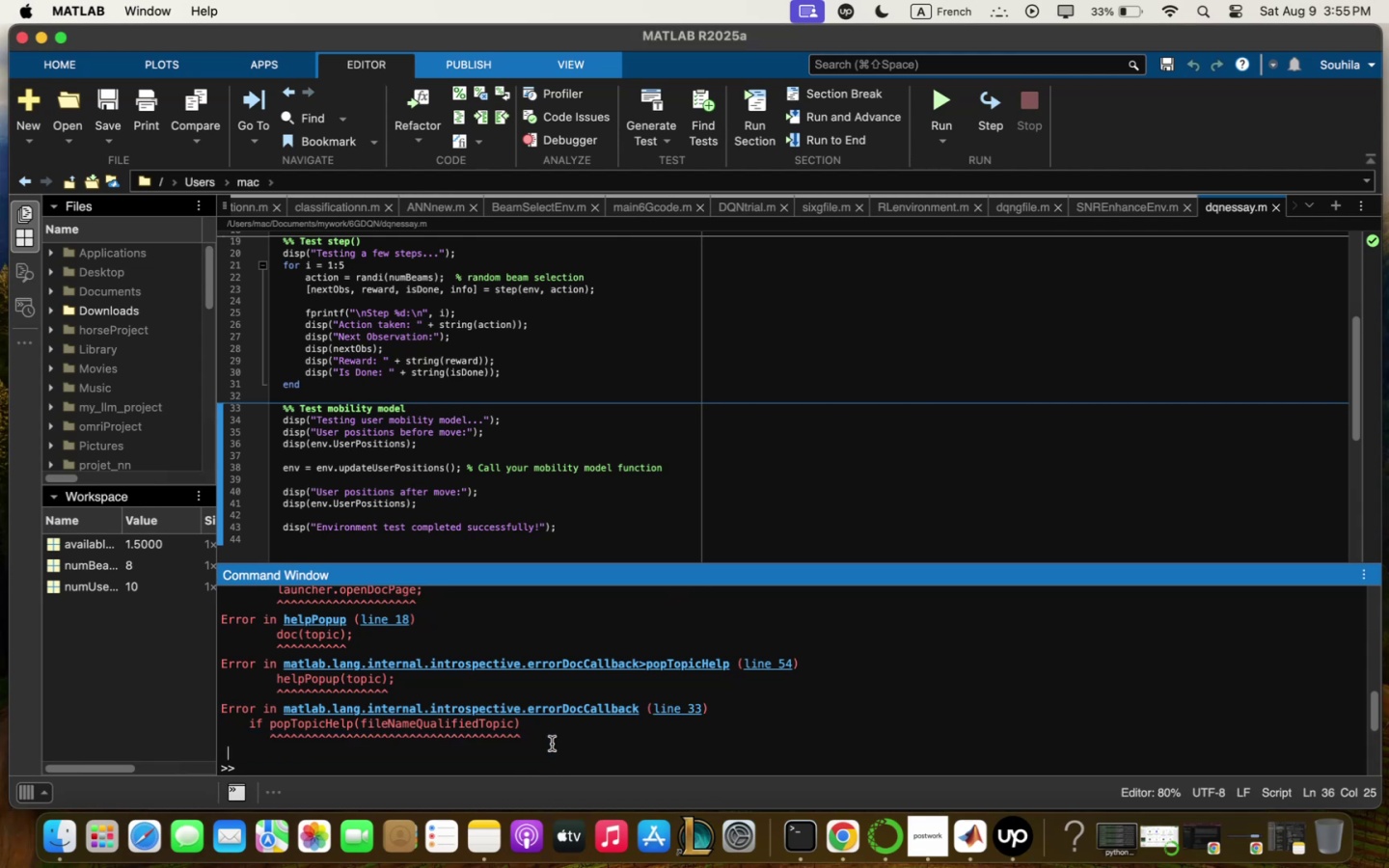 
type(clc)
 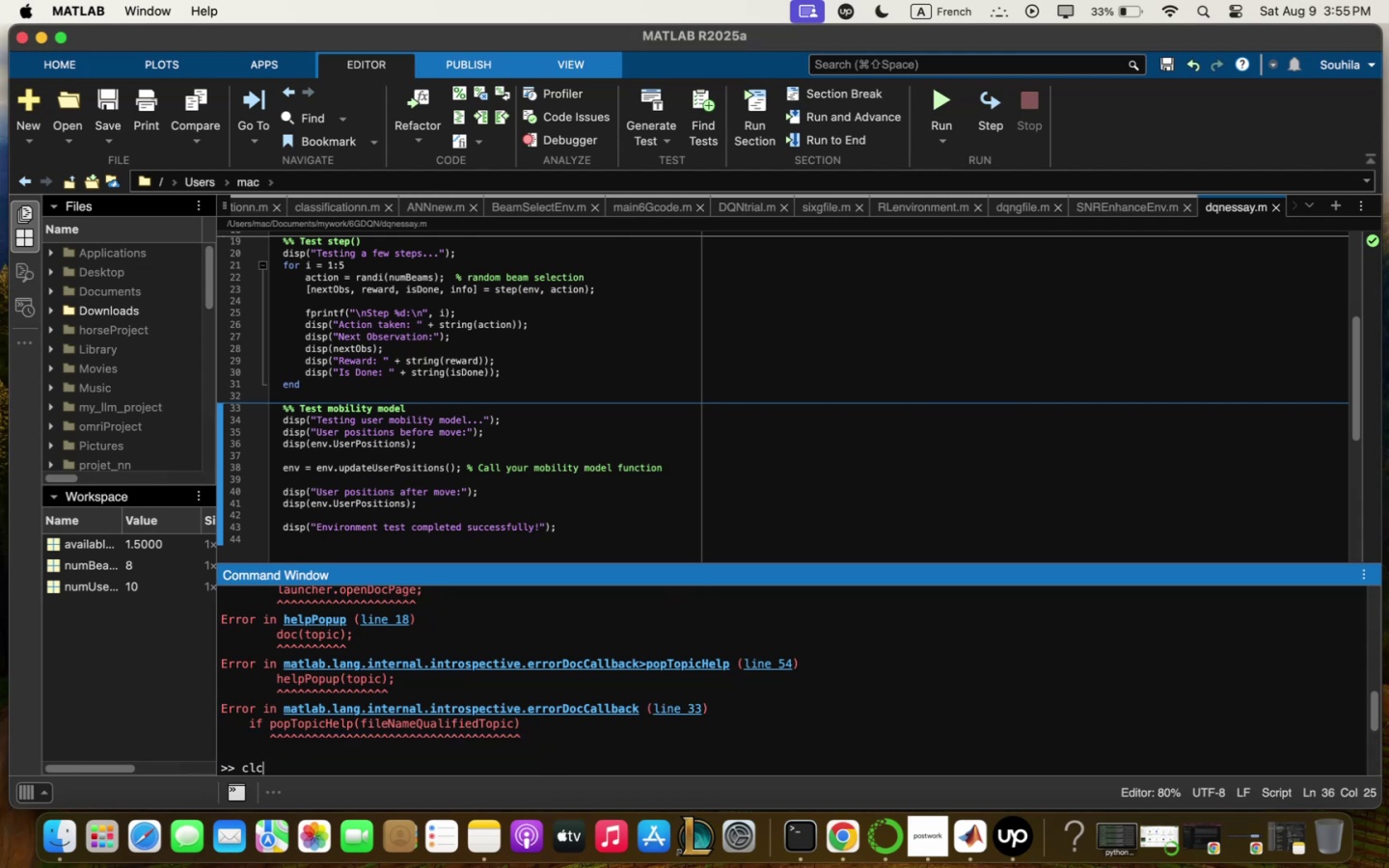 
key(Enter)
 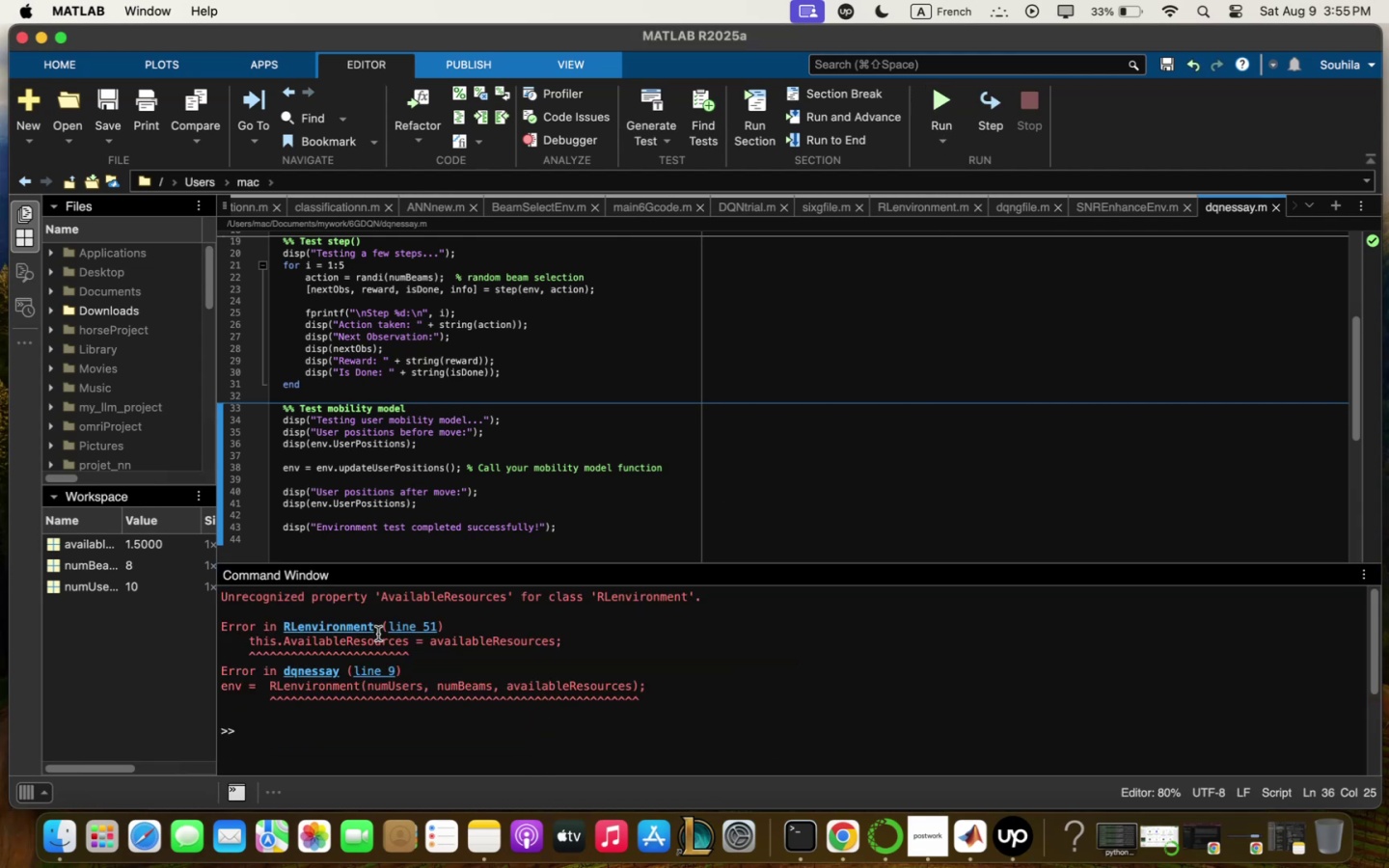 
wait(7.39)
 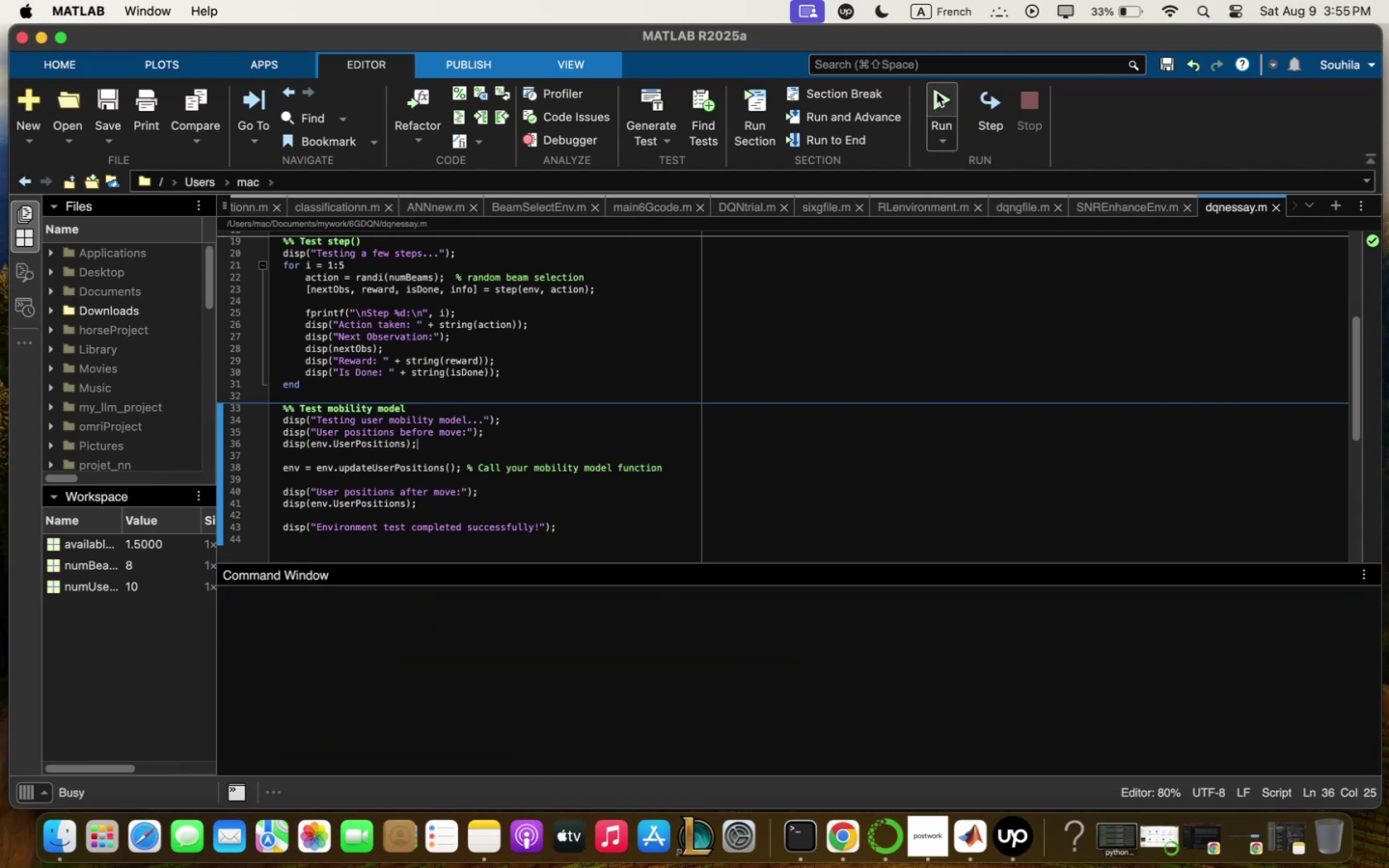 
left_click_drag(start_coordinate=[338, 738], to_coordinate=[173, 536])
 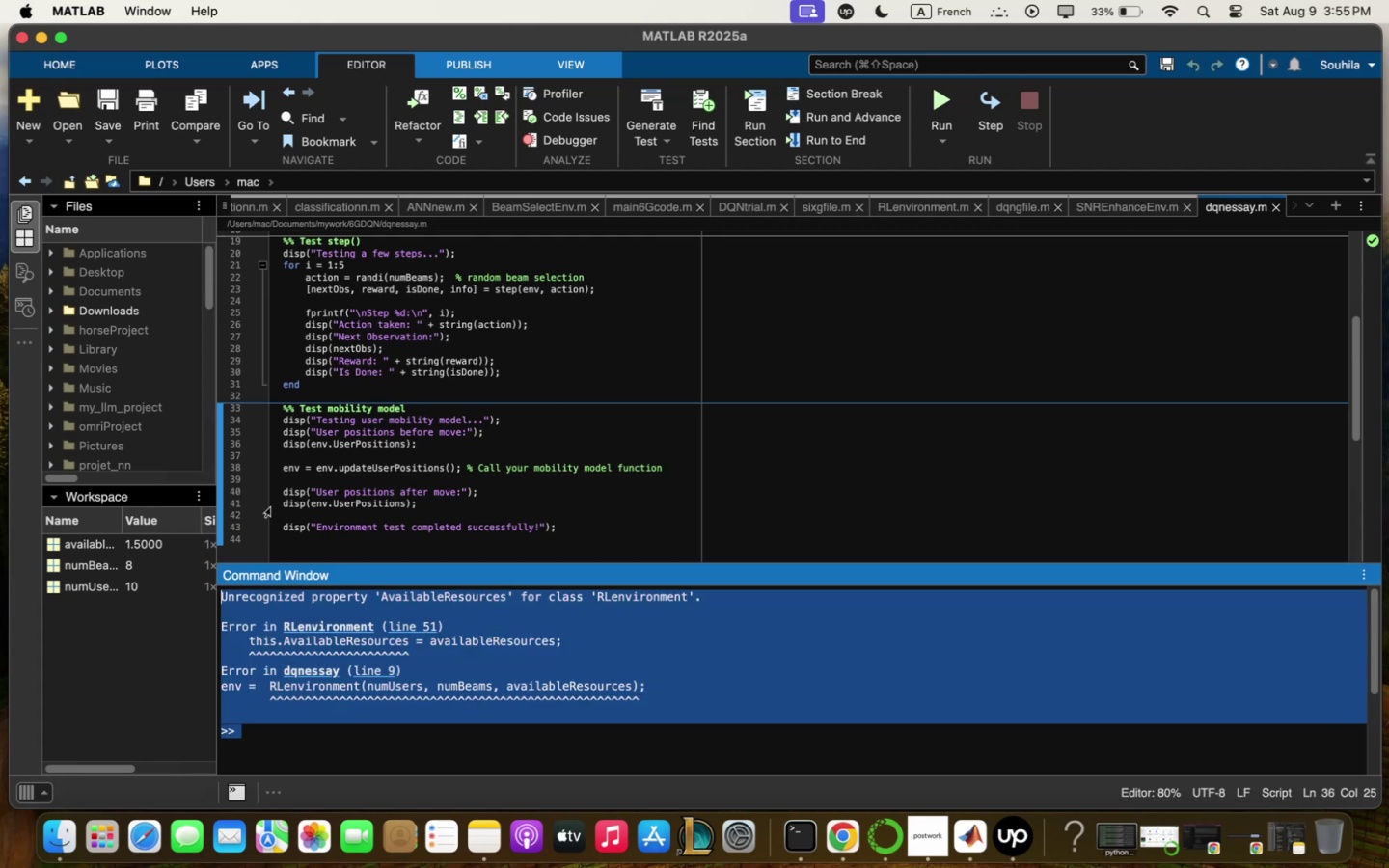 
key(Meta+C)
 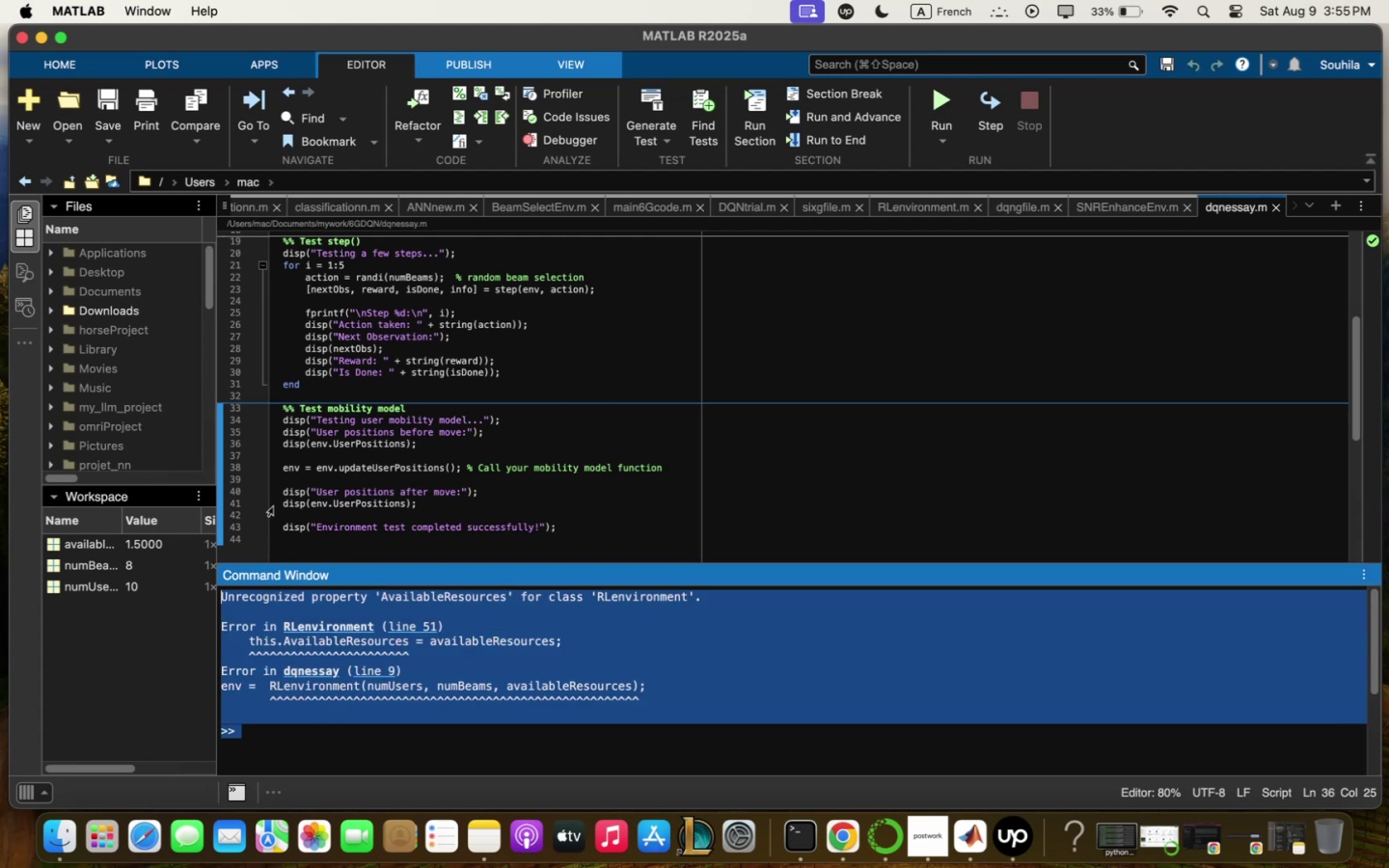 
key(Meta+C)
 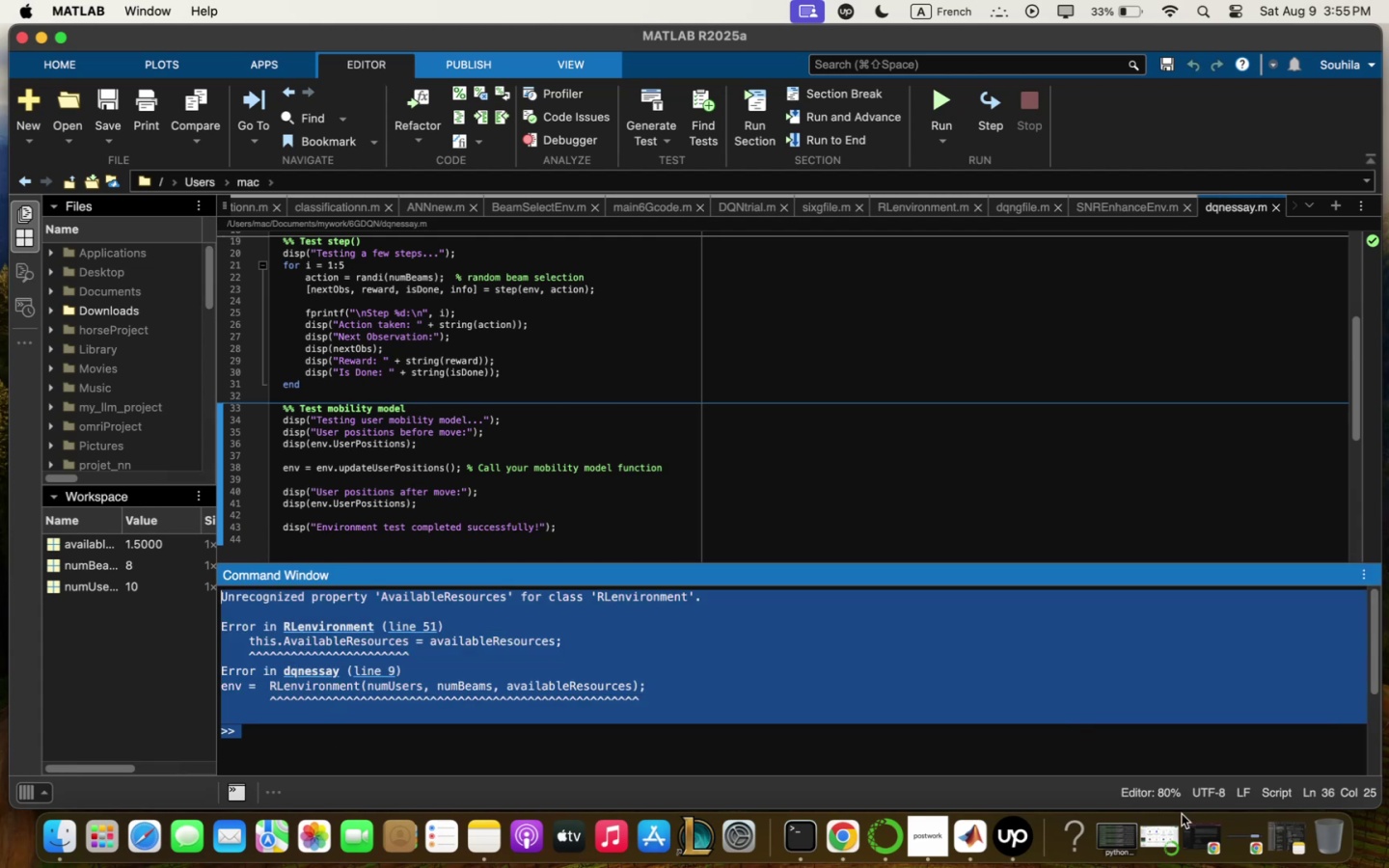 
key(Meta+C)
 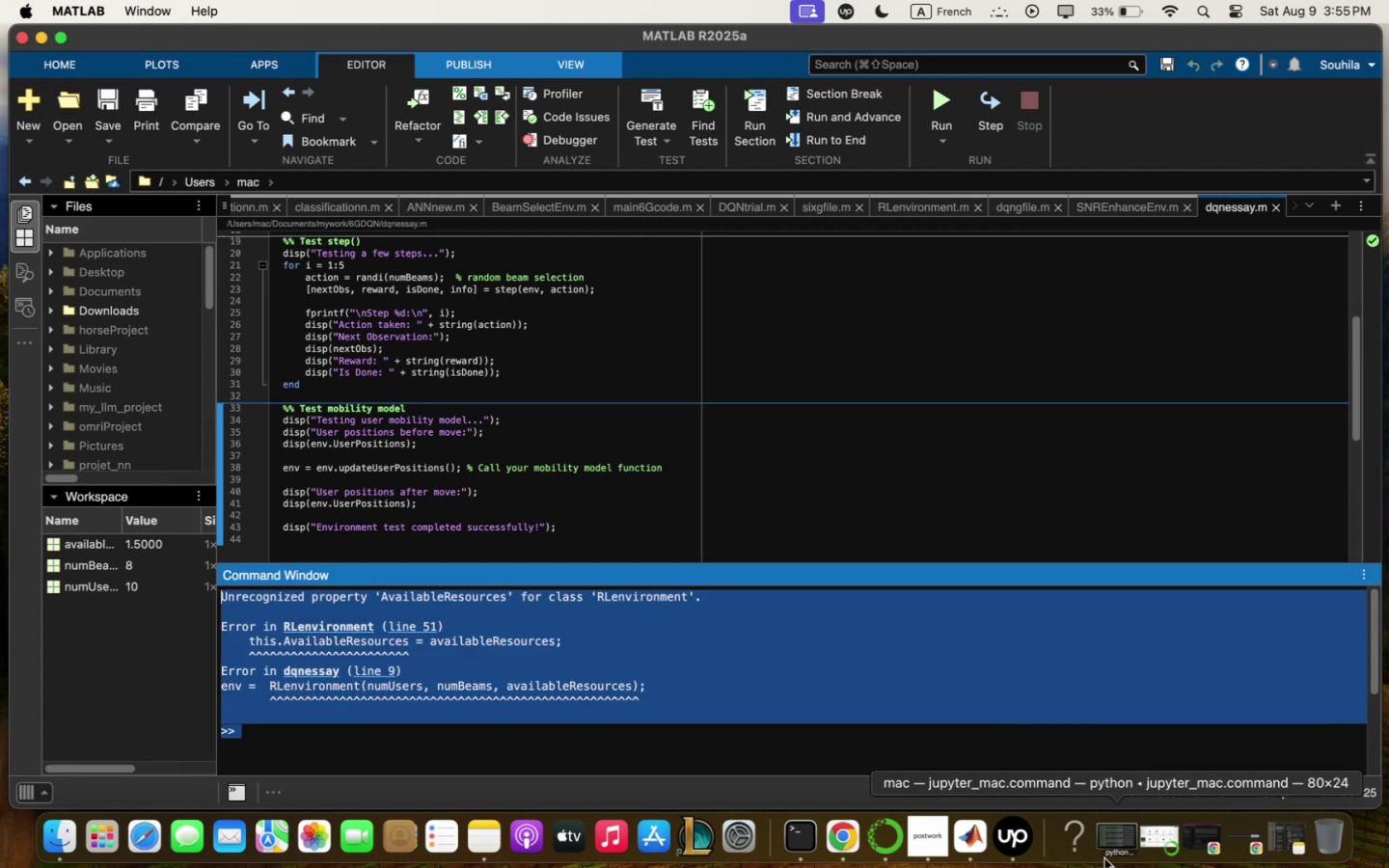 
key(Meta+C)
 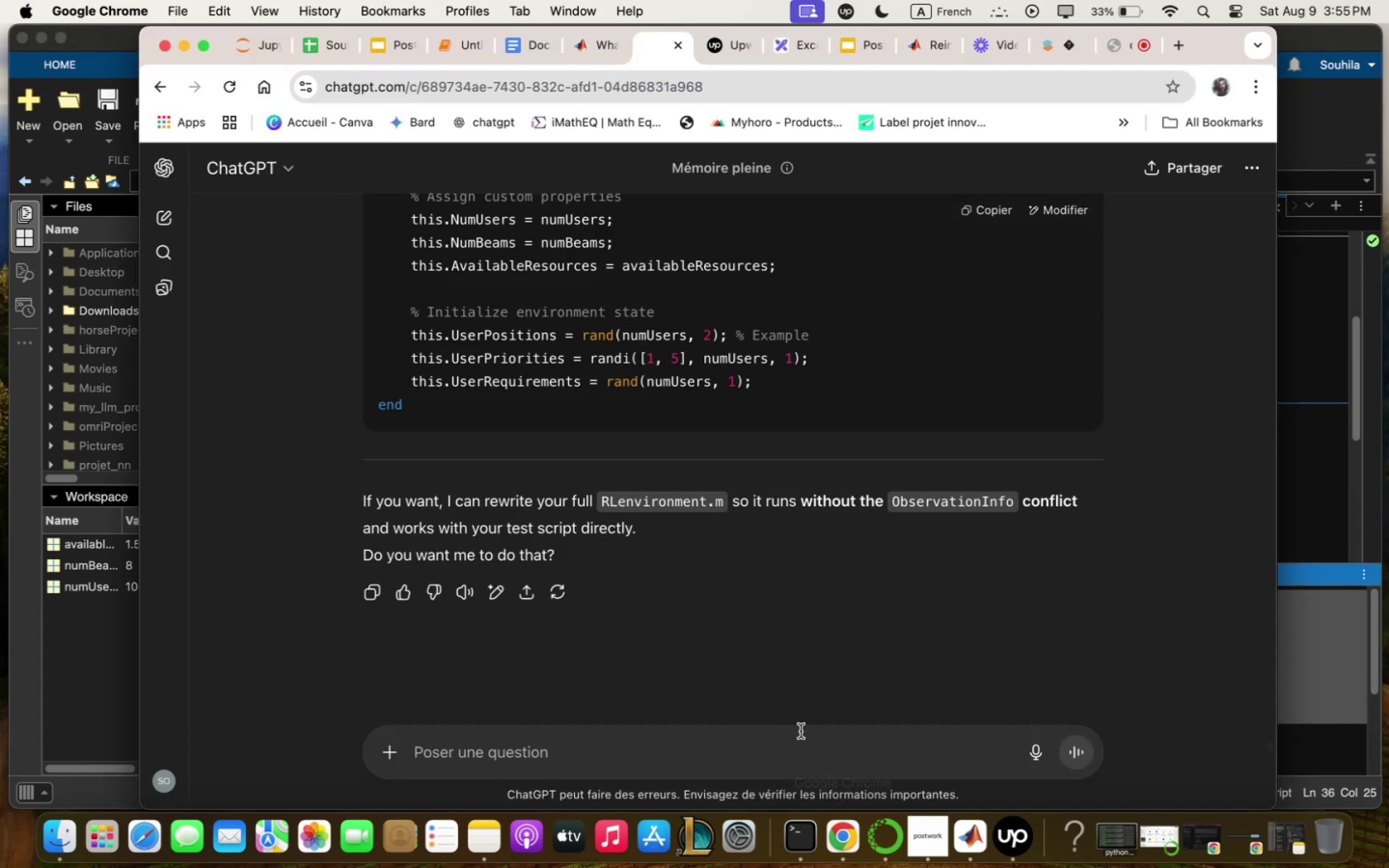 
key(Meta+CommandLeft)
 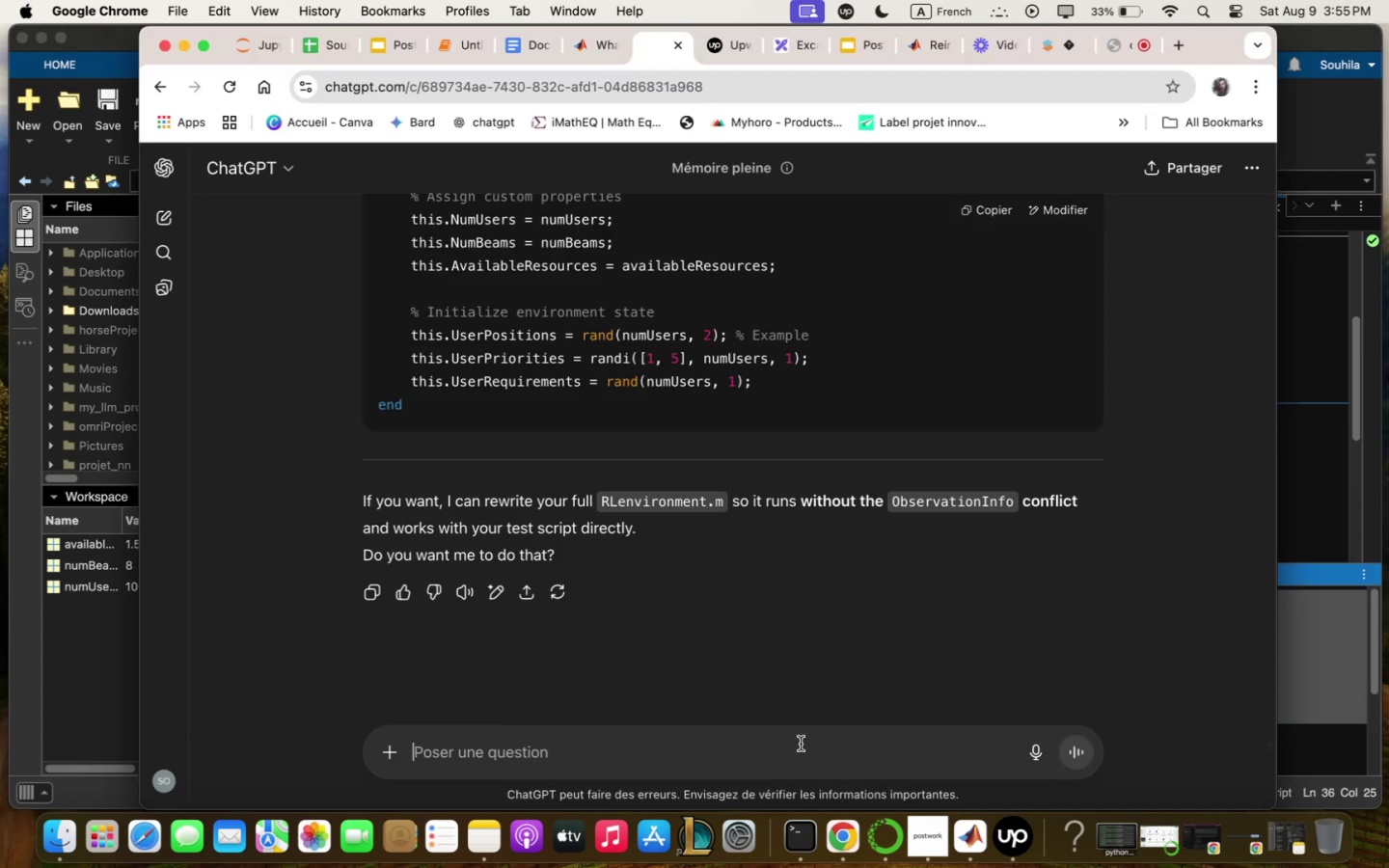 
key(Meta+V)
 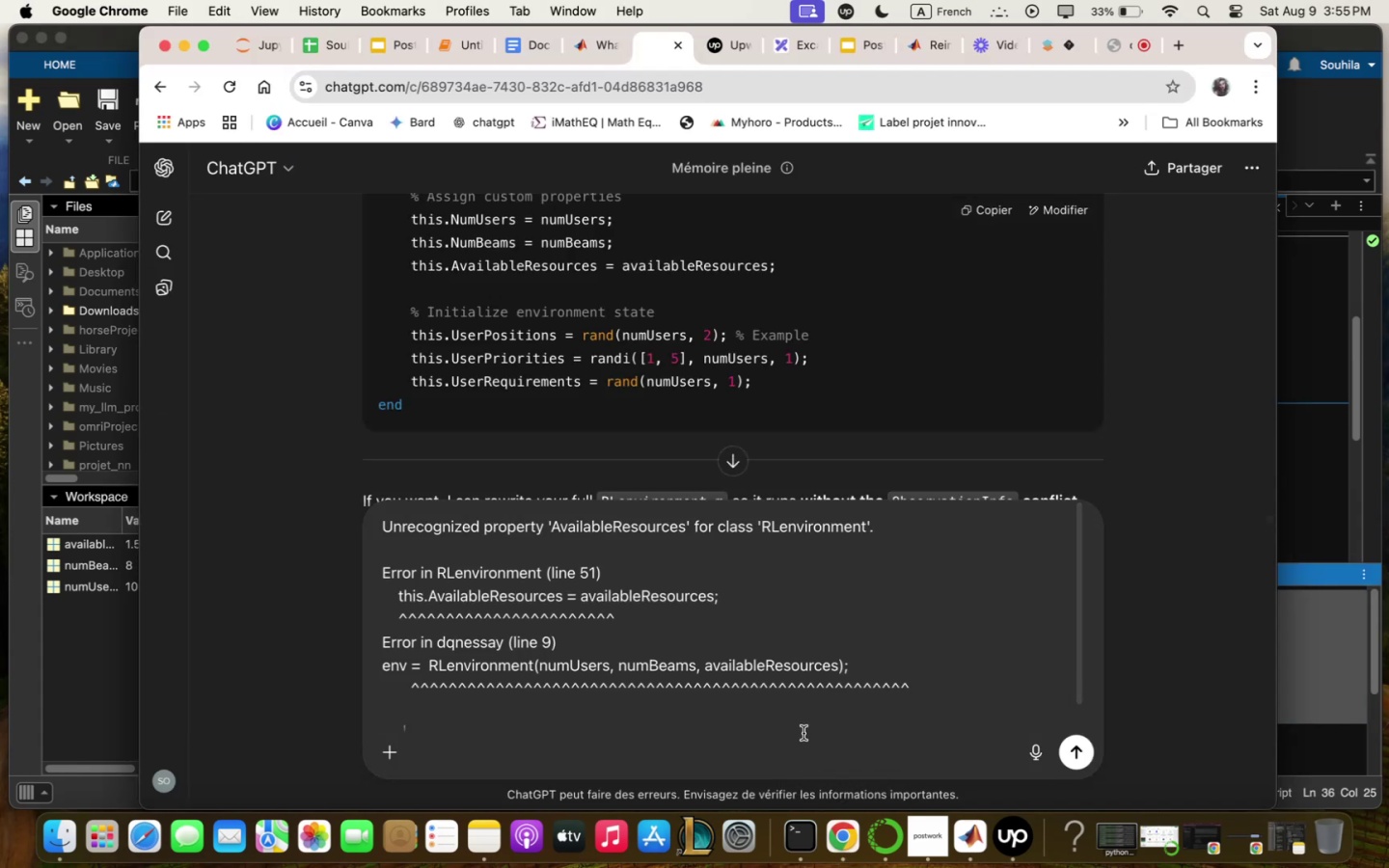 
key(Enter)
 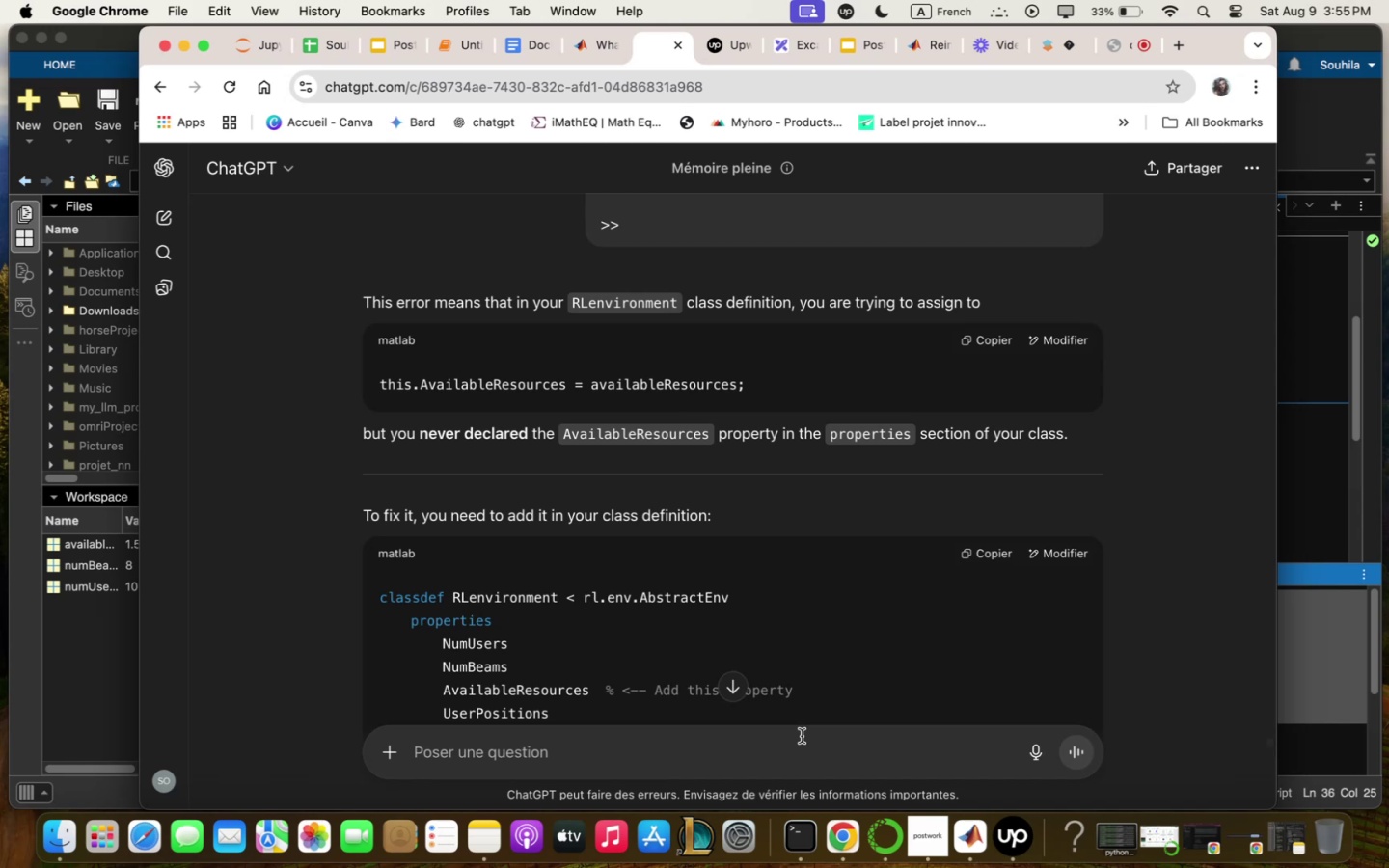 
wait(9.91)
 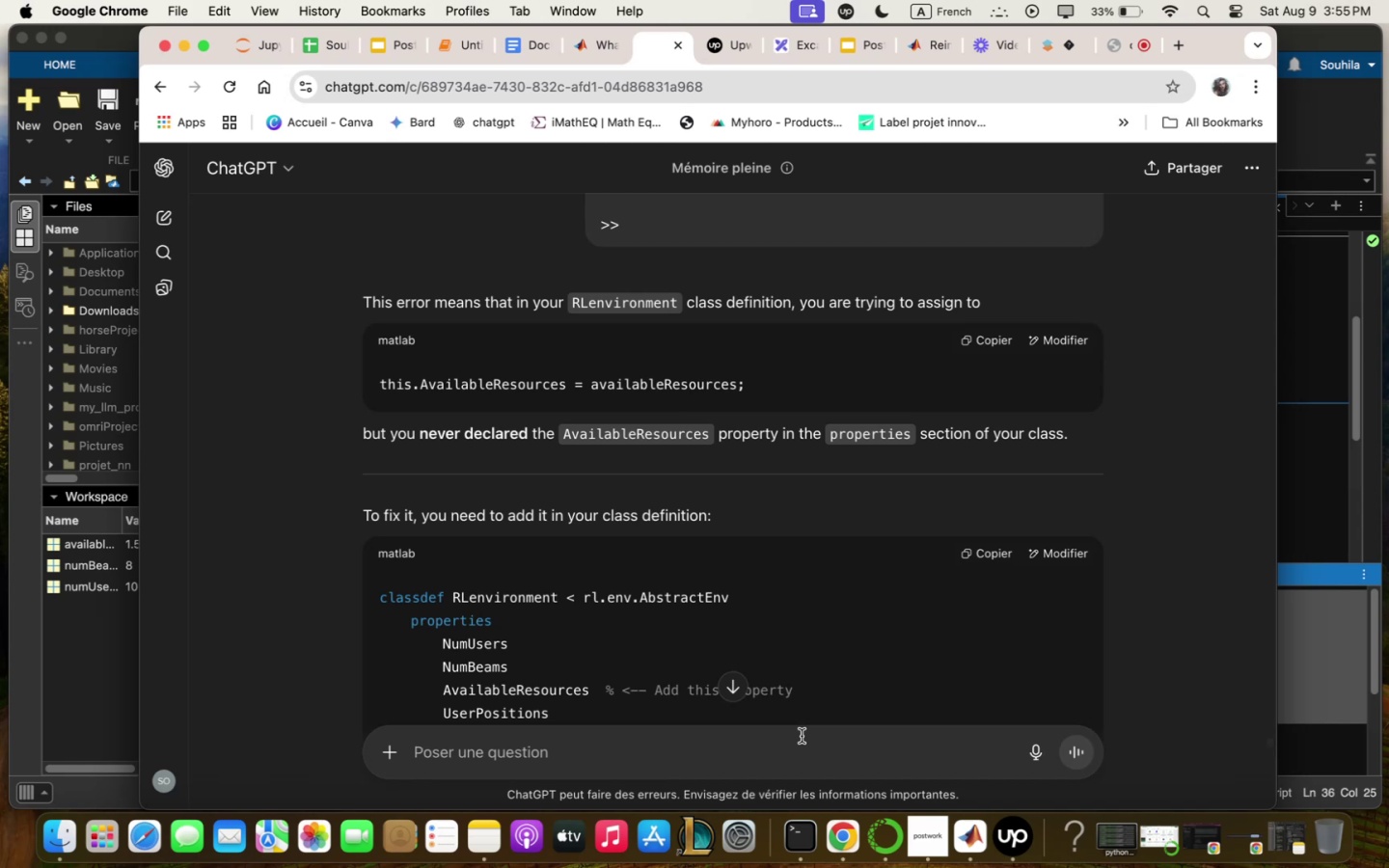 
scroll: coordinate [747, 522], scroll_direction: down, amount: 10.0
 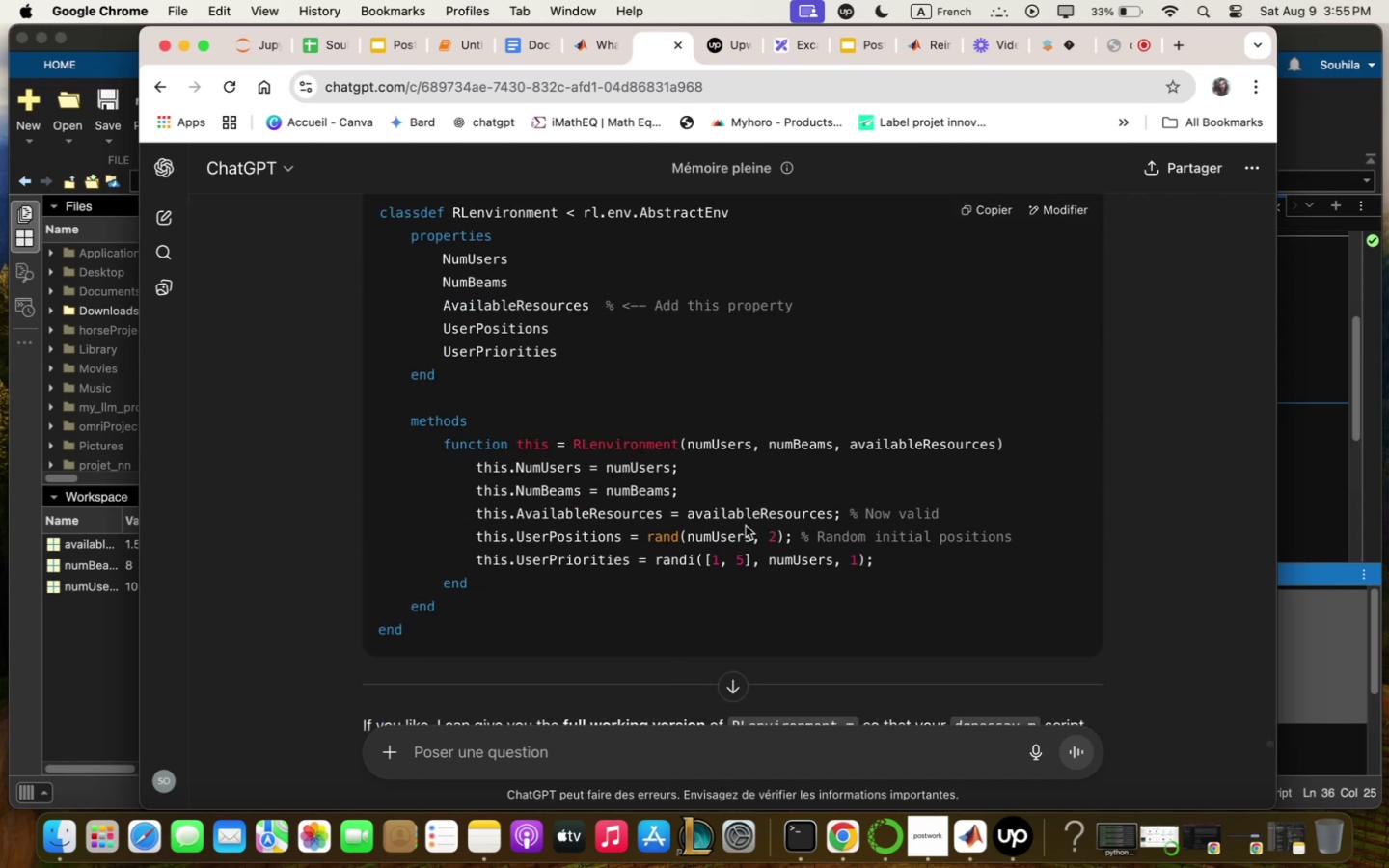 
scroll: coordinate [744, 530], scroll_direction: up, amount: 5.0
 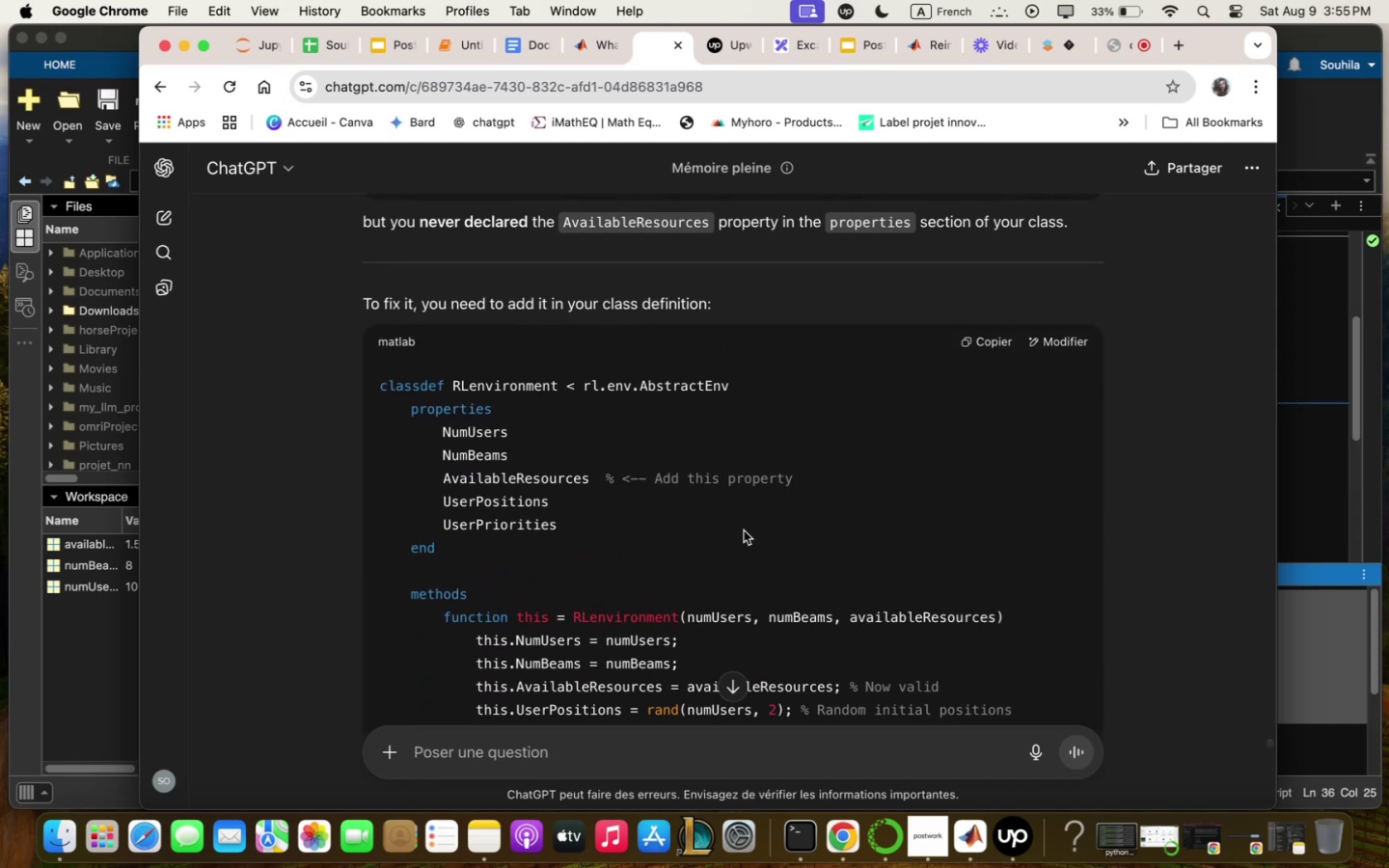 
scroll: coordinate [744, 530], scroll_direction: down, amount: 4.0
 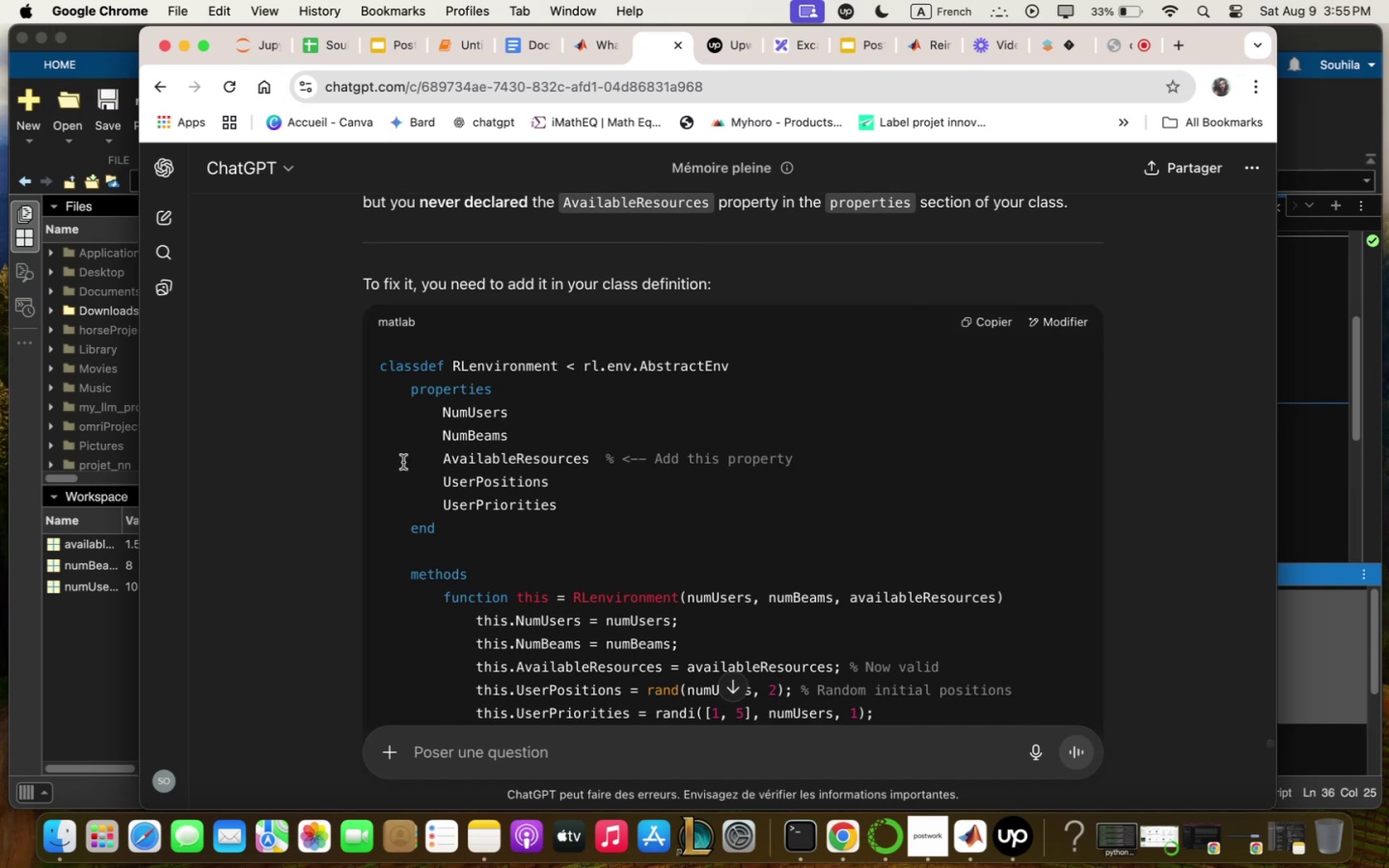 
left_click_drag(start_coordinate=[412, 459], to_coordinate=[596, 456])
 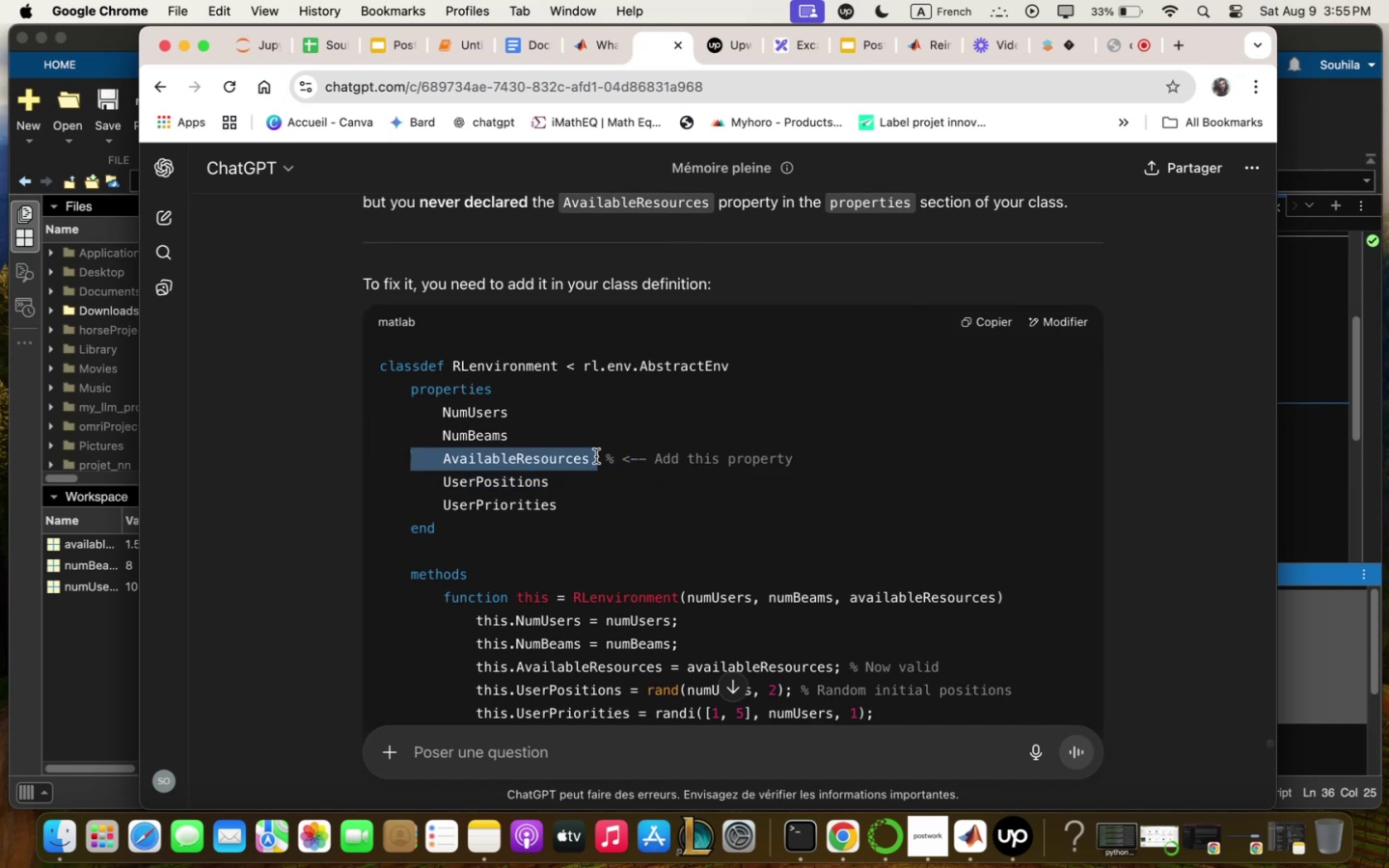 
key(Meta+C)
 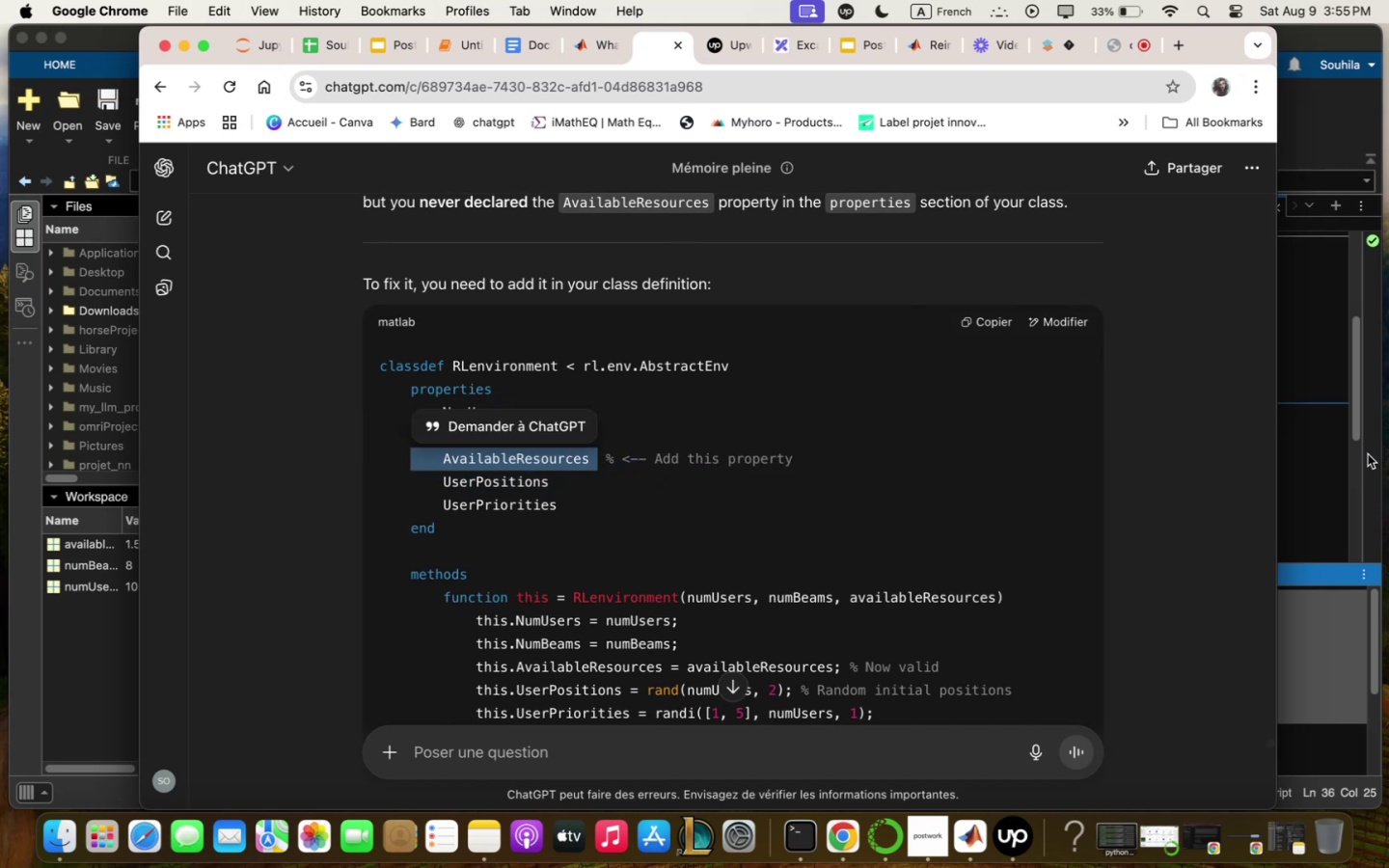 
left_click([1228, 466])
 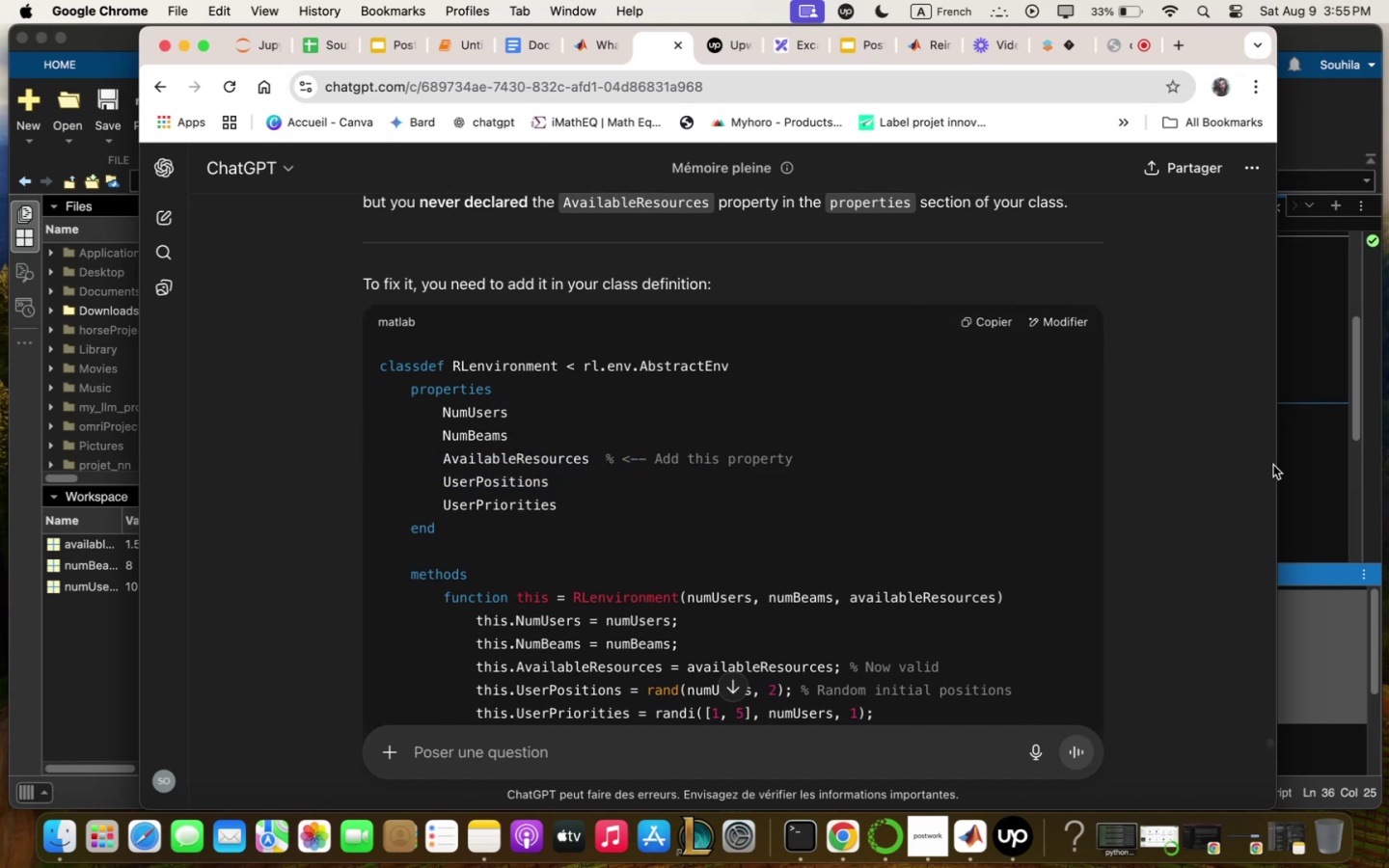 
left_click([1306, 459])
 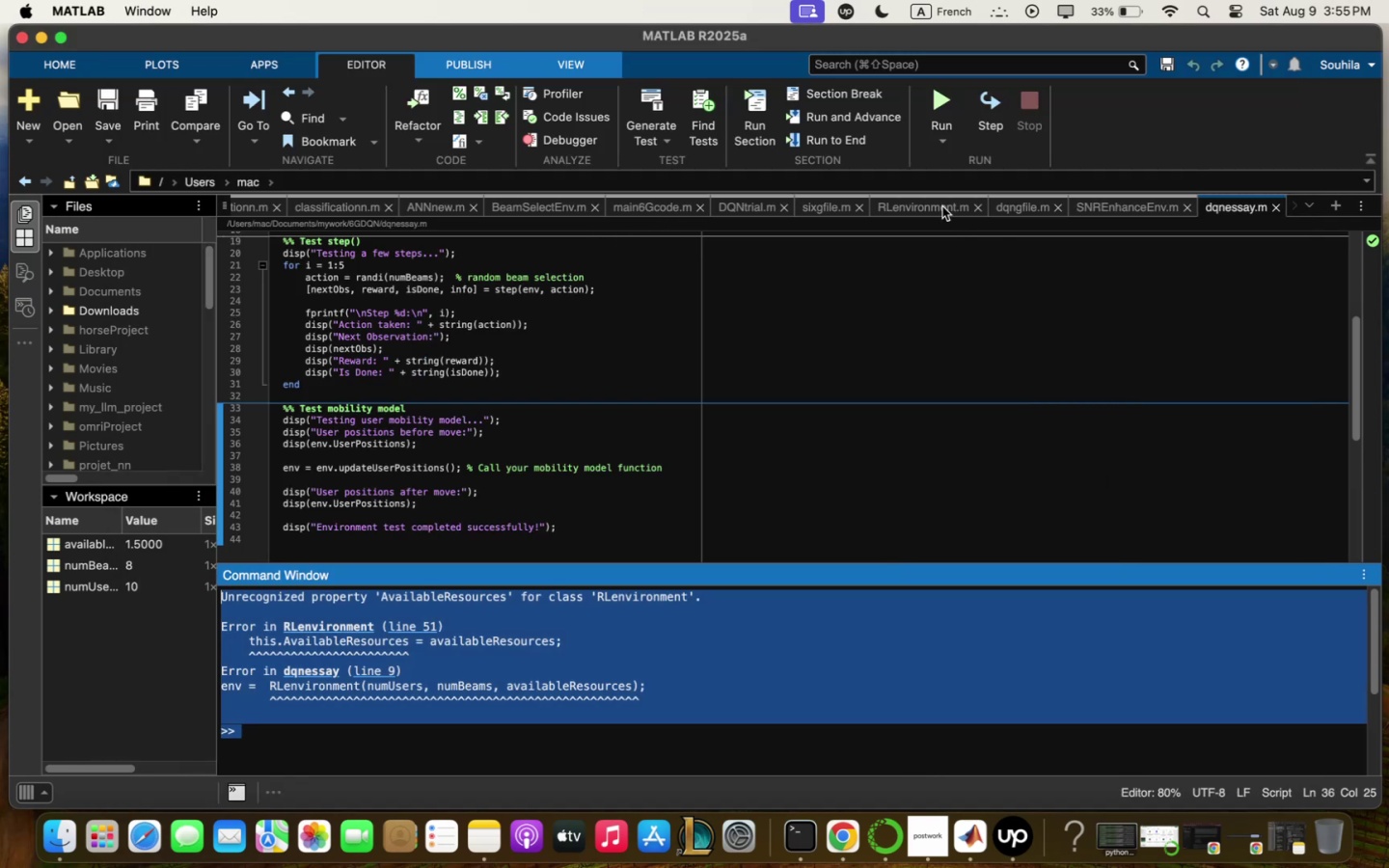 
scroll: coordinate [576, 427], scroll_direction: up, amount: 57.0
 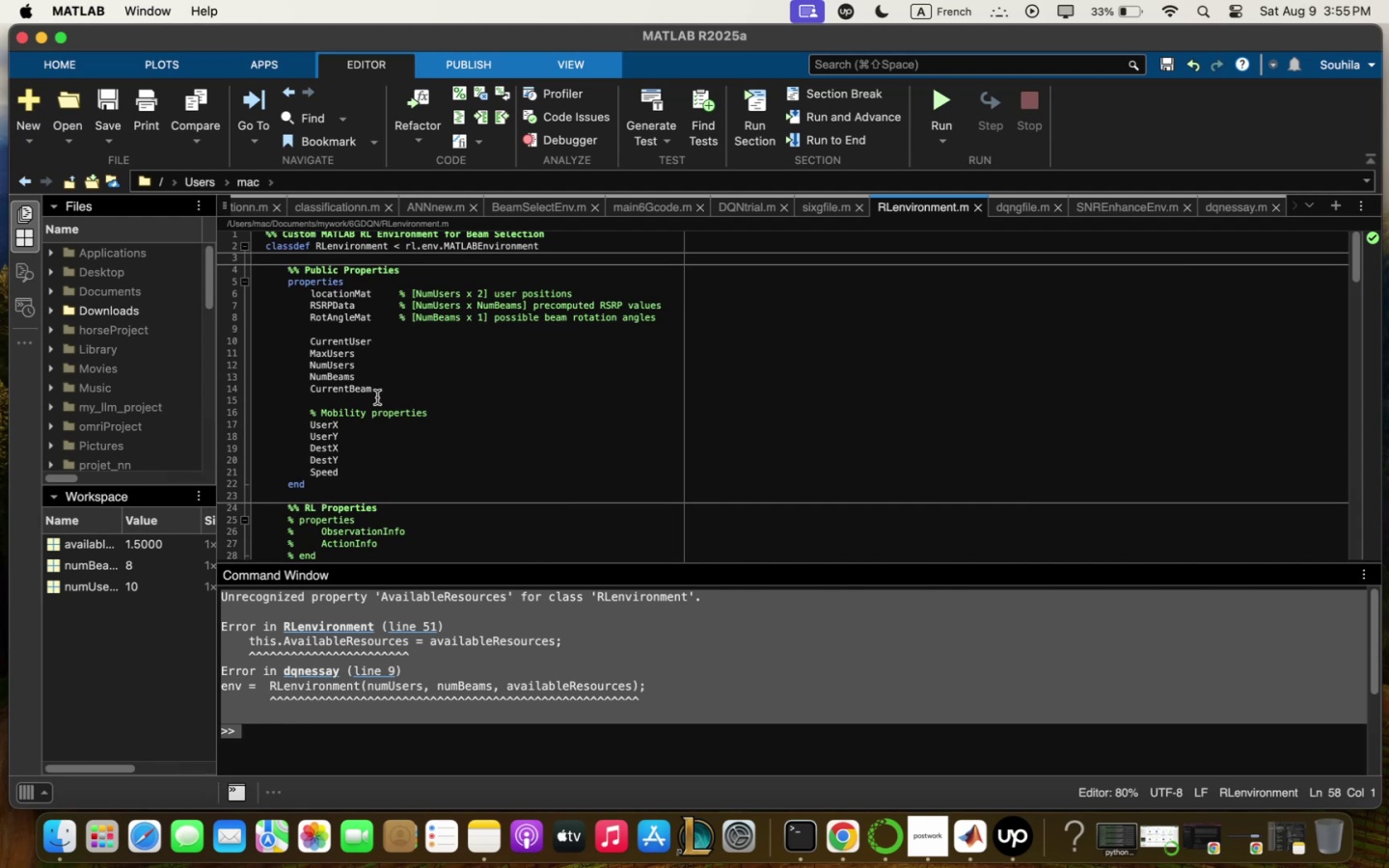 
left_click([378, 393])
 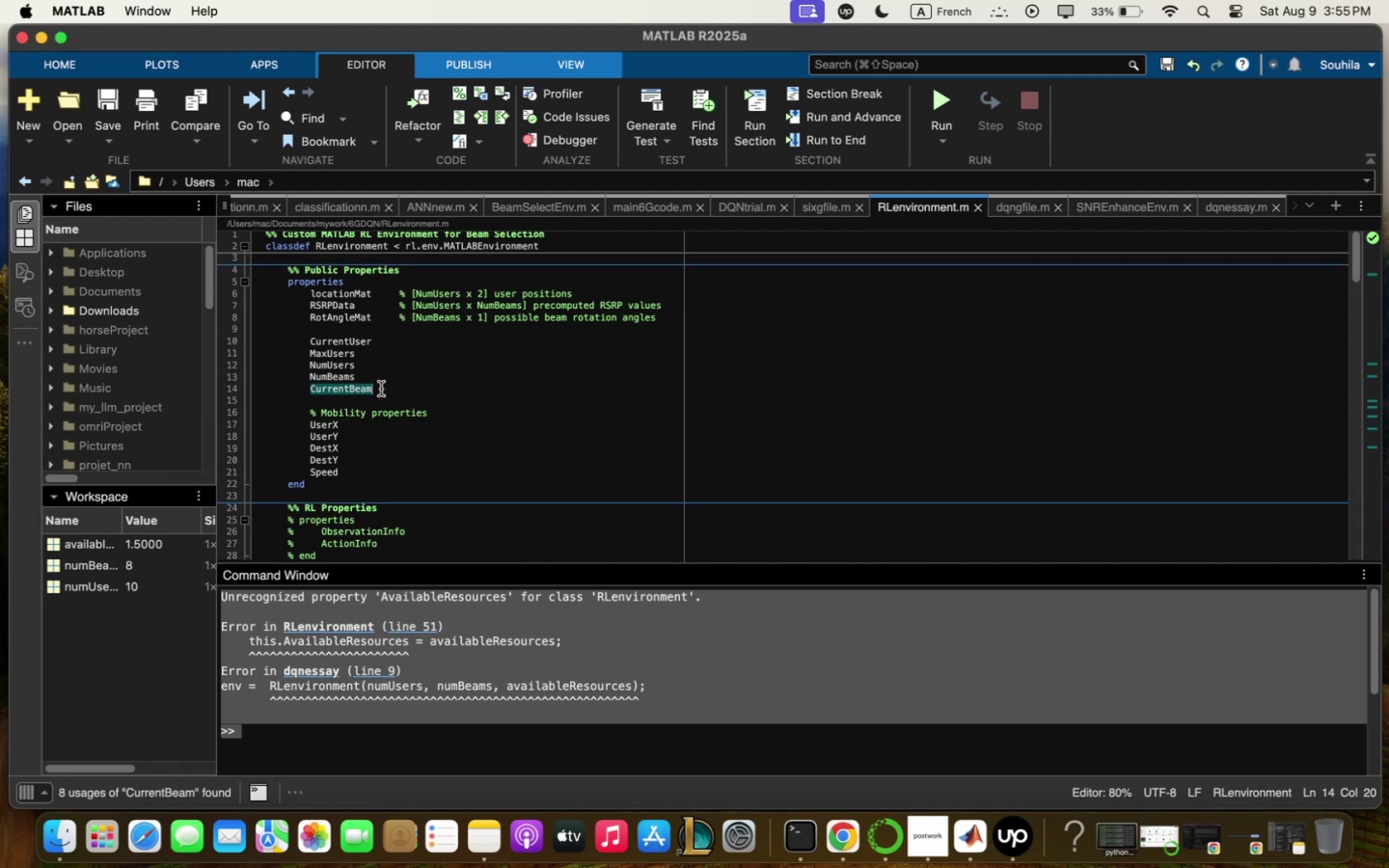 
left_click([383, 387])
 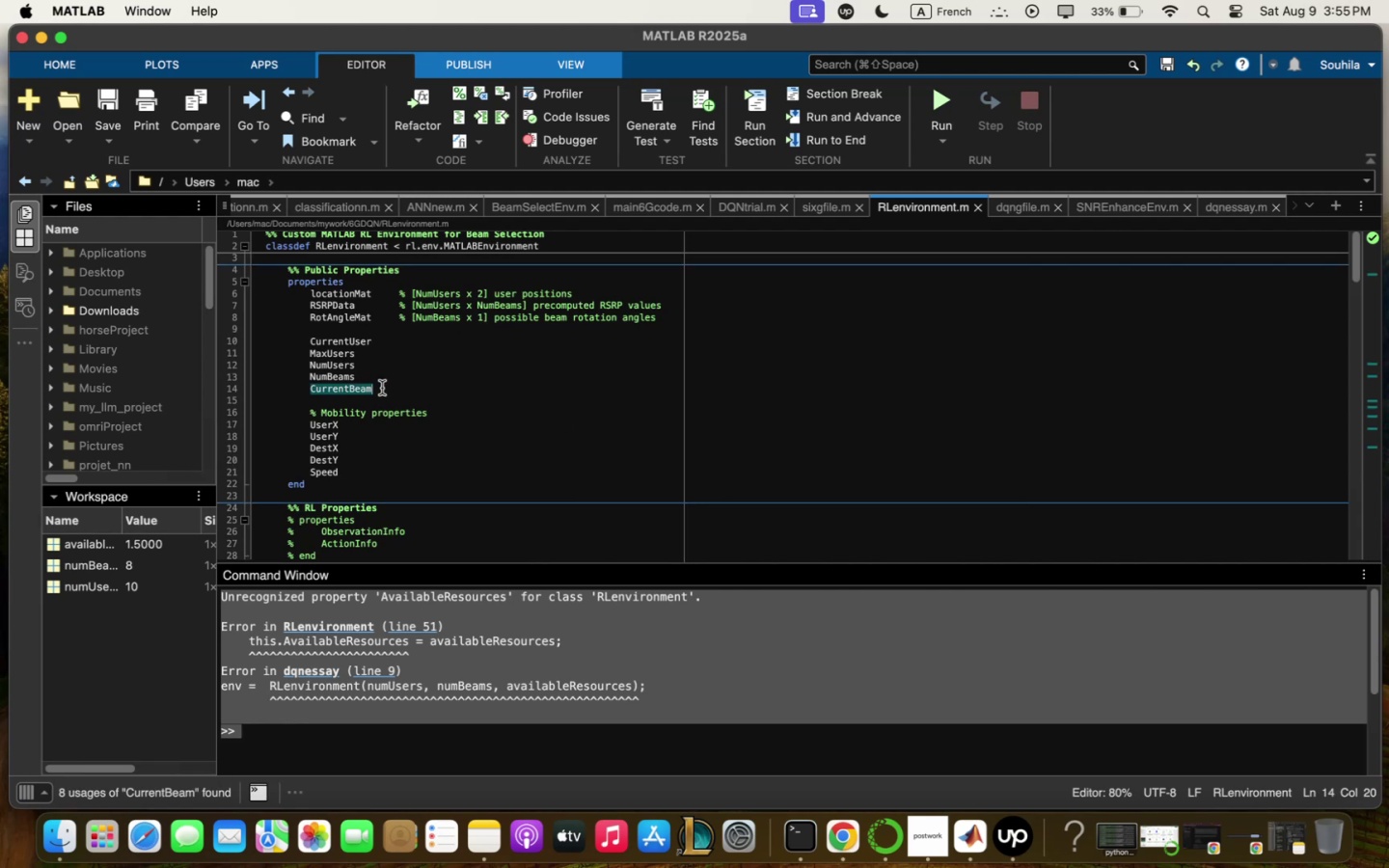 
key(Enter)
 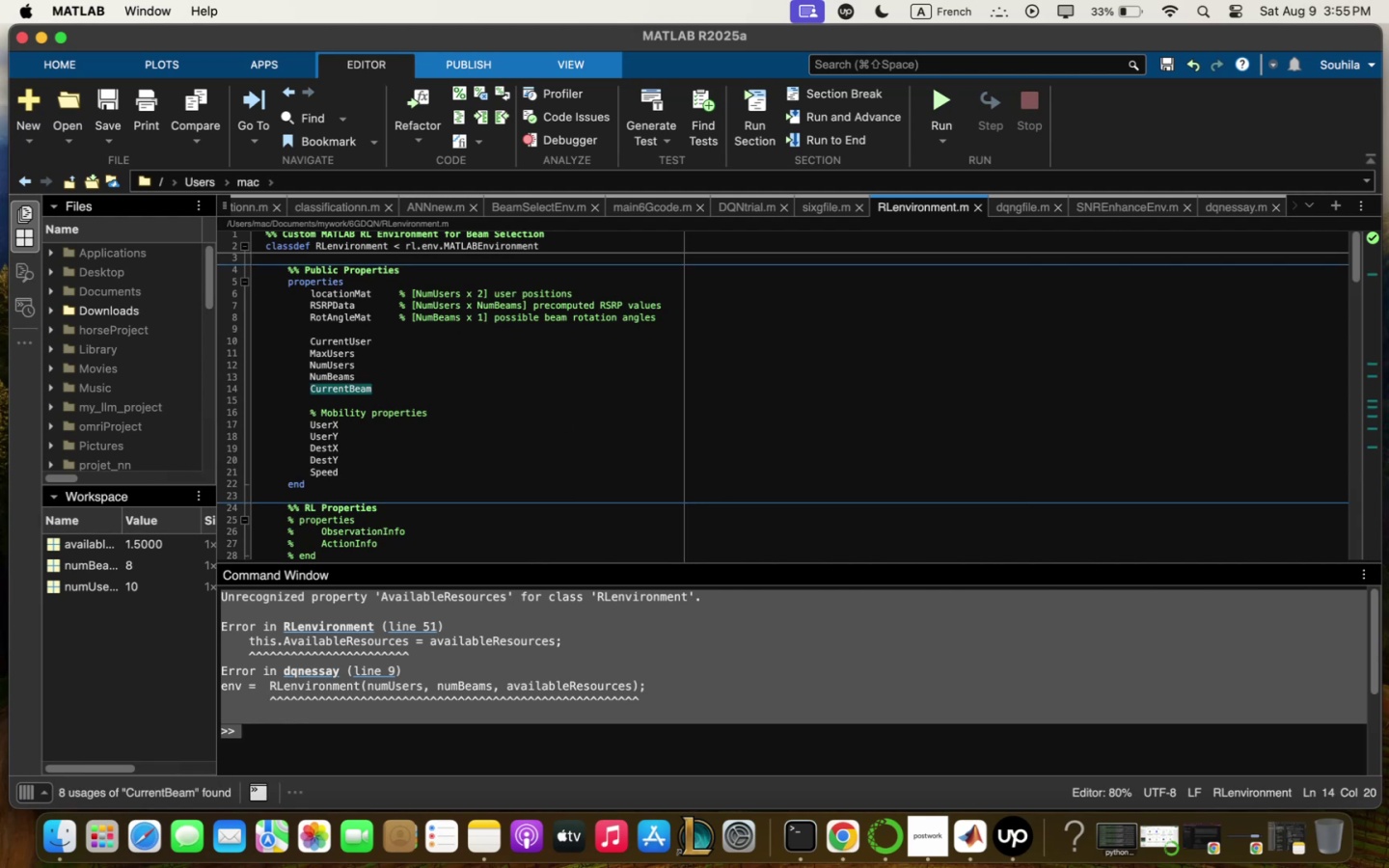 
key(Meta+V)
 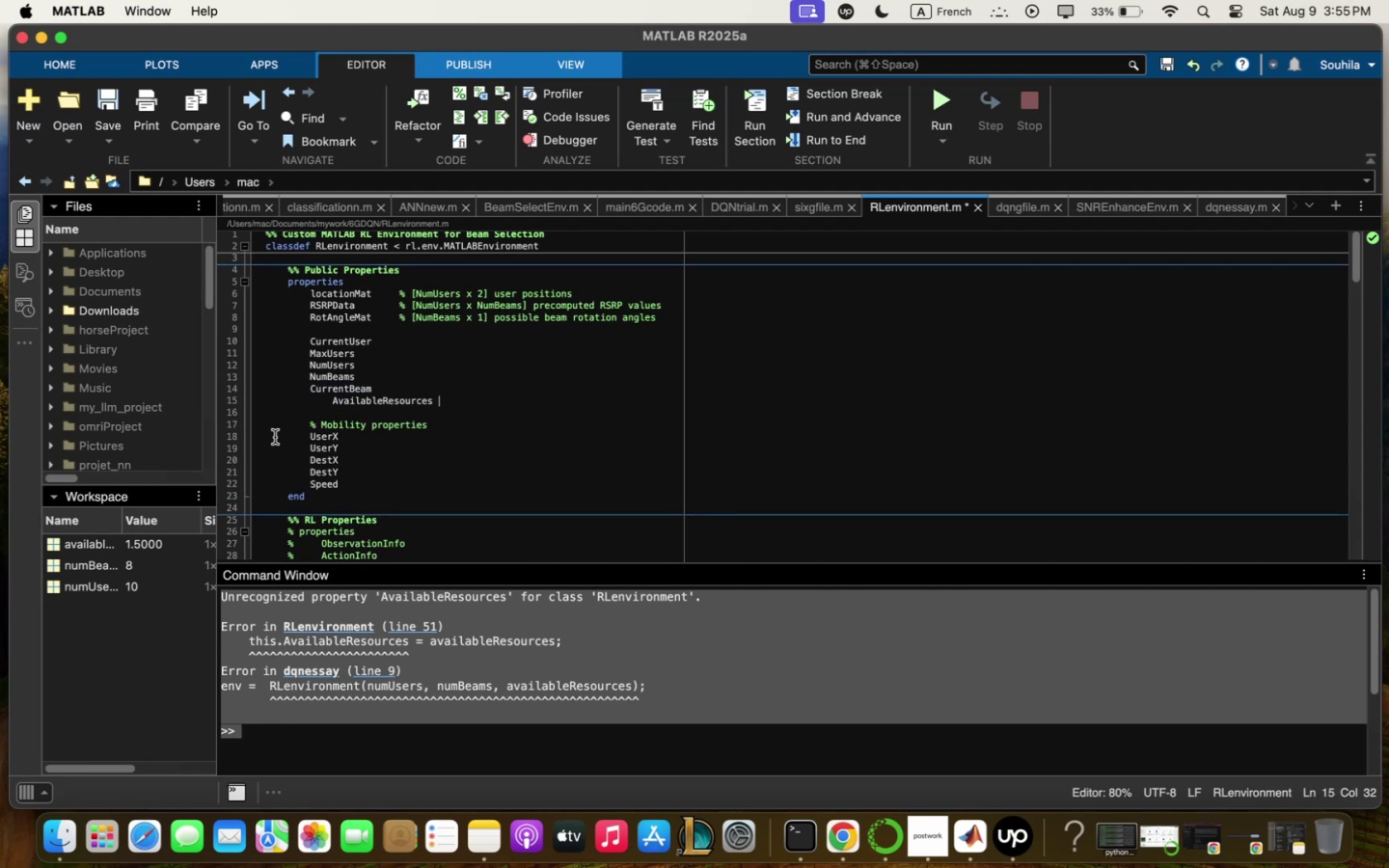 
left_click([517, 417])
 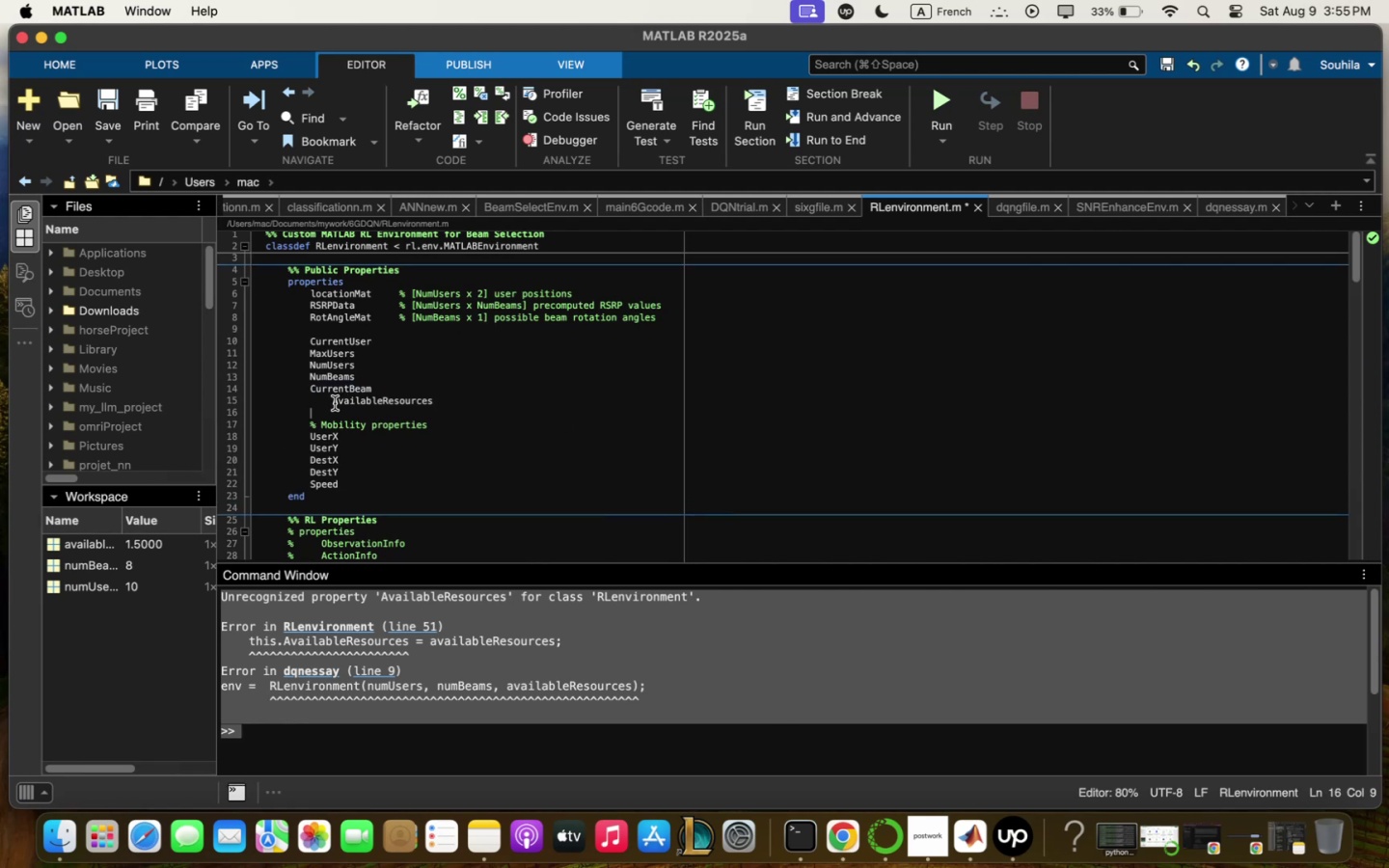 
left_click([334, 404])
 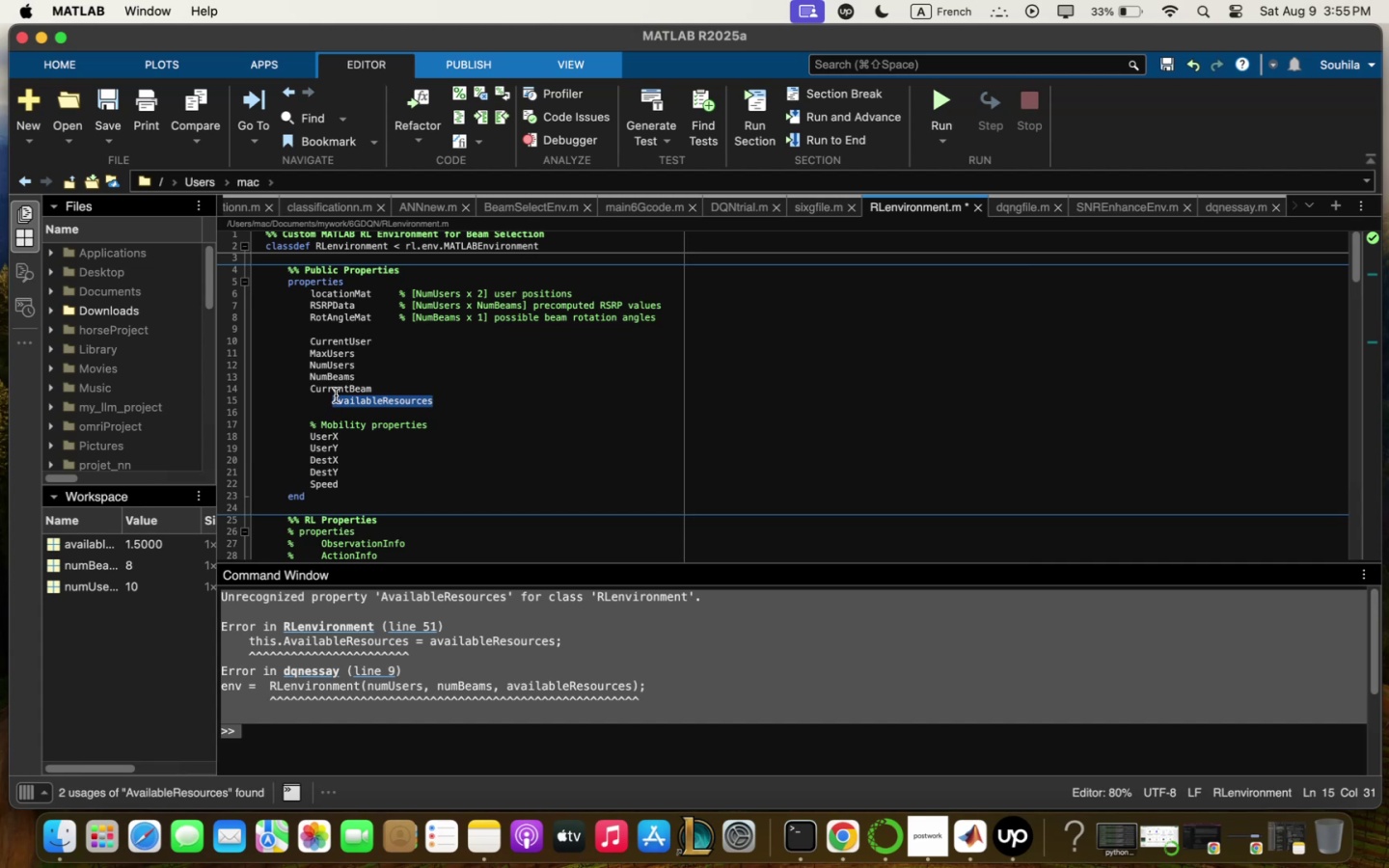 
left_click([333, 400])
 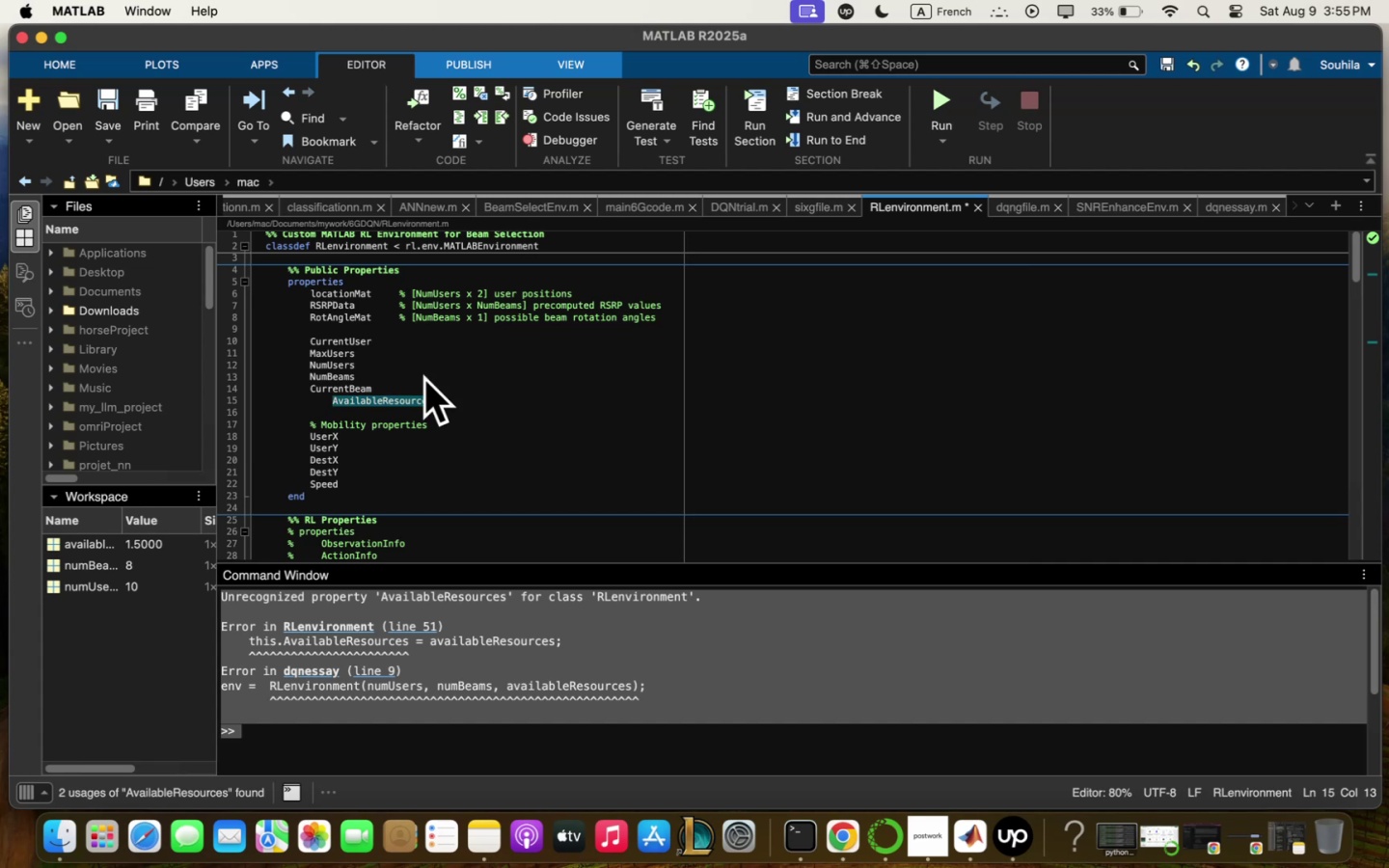 
key(Backspace)
 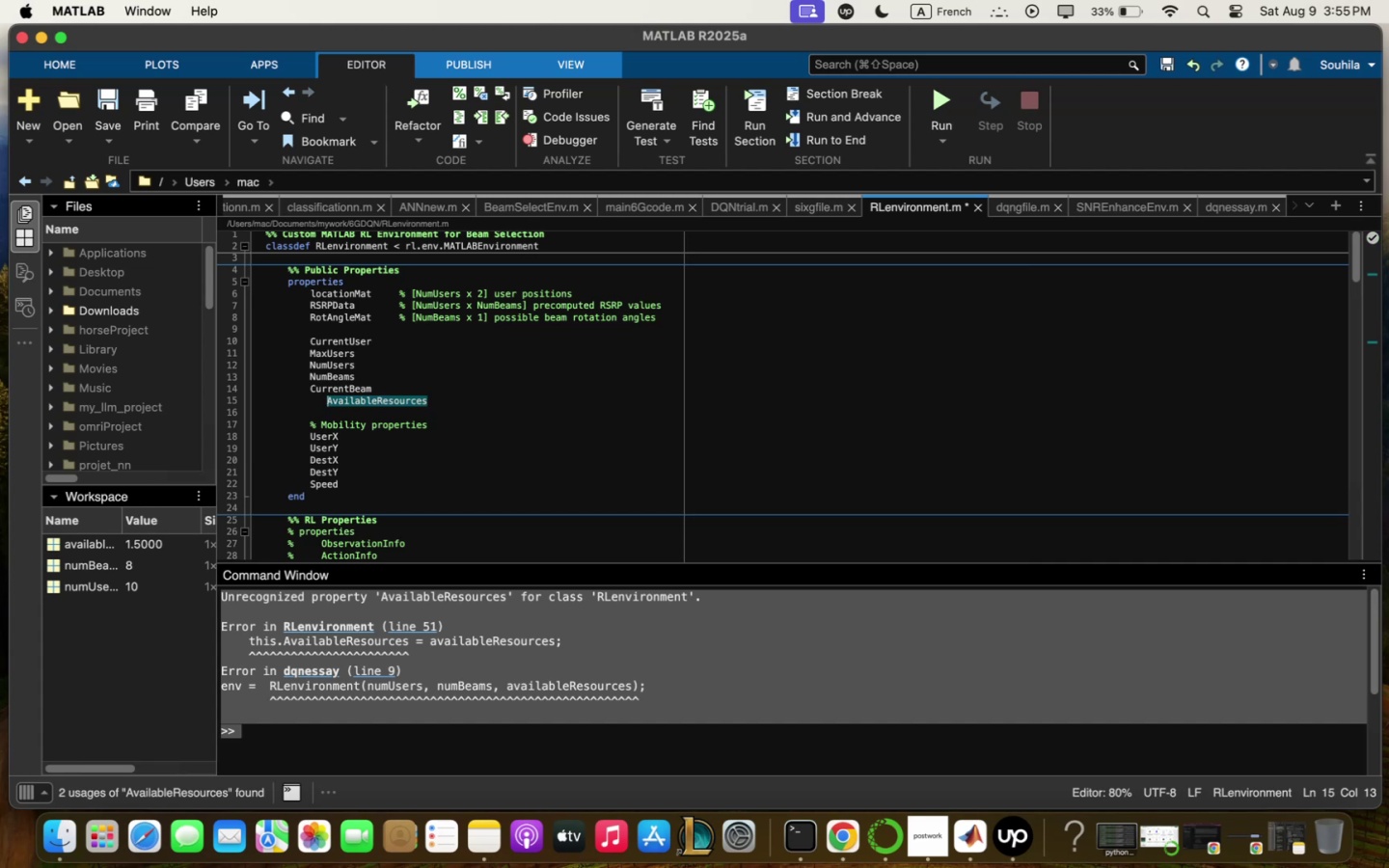 
key(Backspace)
 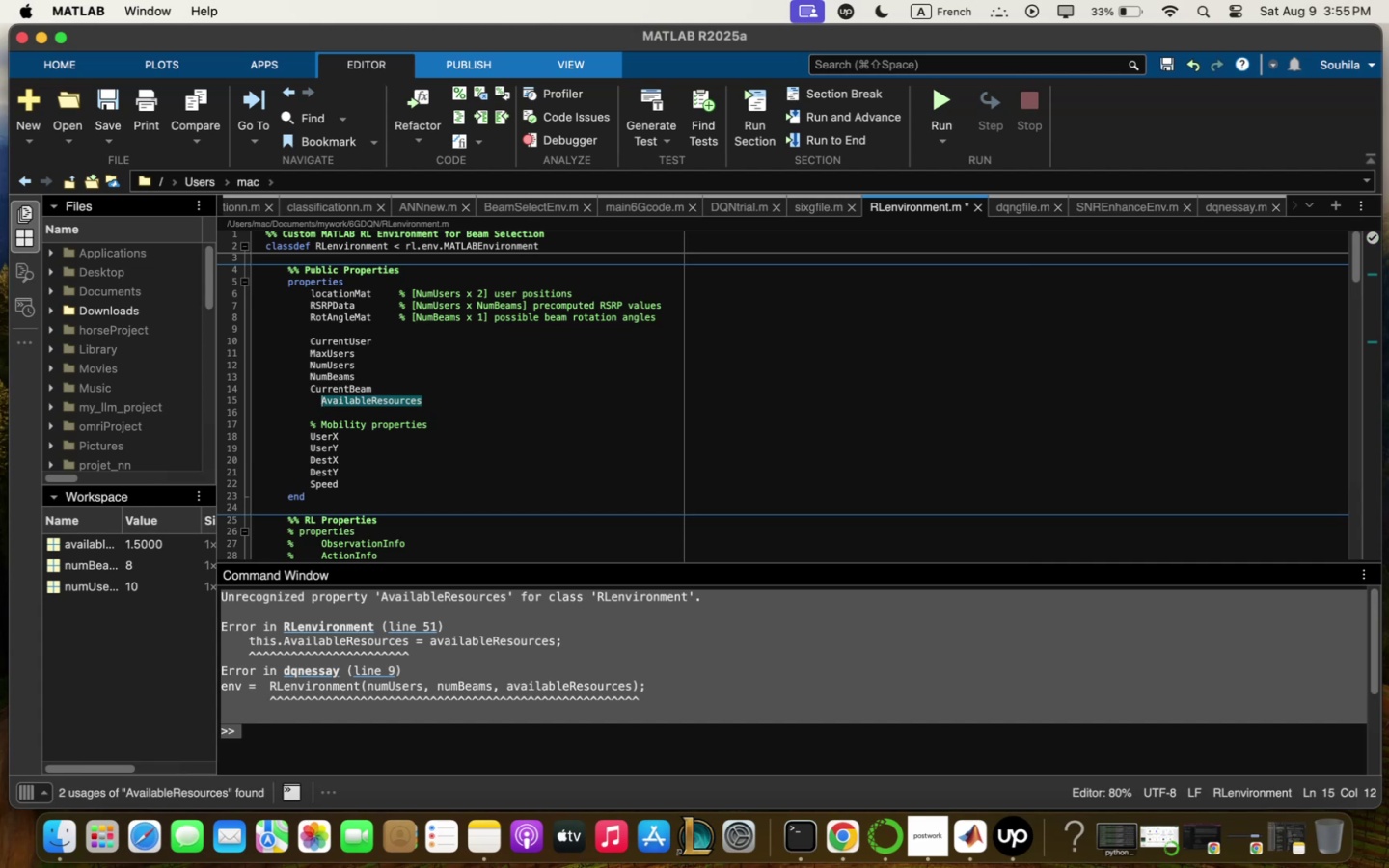 
key(Backspace)
 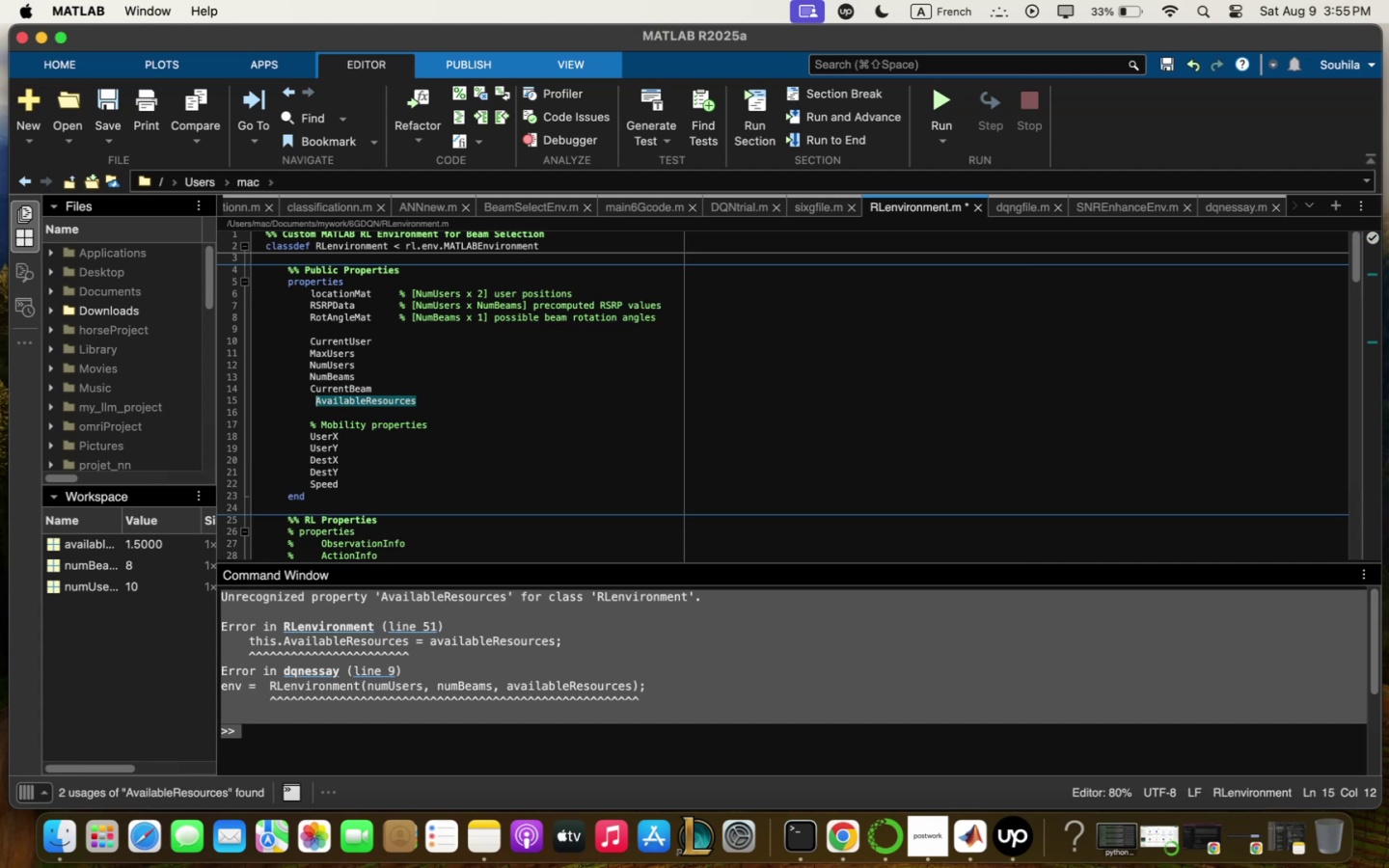 
key(Backspace)
 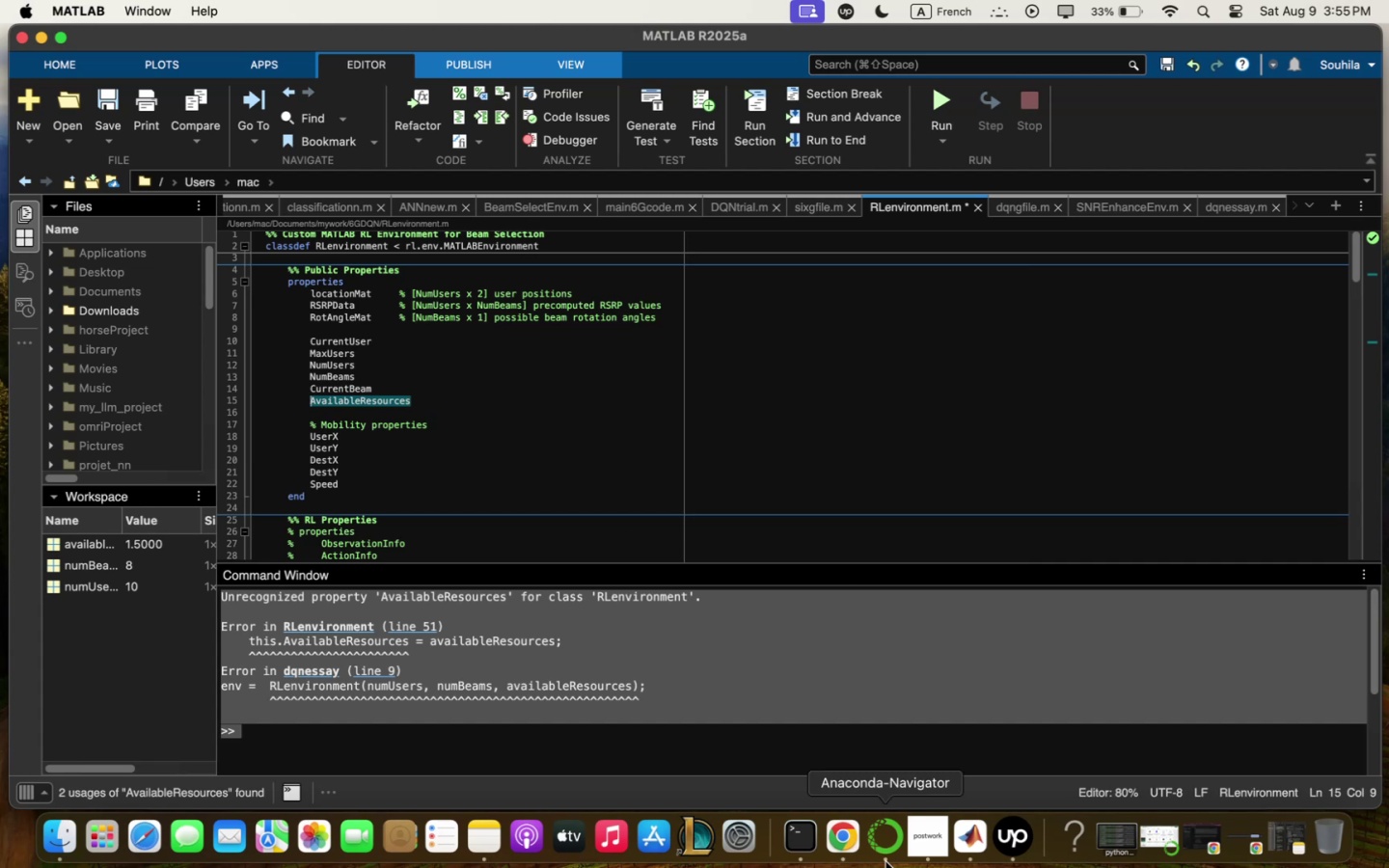 
left_click([853, 848])
 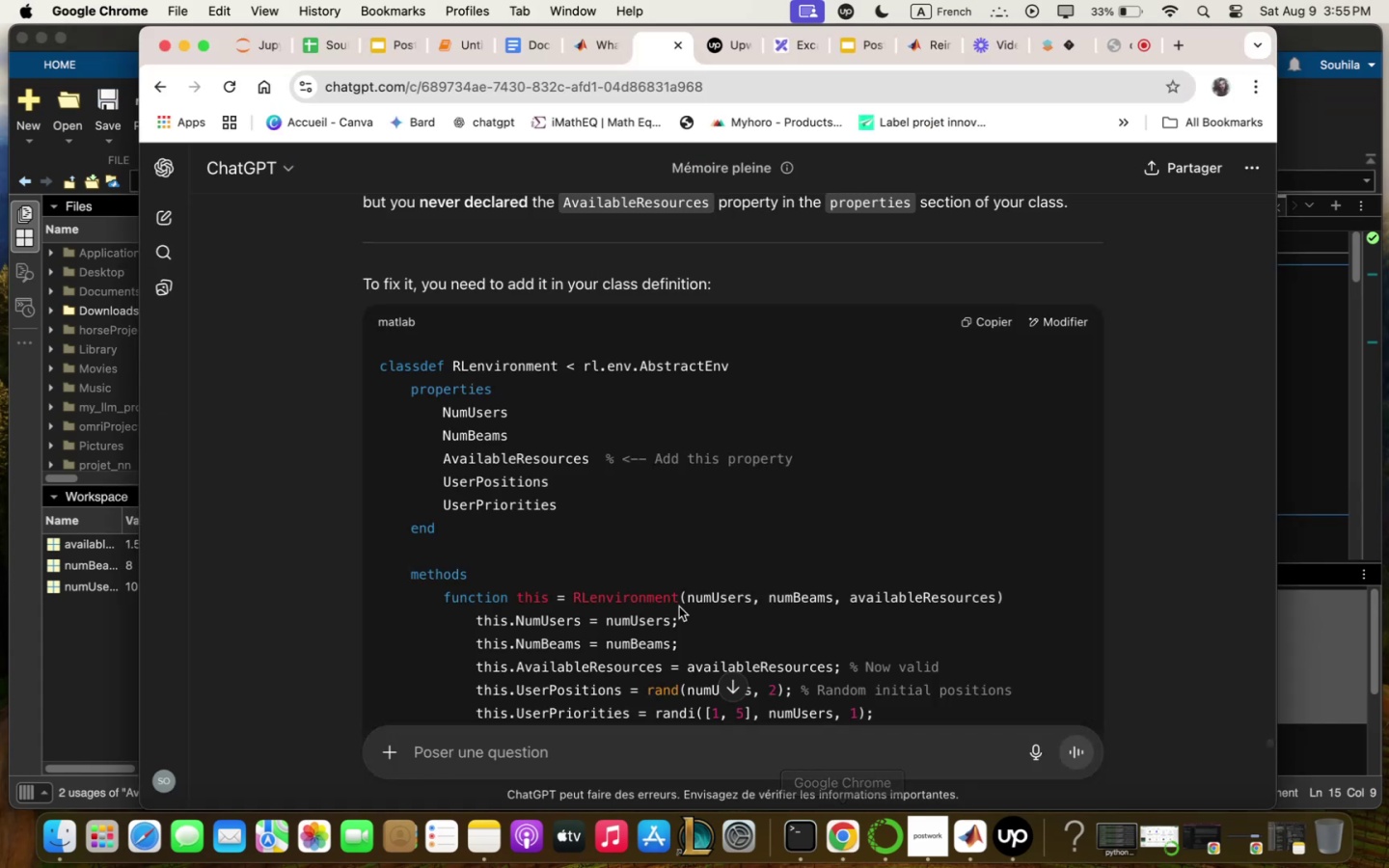 
scroll: coordinate [678, 605], scroll_direction: down, amount: 4.0
 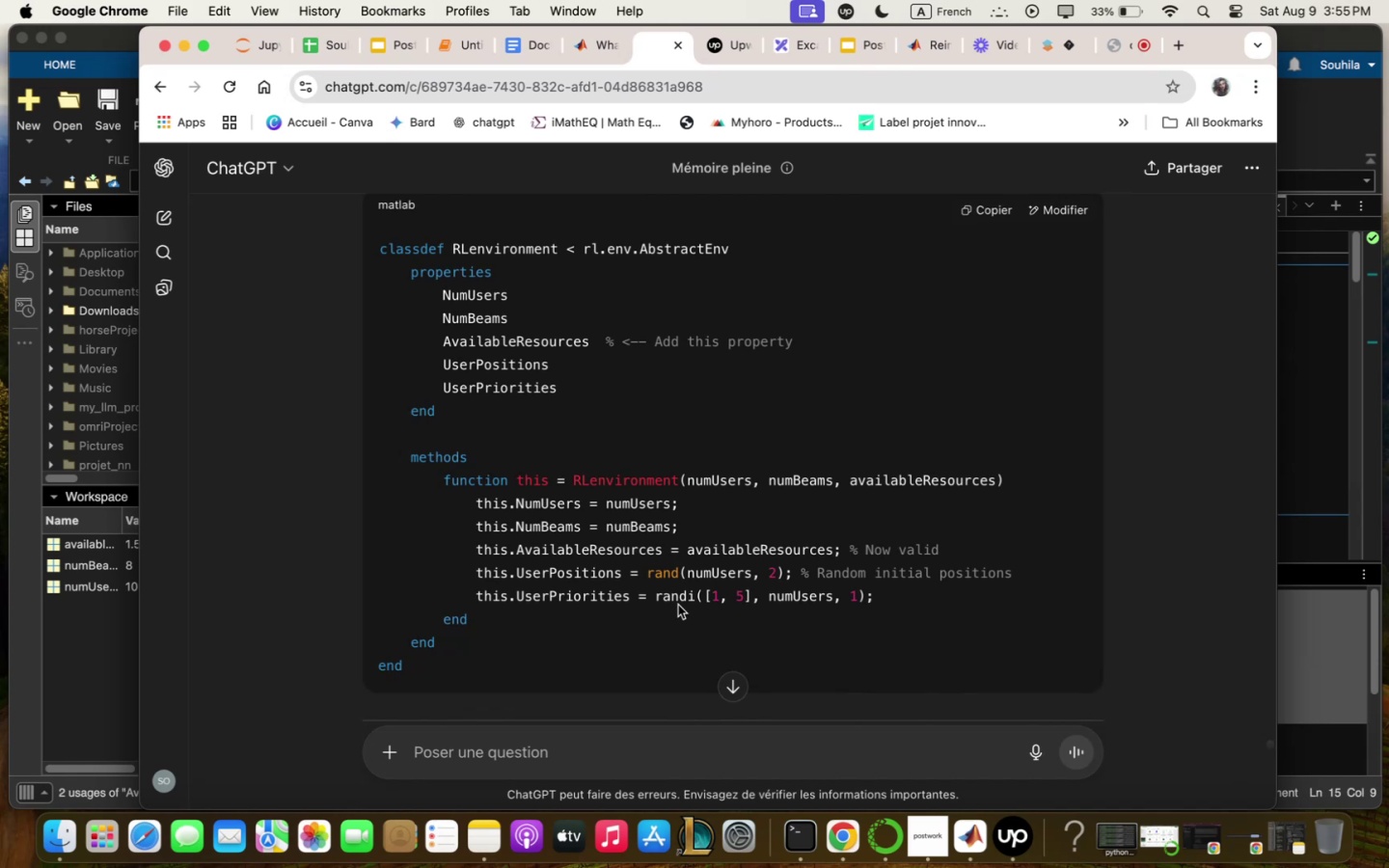 
wait(6.18)
 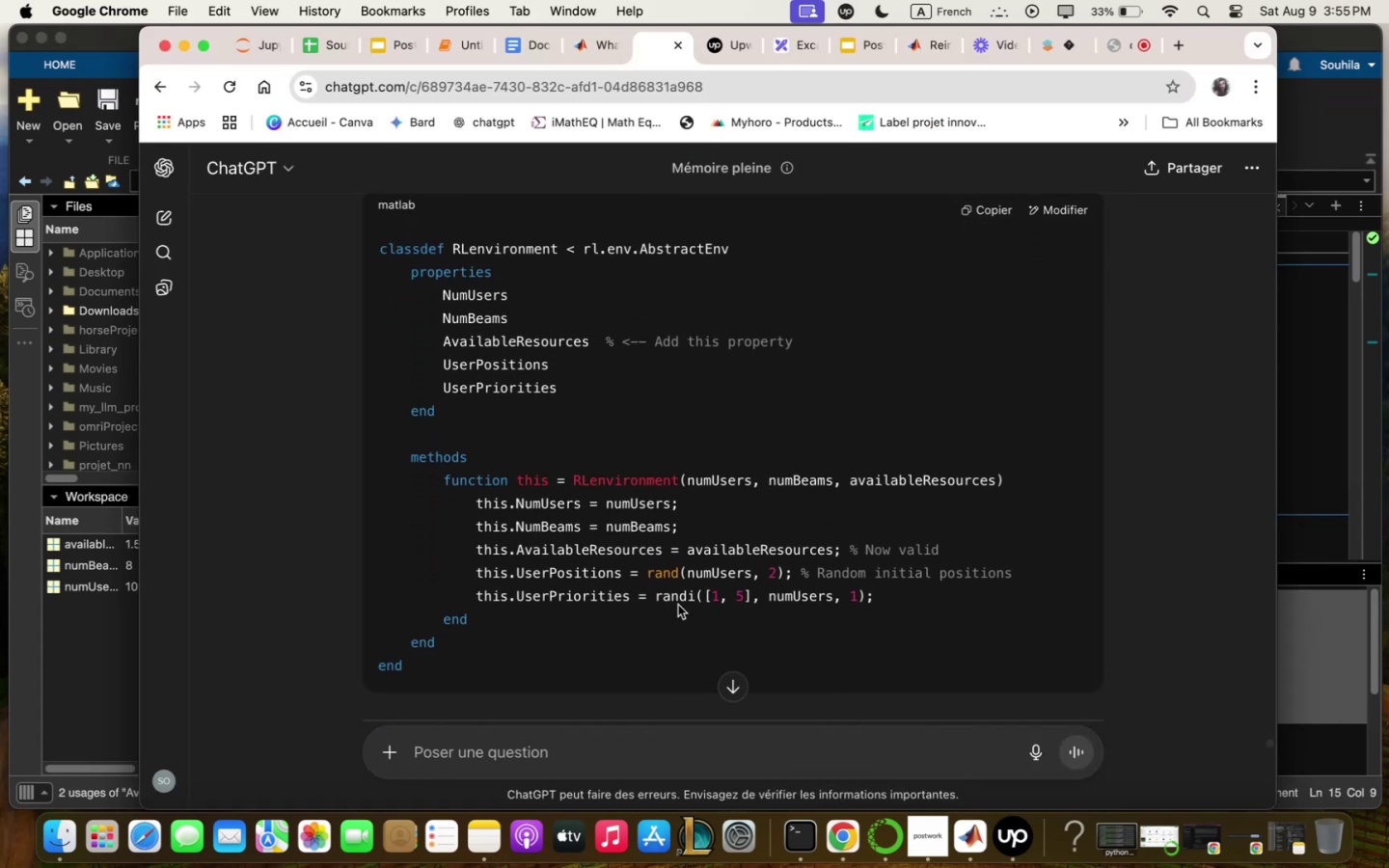 
scroll: coordinate [678, 605], scroll_direction: down, amount: 4.0
 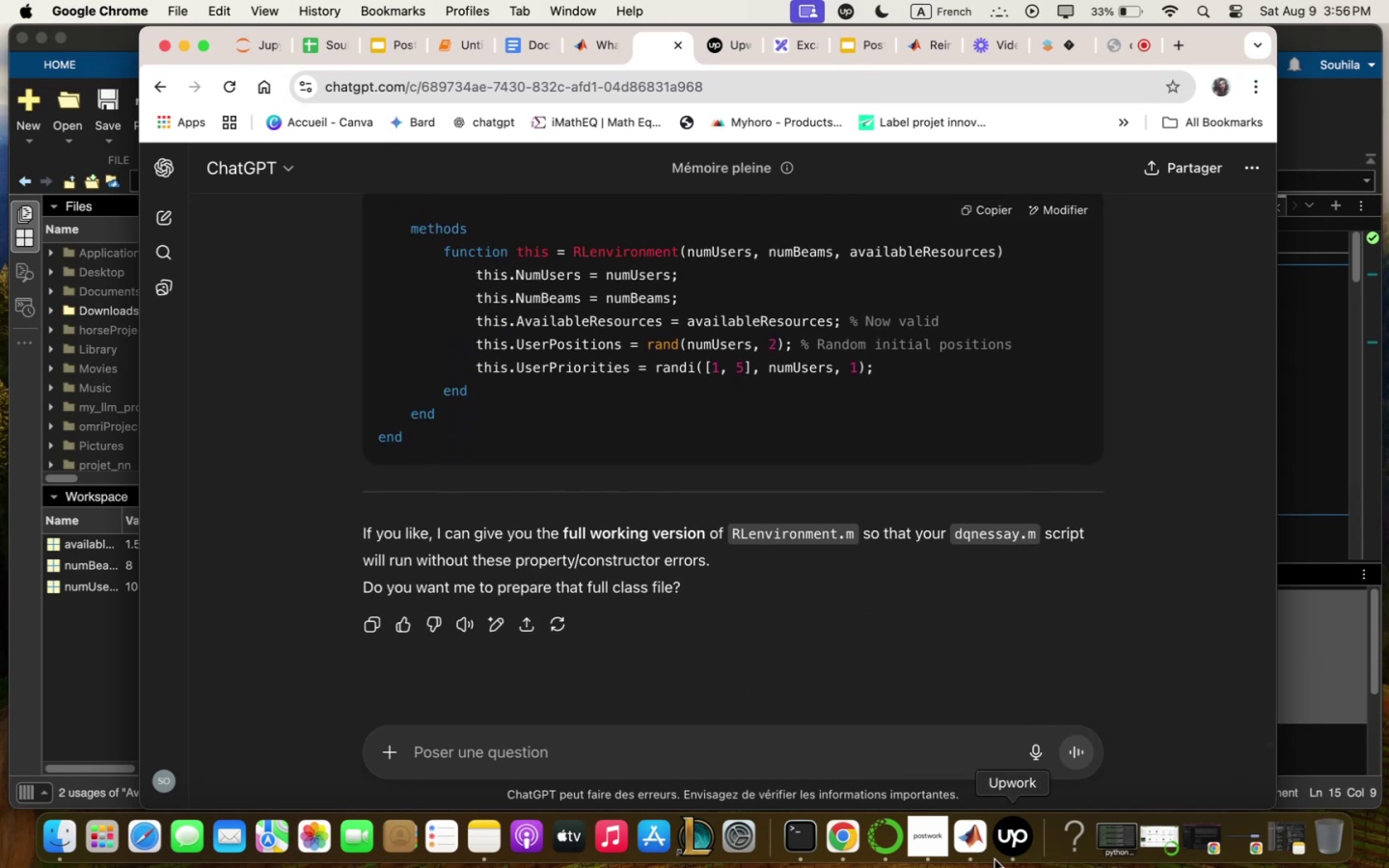 
left_click([983, 851])
 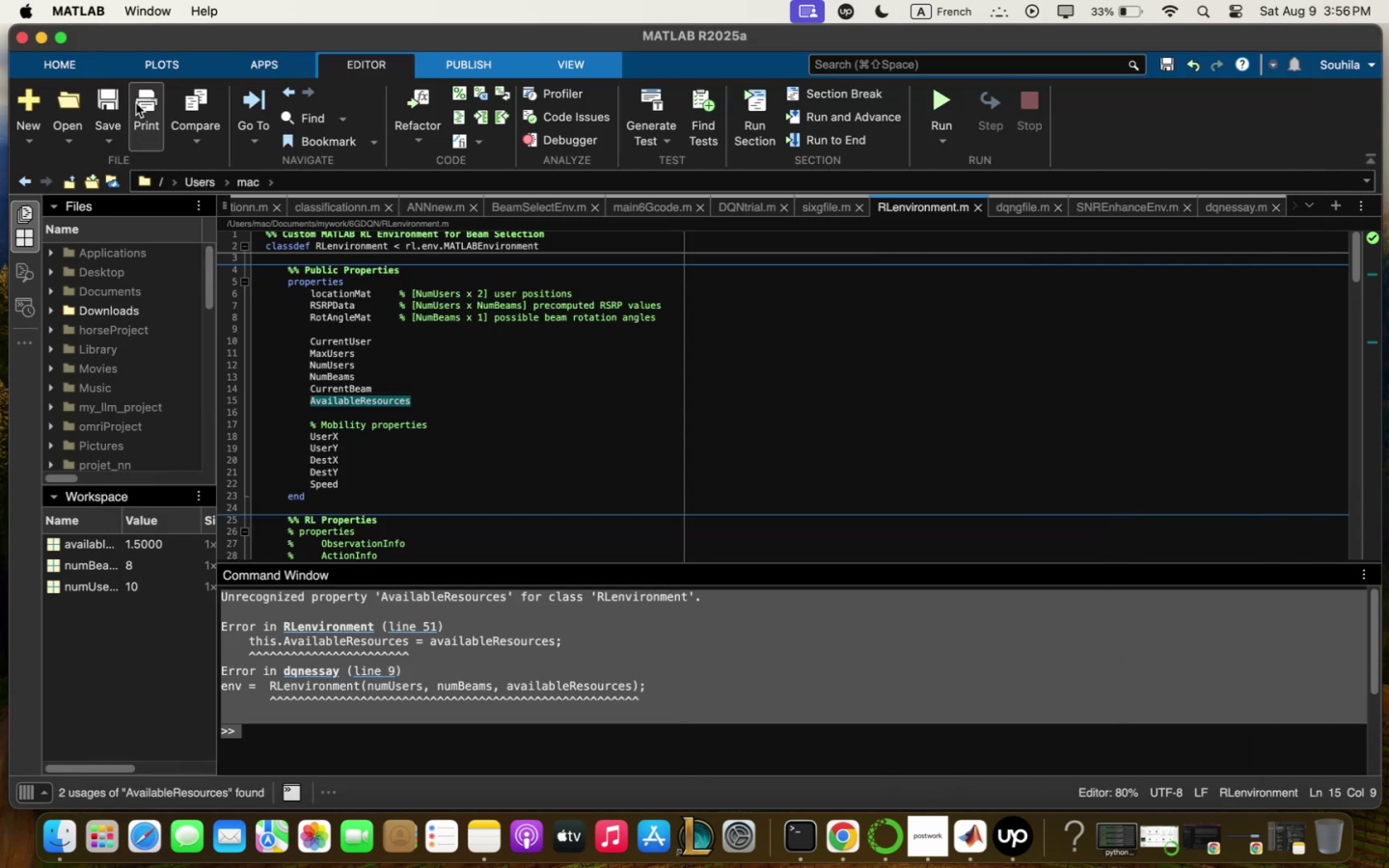 
left_click([100, 91])
 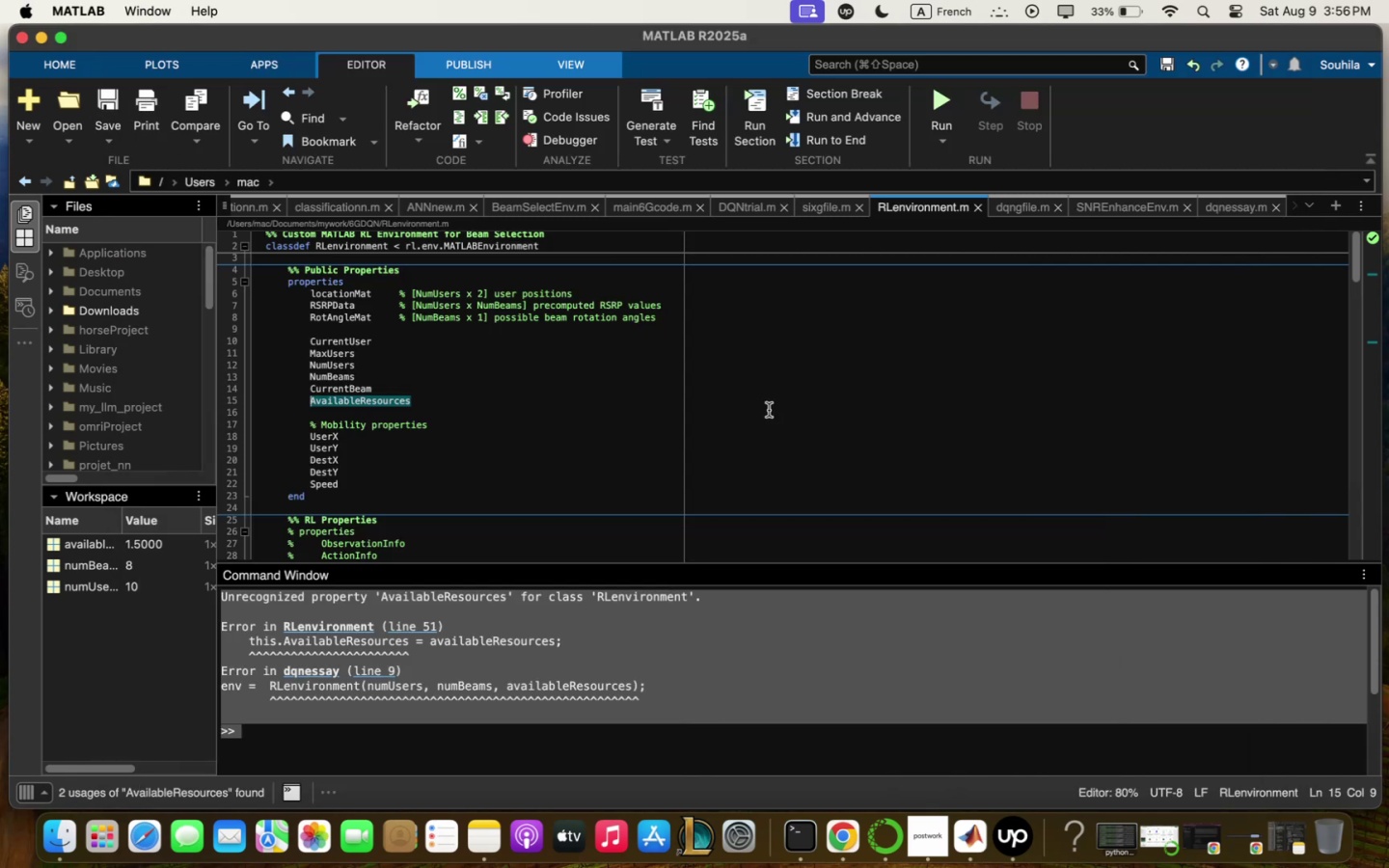 
left_click([784, 439])
 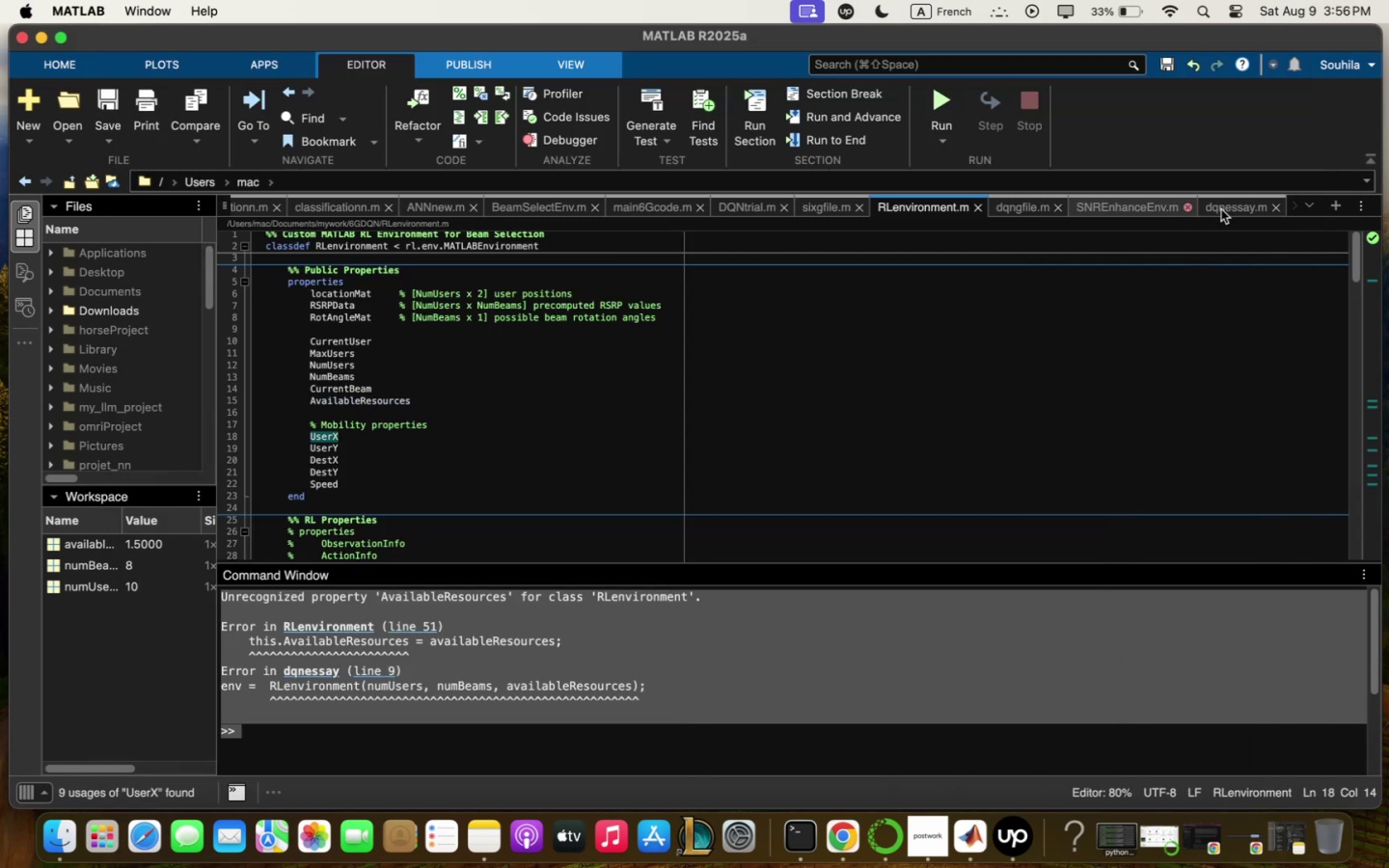 
left_click([1252, 206])
 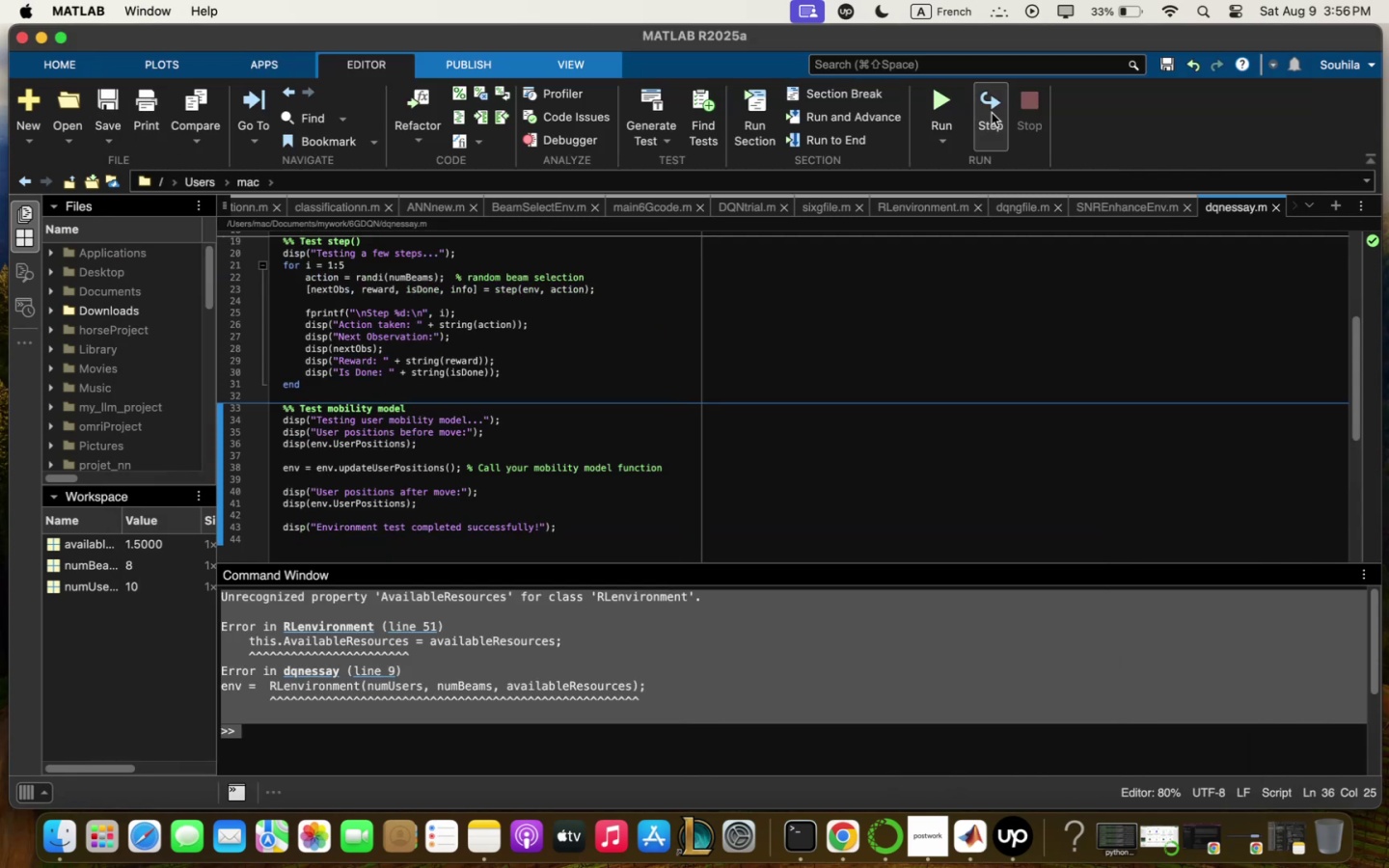 
left_click([947, 104])
 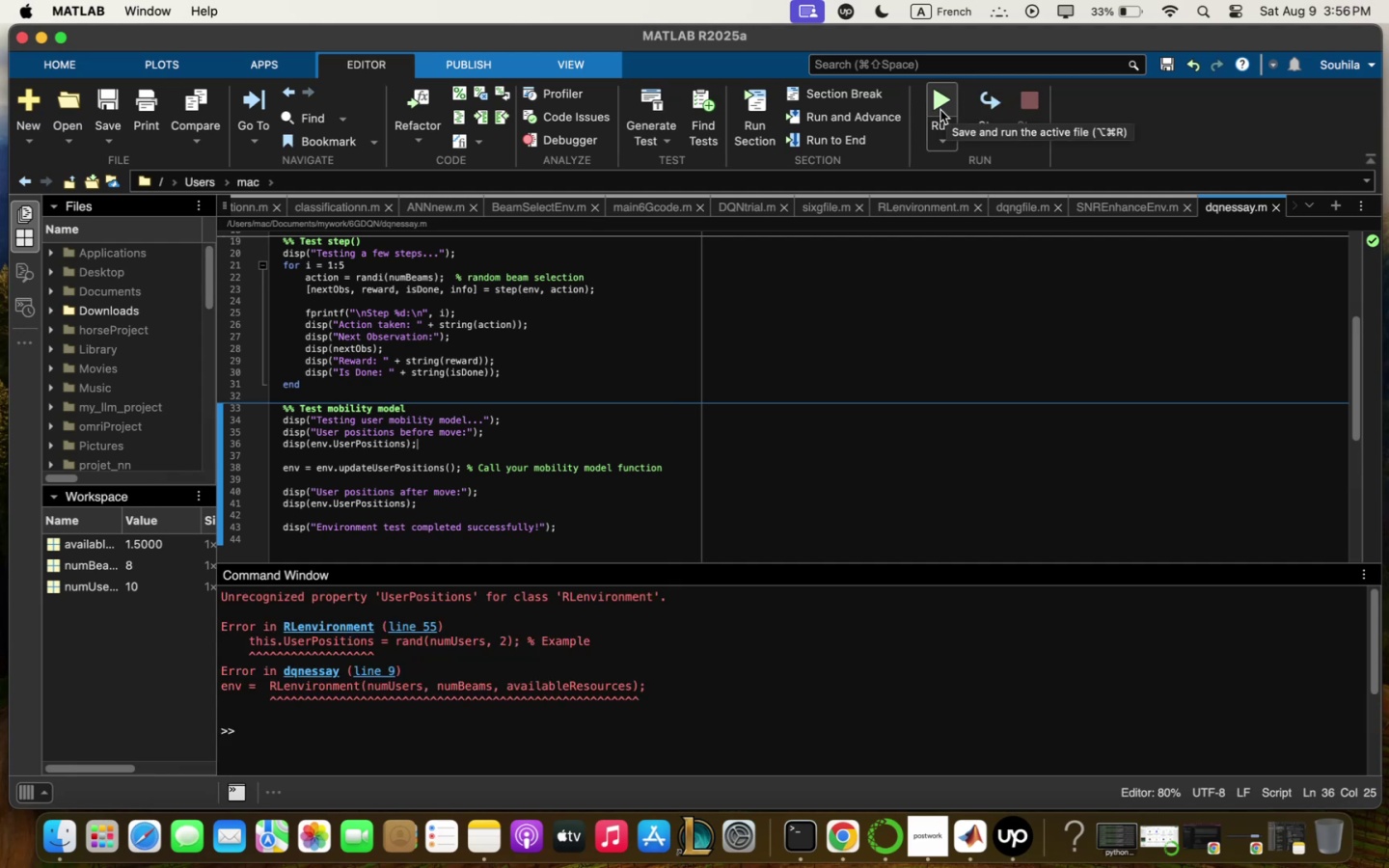 
wait(5.54)
 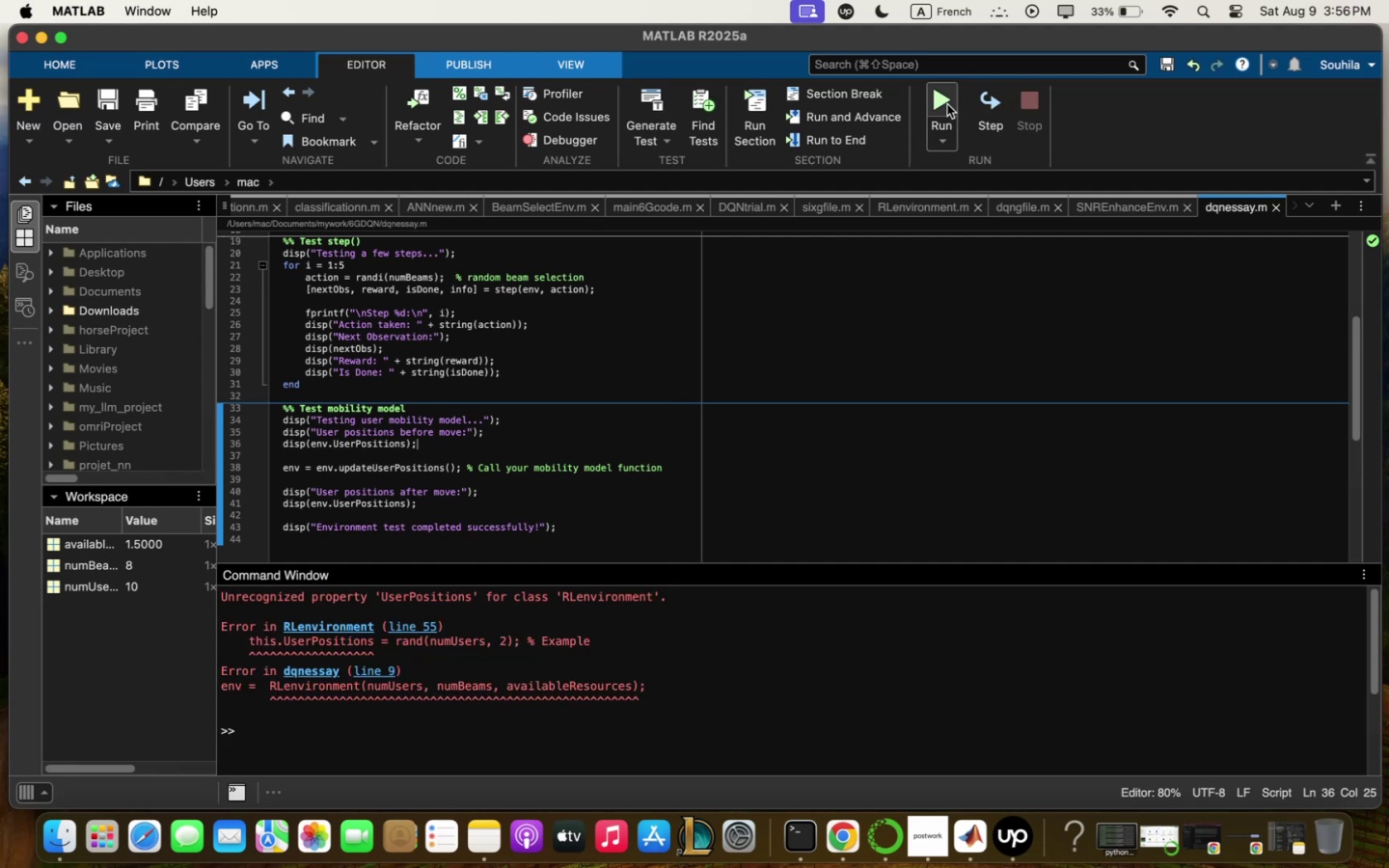 
double_click([386, 672])
 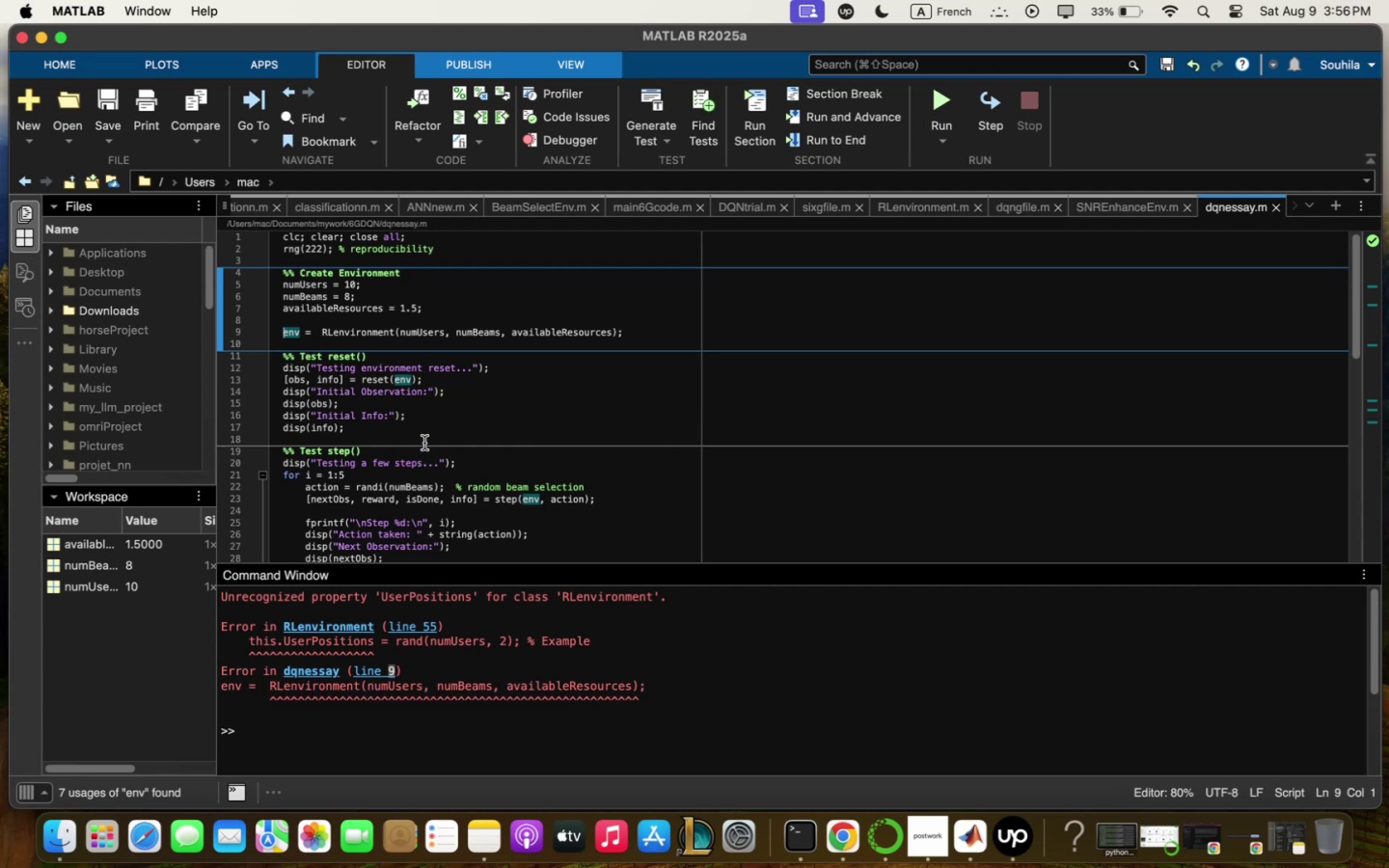 
wait(15.43)
 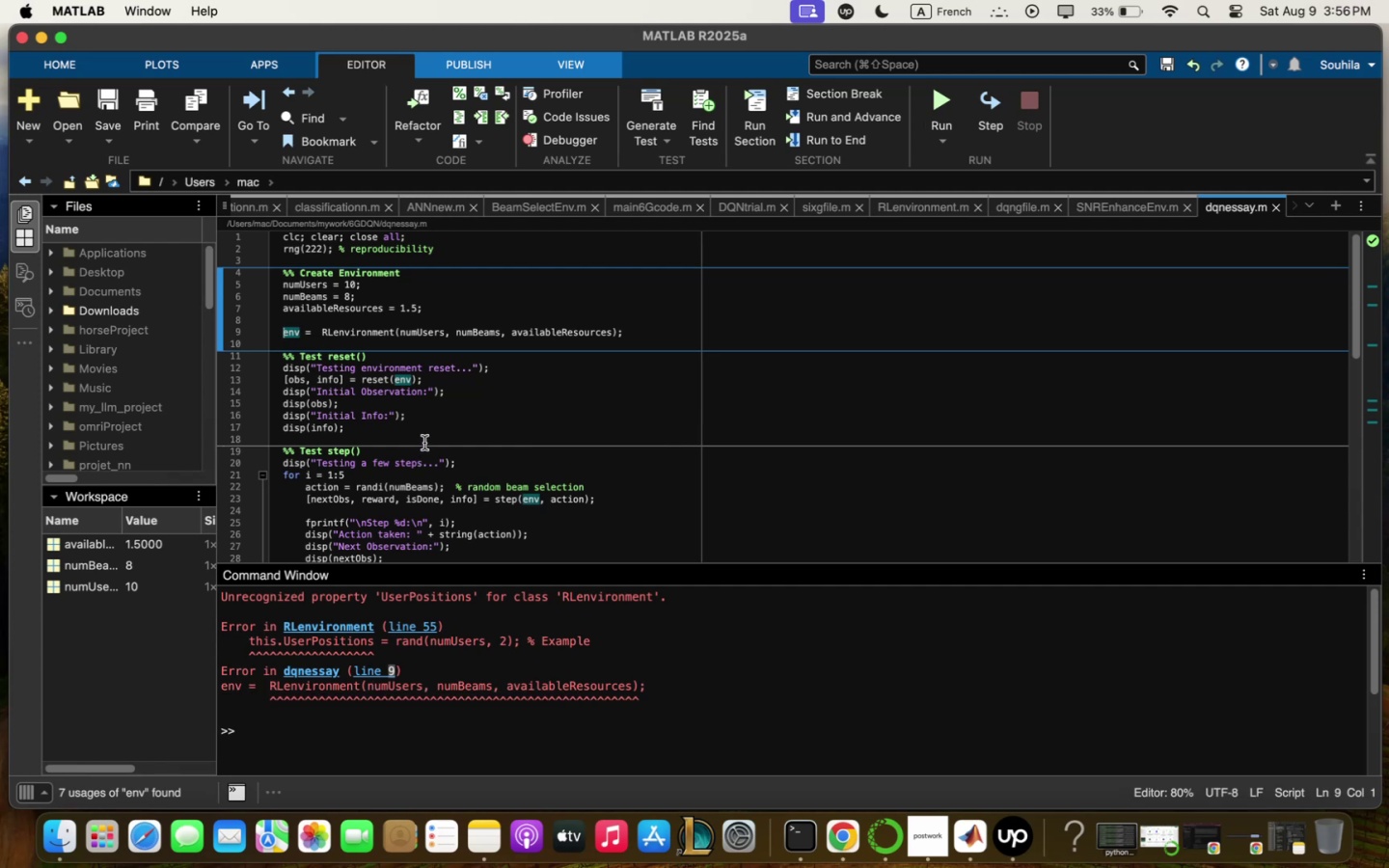 
left_click([923, 203])
 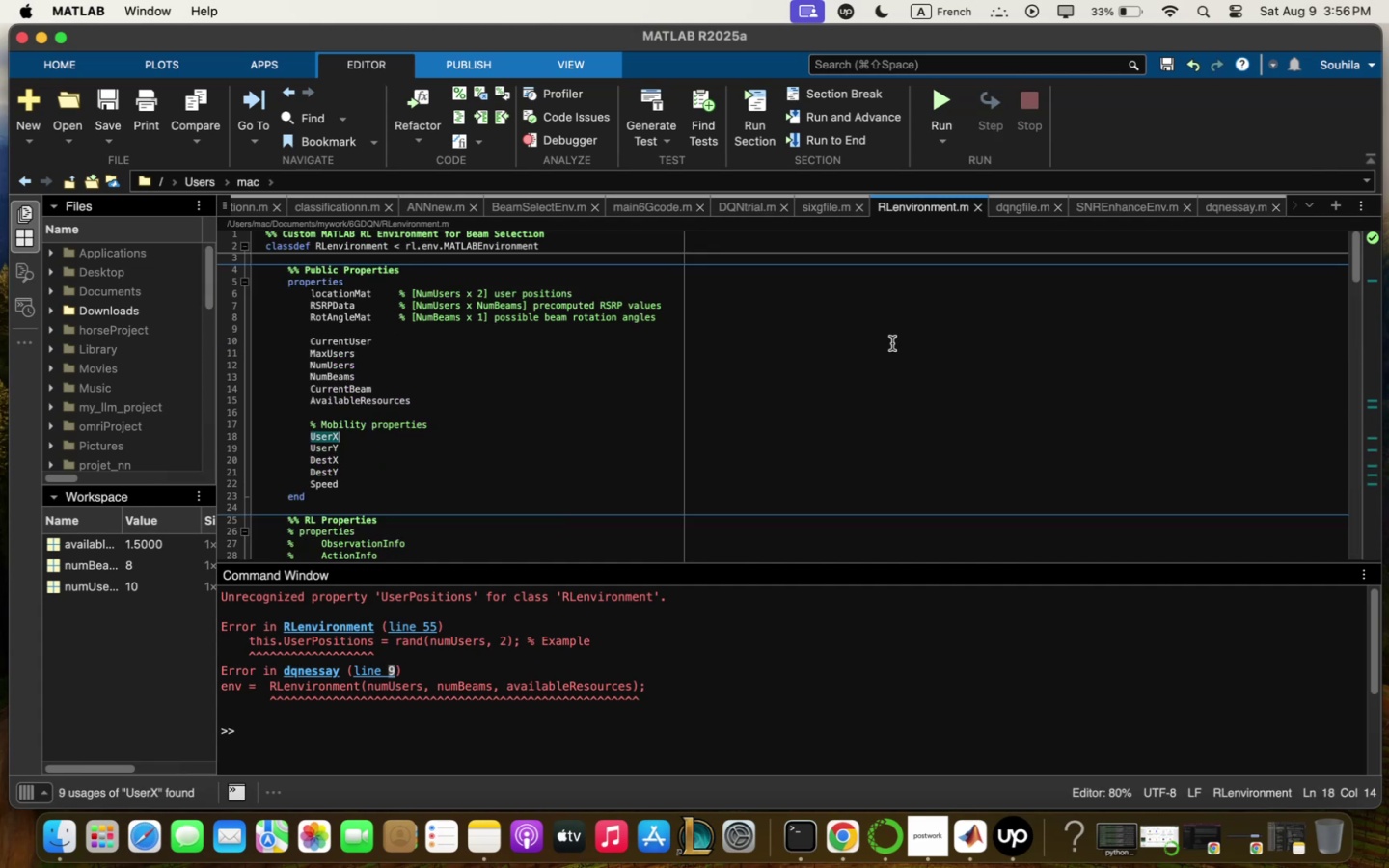 
wait(6.97)
 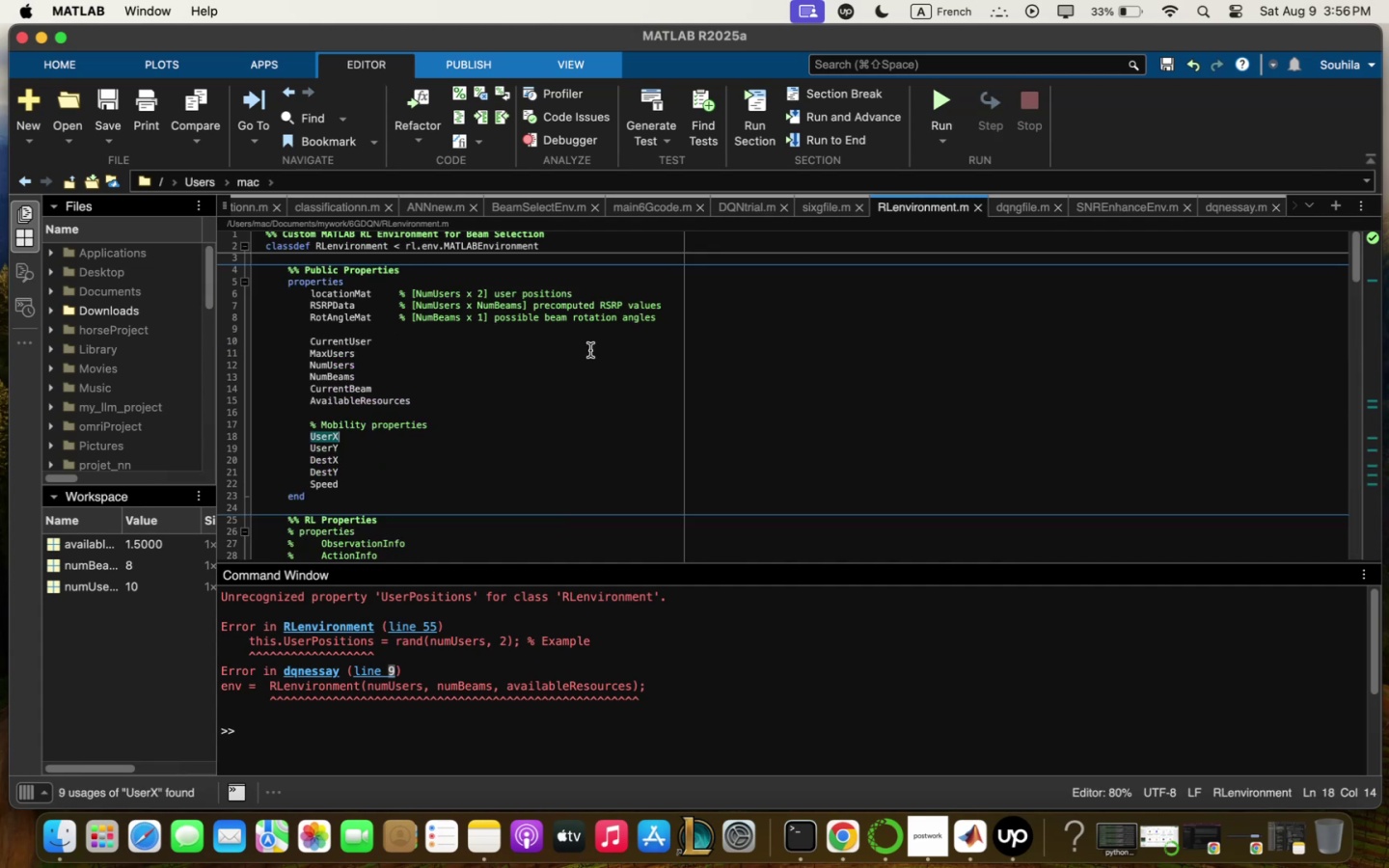 
left_click([1247, 212])
 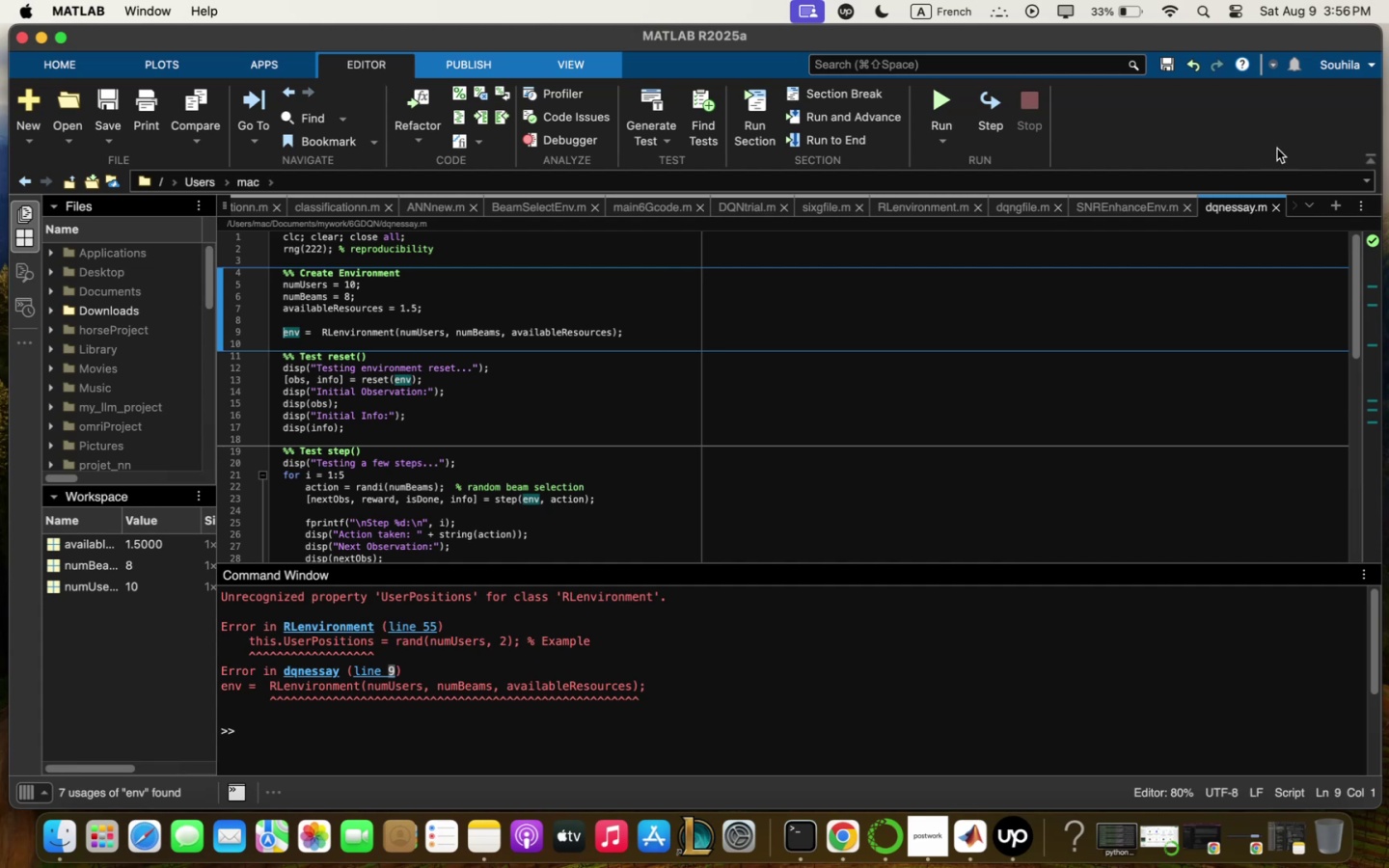 
wait(5.11)
 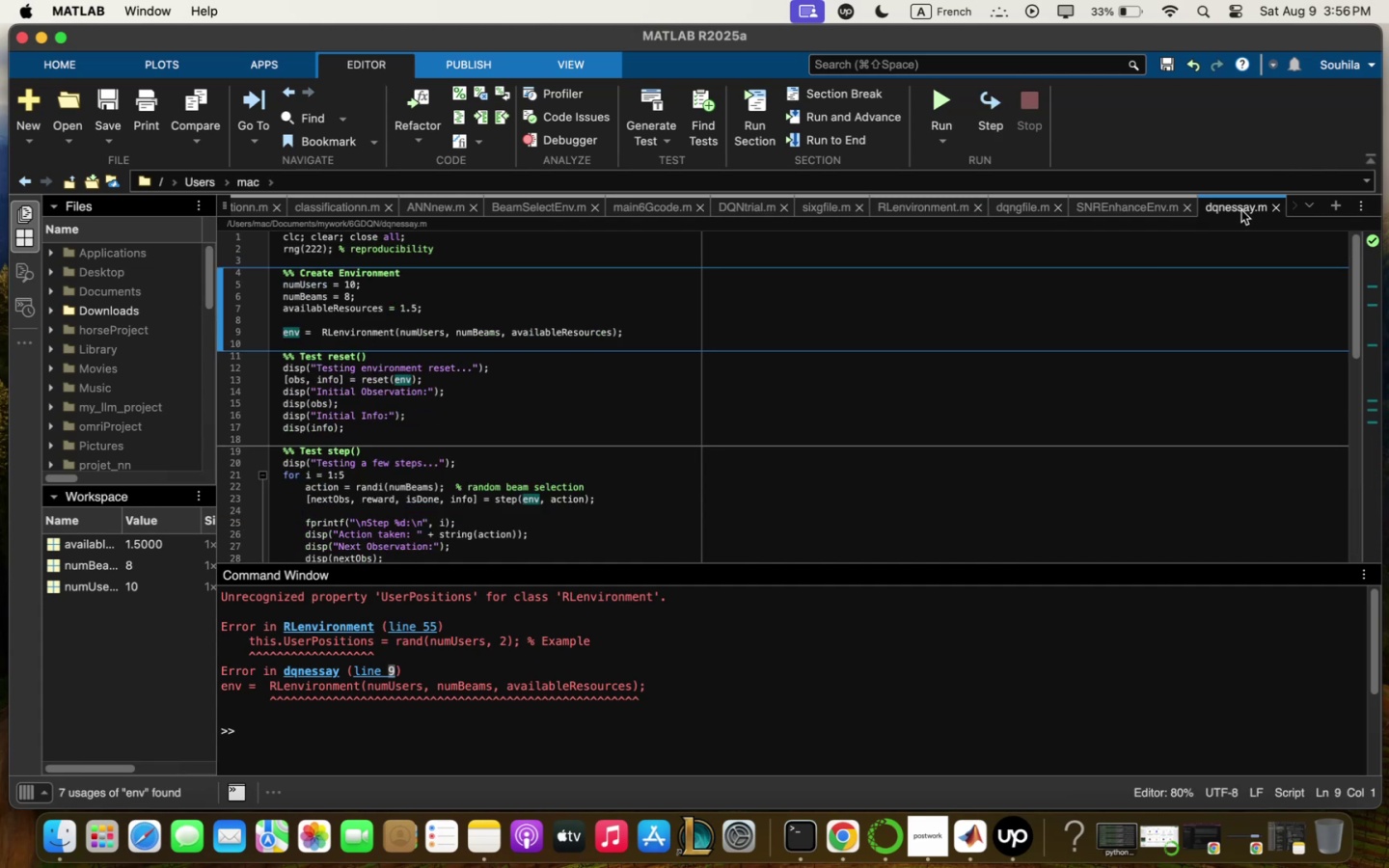 
scroll: coordinate [506, 472], scroll_direction: down, amount: 17.0
 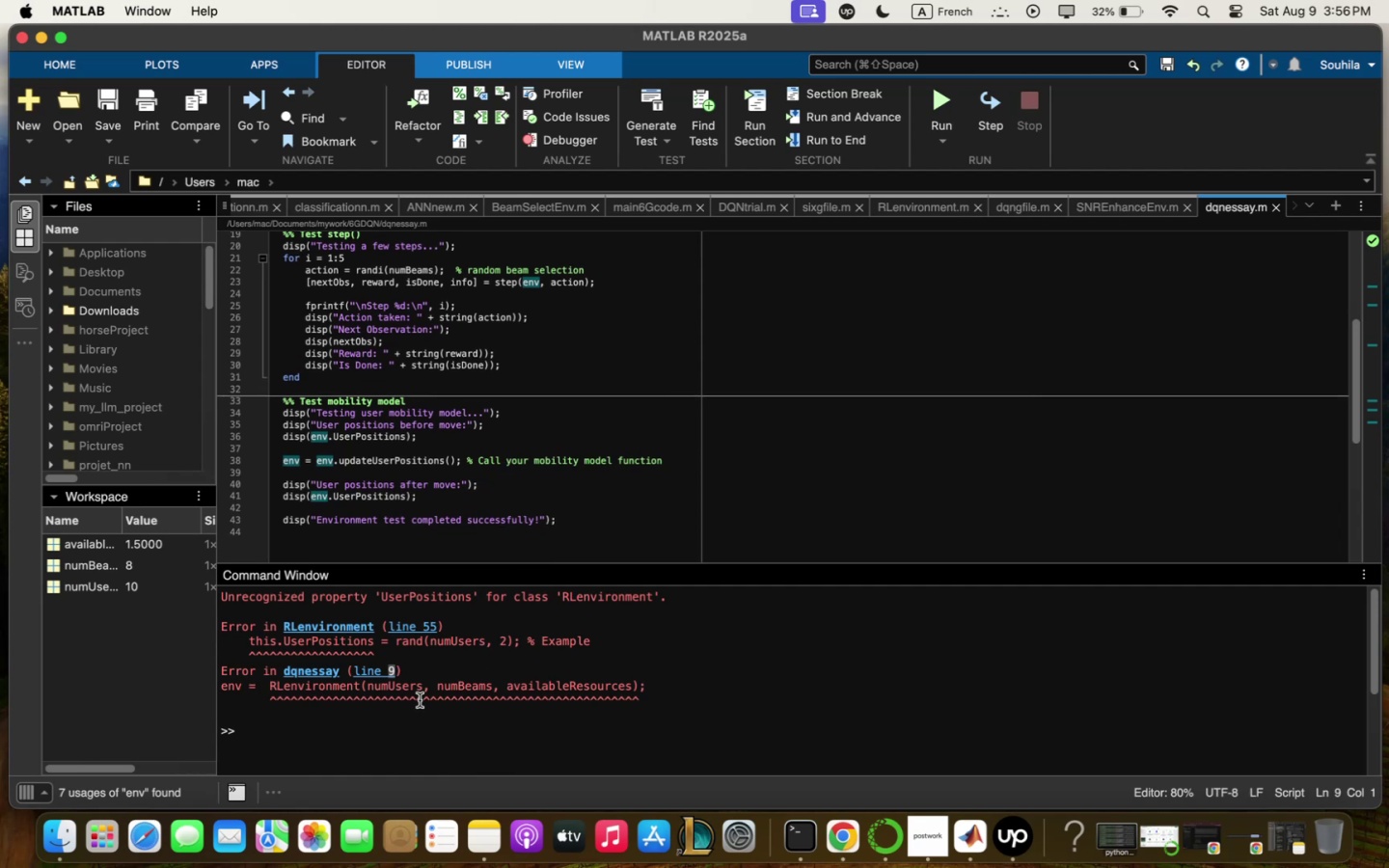 
wait(12.3)
 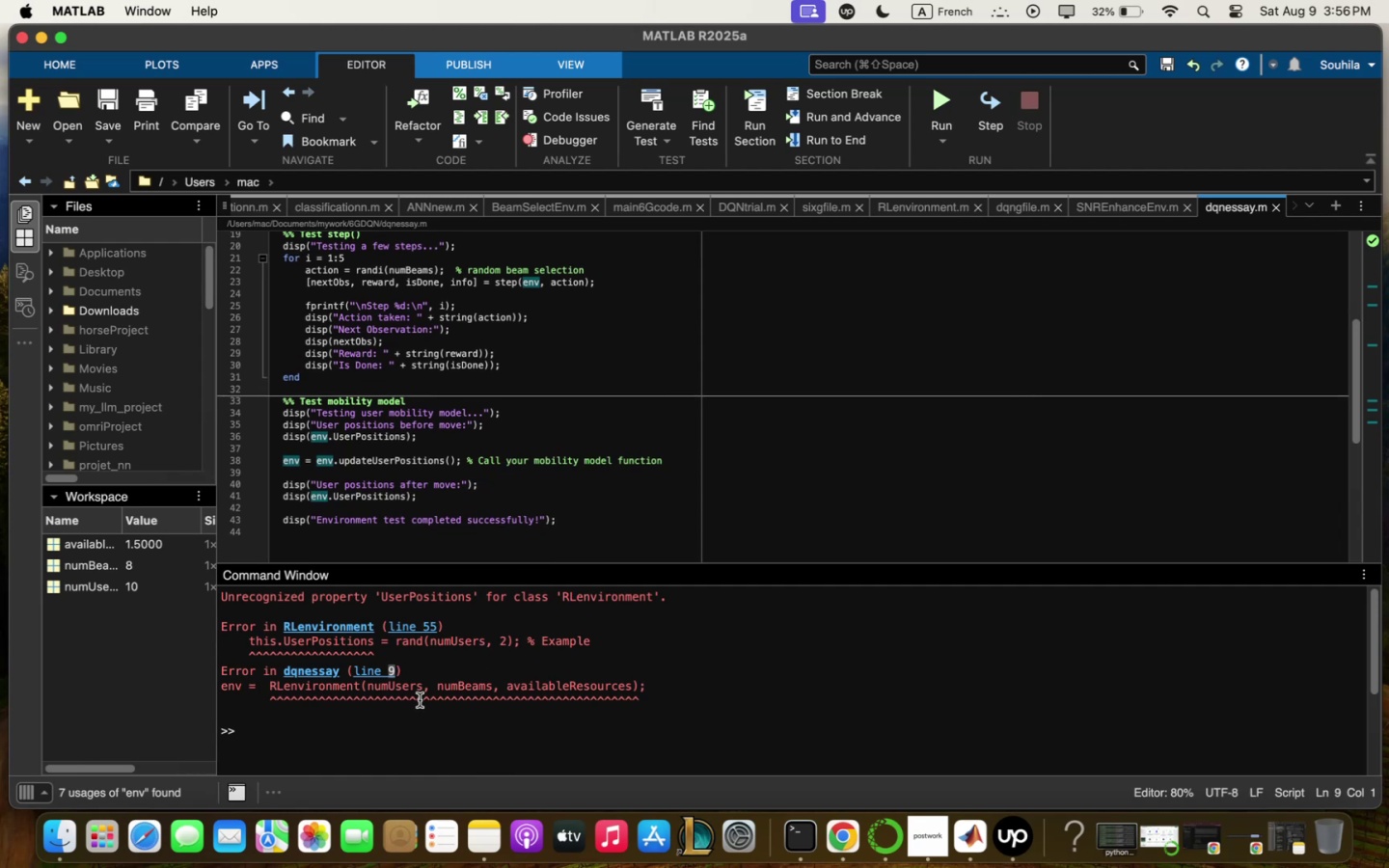 
scroll: coordinate [374, 391], scroll_direction: up, amount: 3.0
 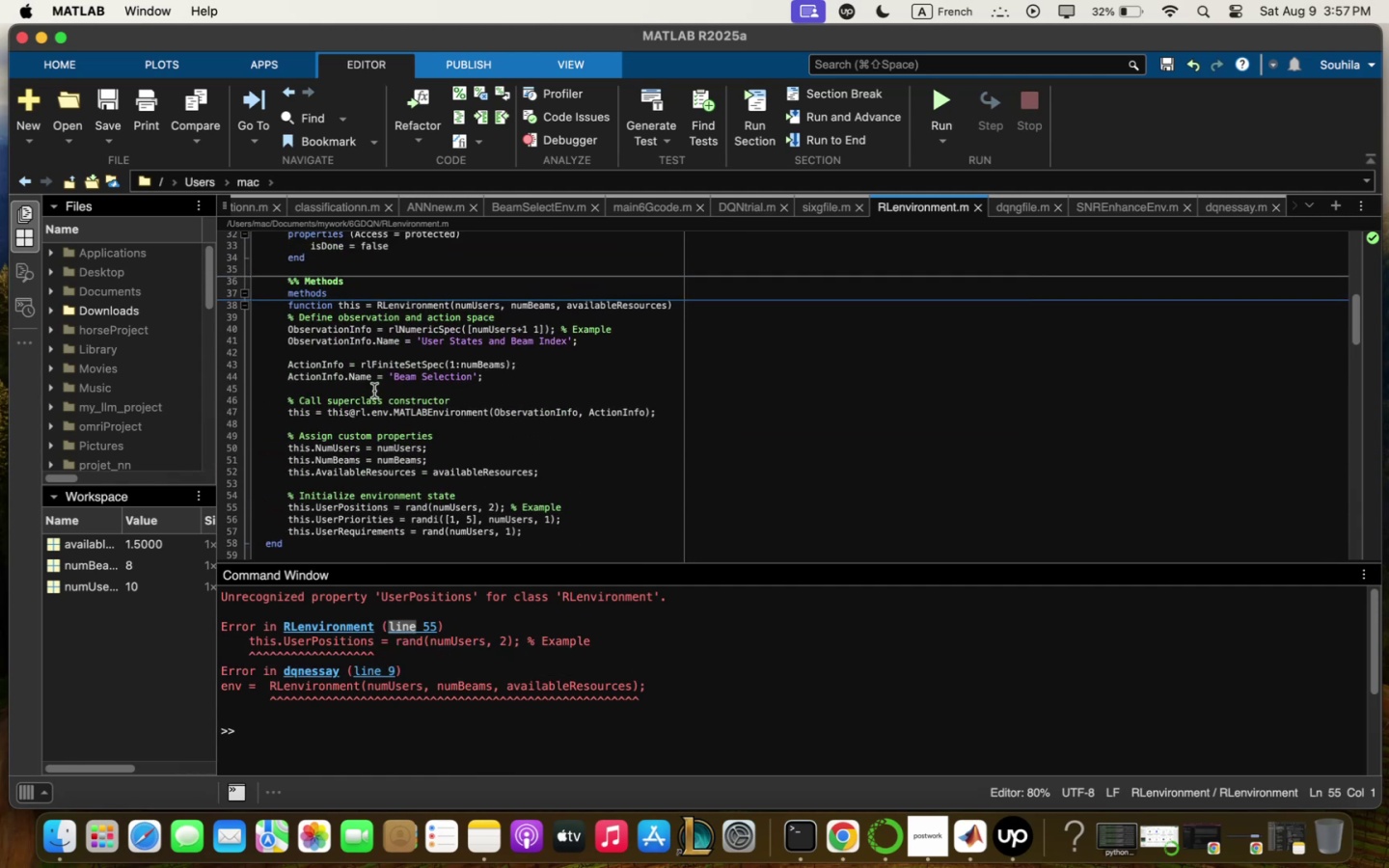 
wait(9.05)
 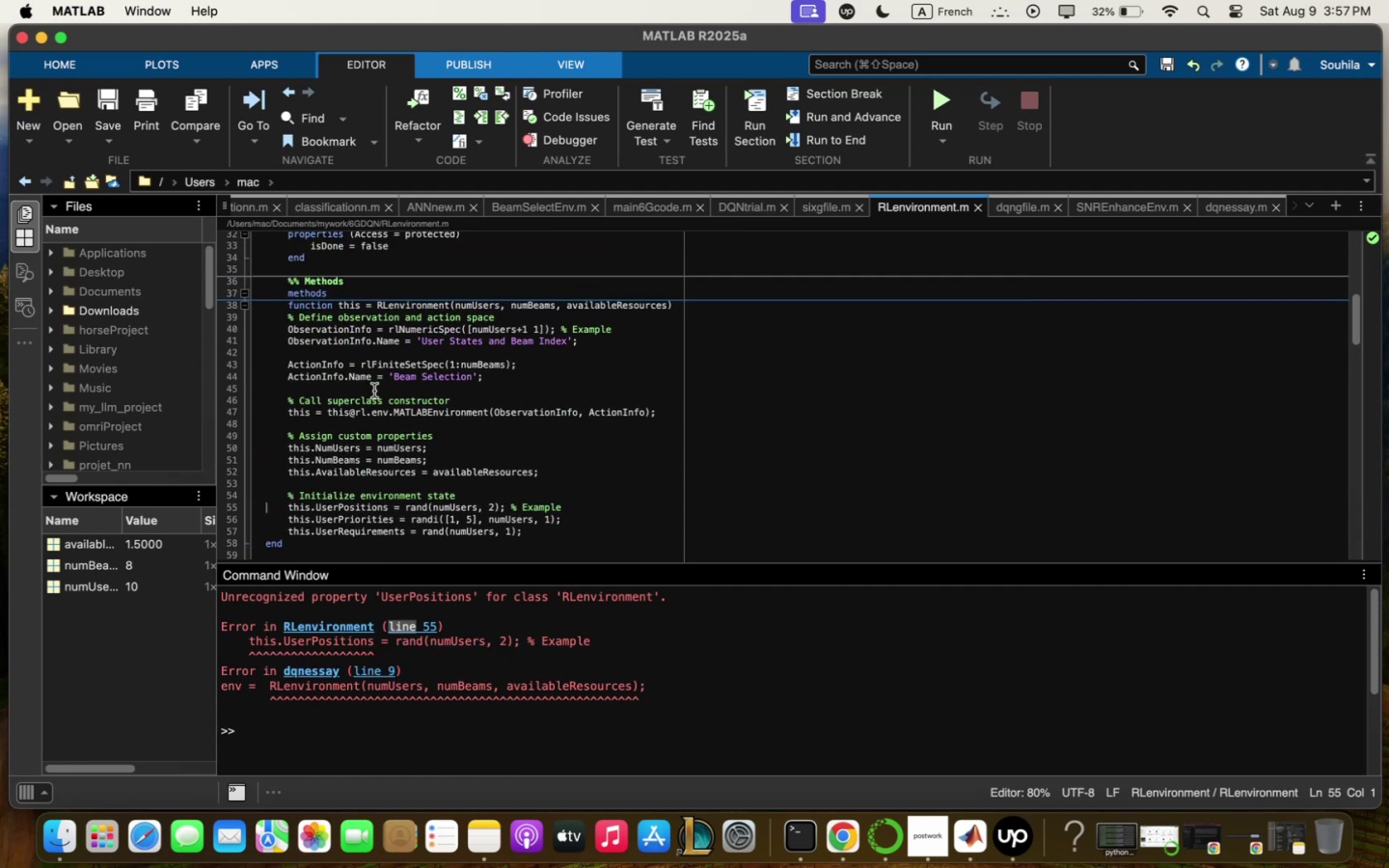 
key(Meta+Q)
 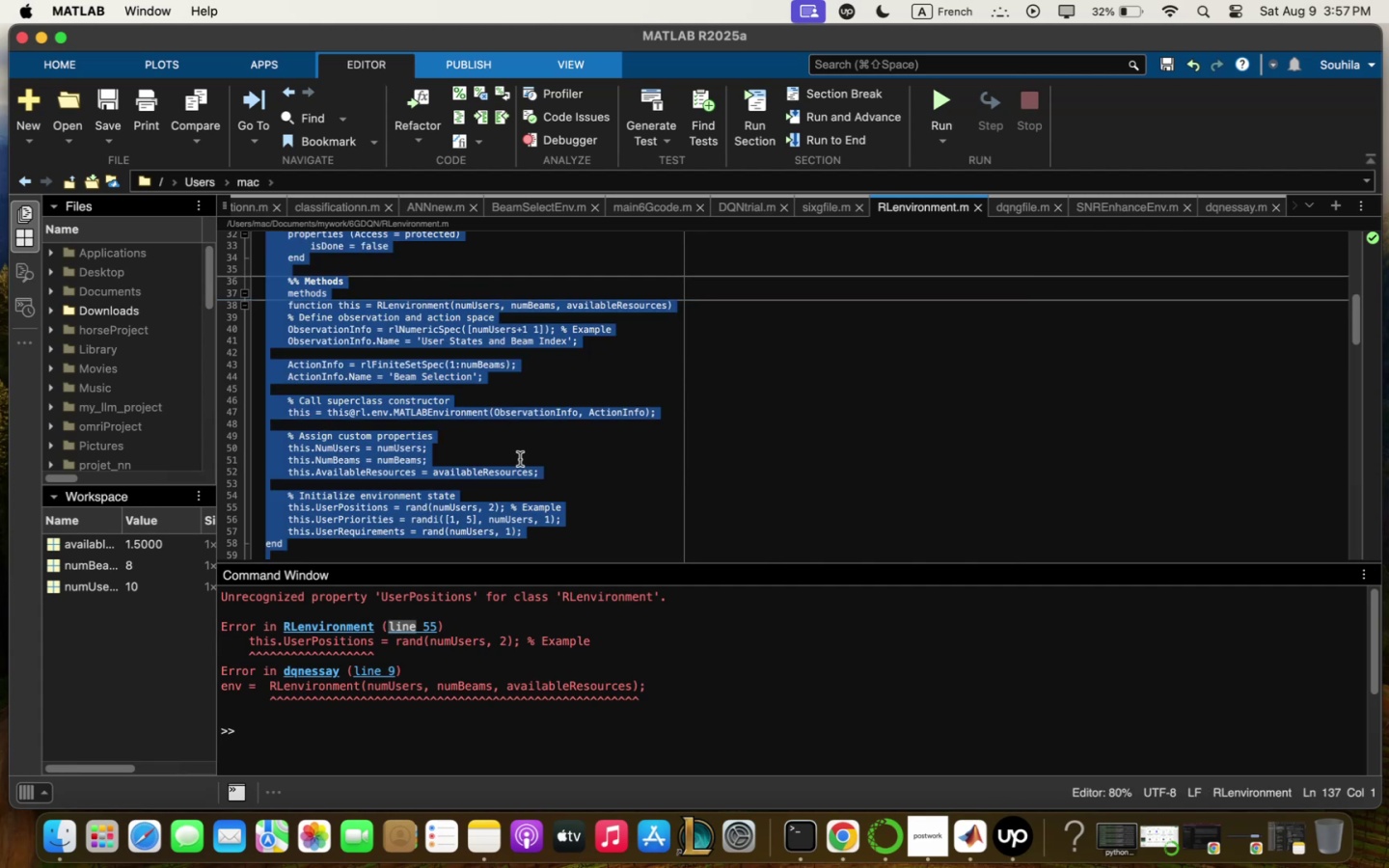 
key(Meta+C)
 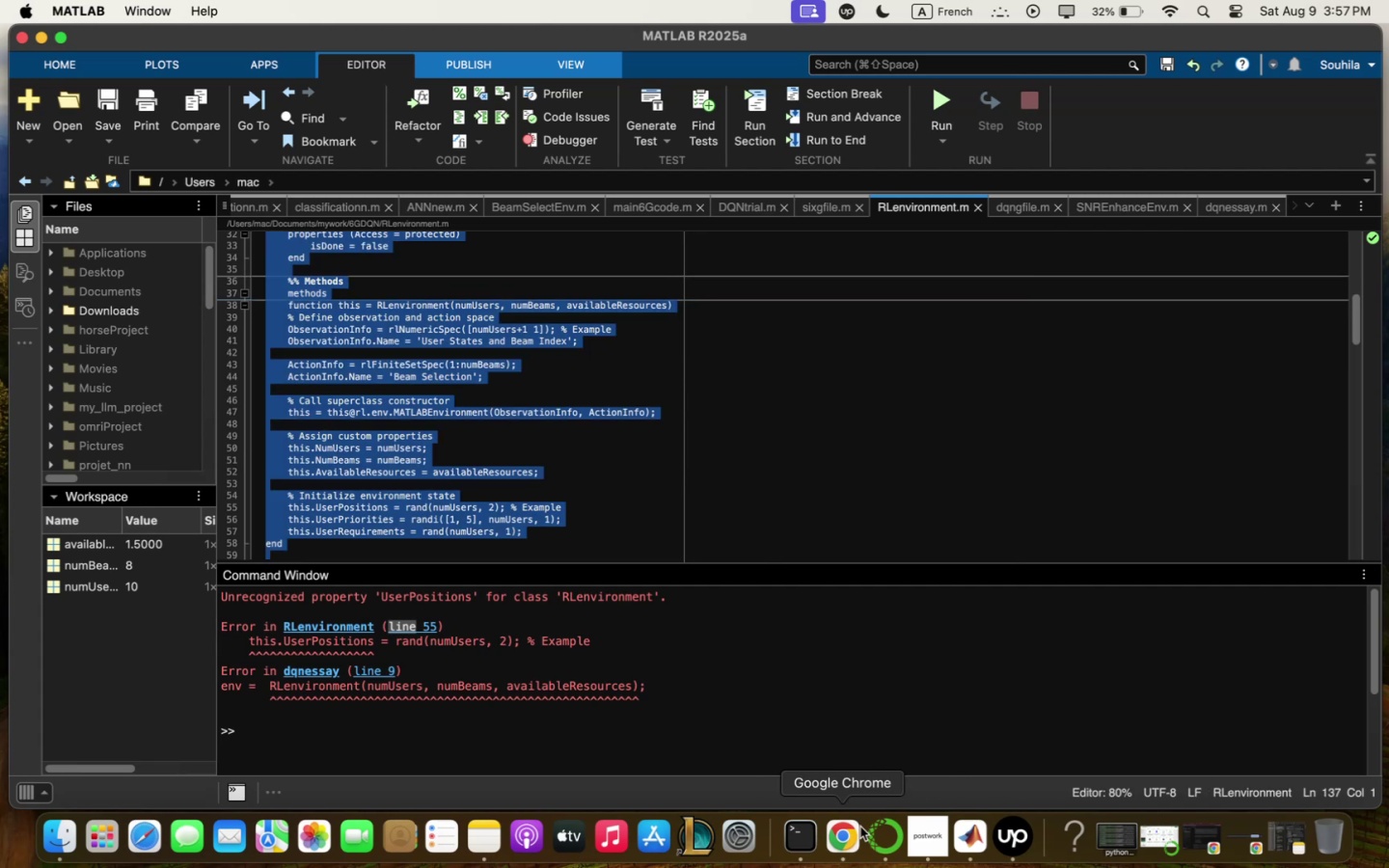 
left_click([835, 839])
 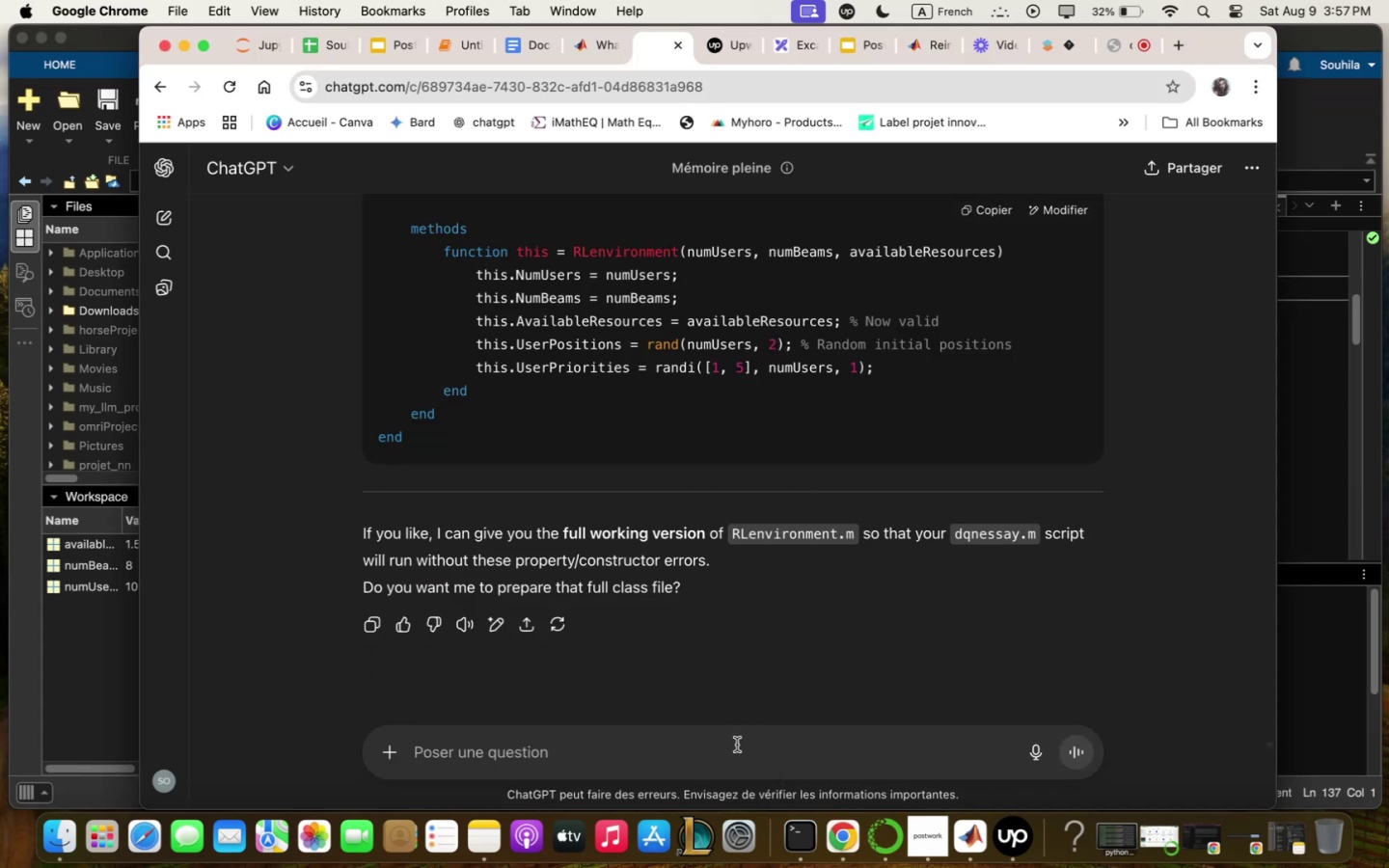 
left_click([734, 757])
 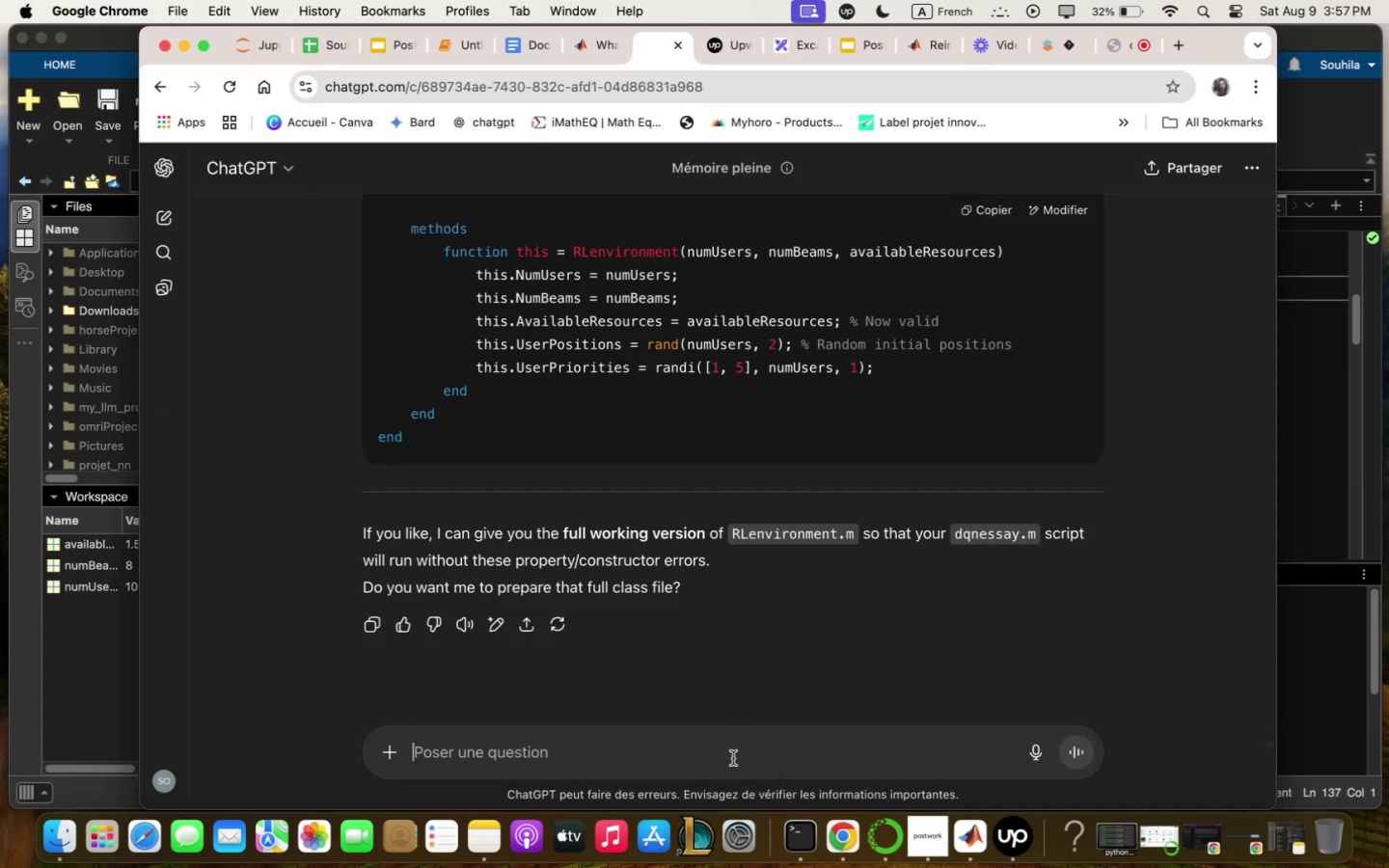 
key(Meta+CommandLeft)
 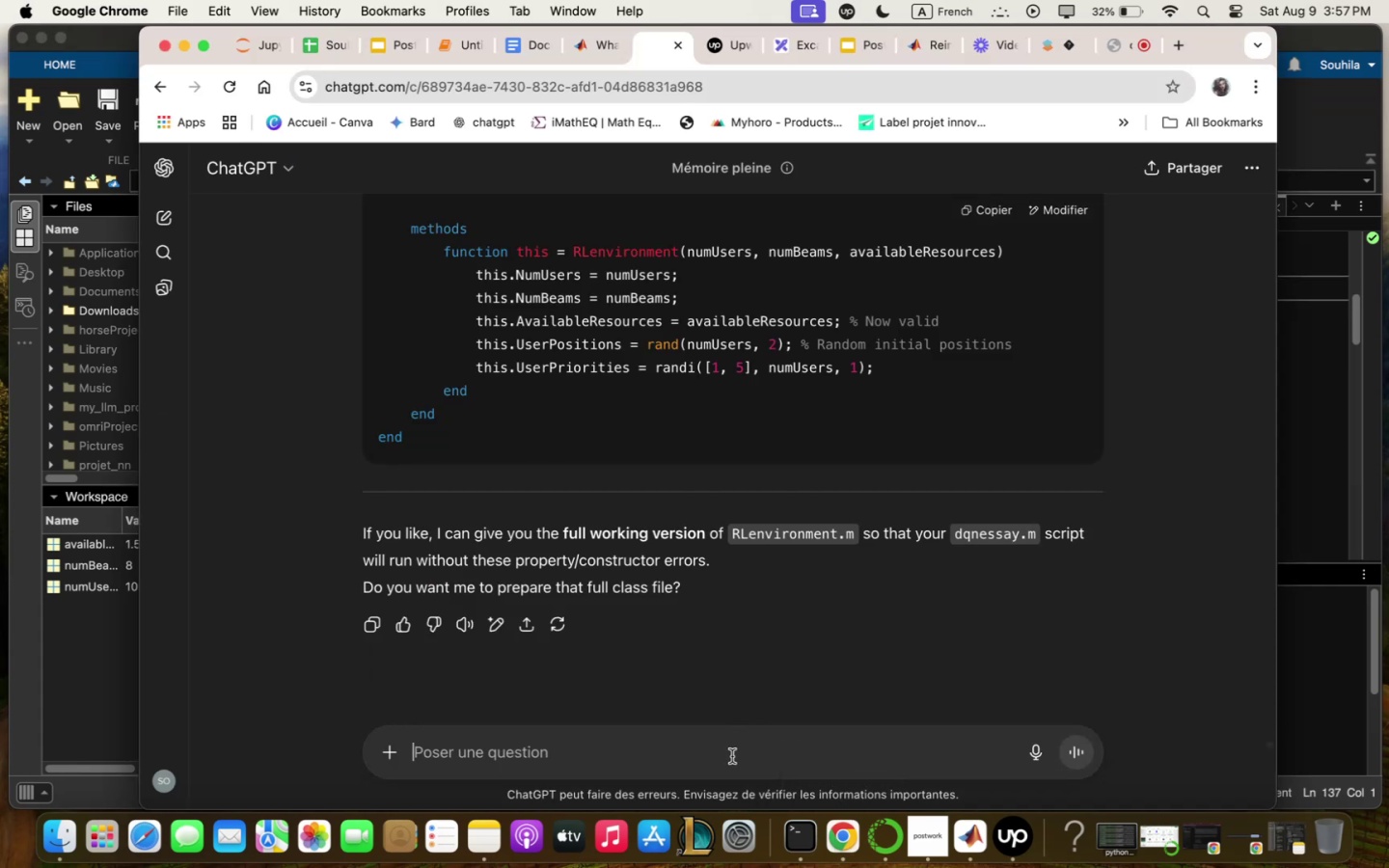 
key(Meta+V)
 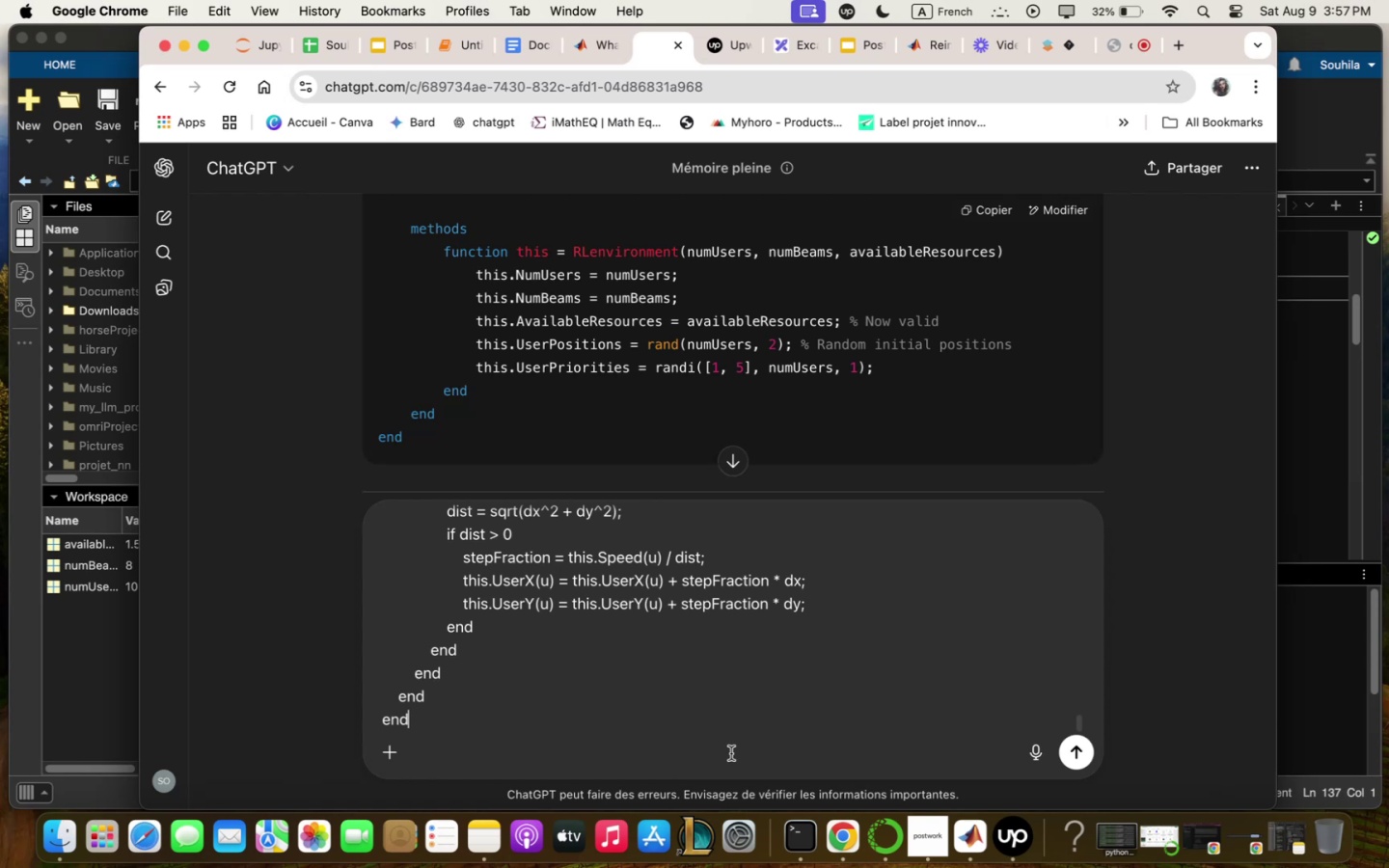 
key(Backslash)
 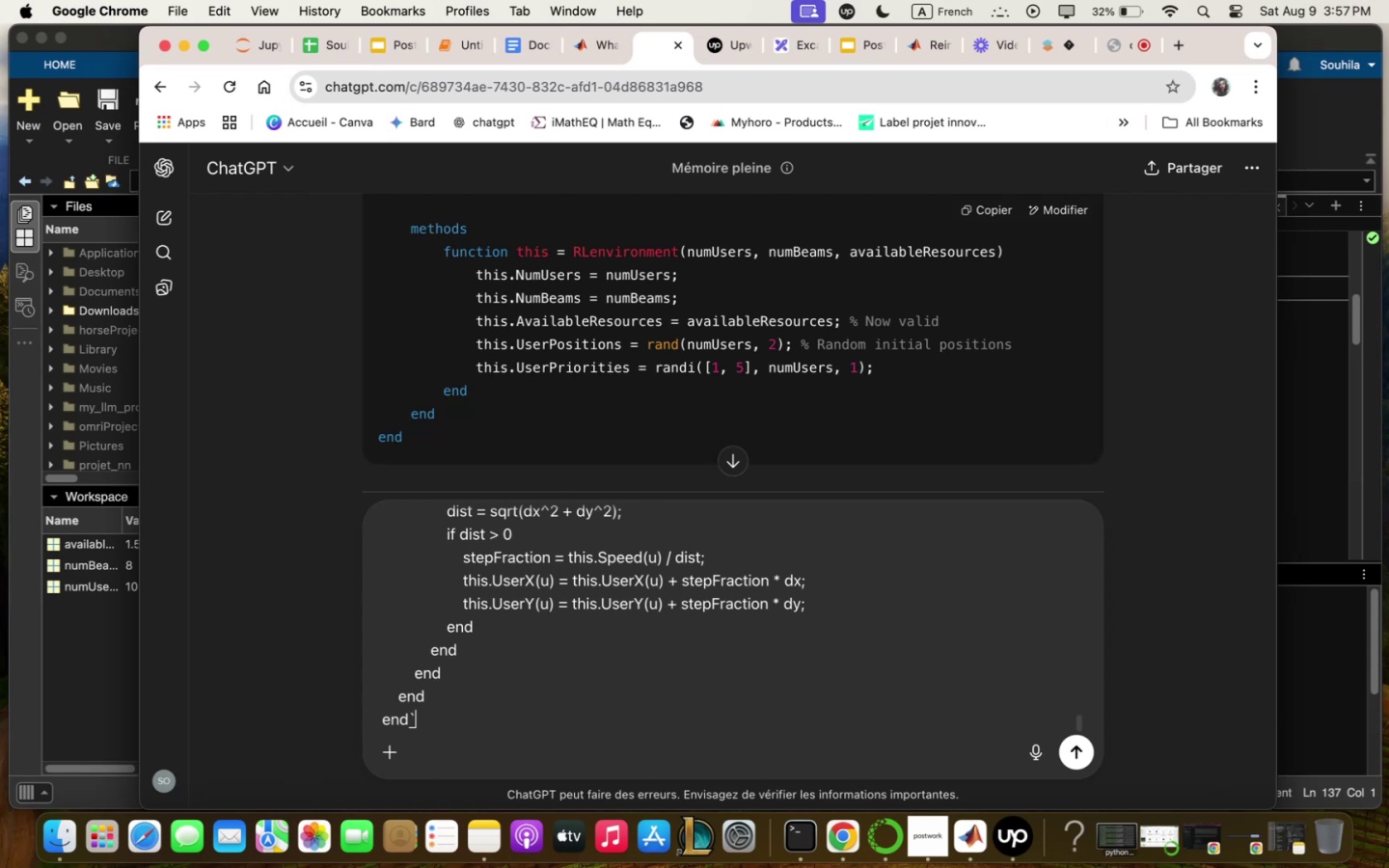 
key(Backspace)
 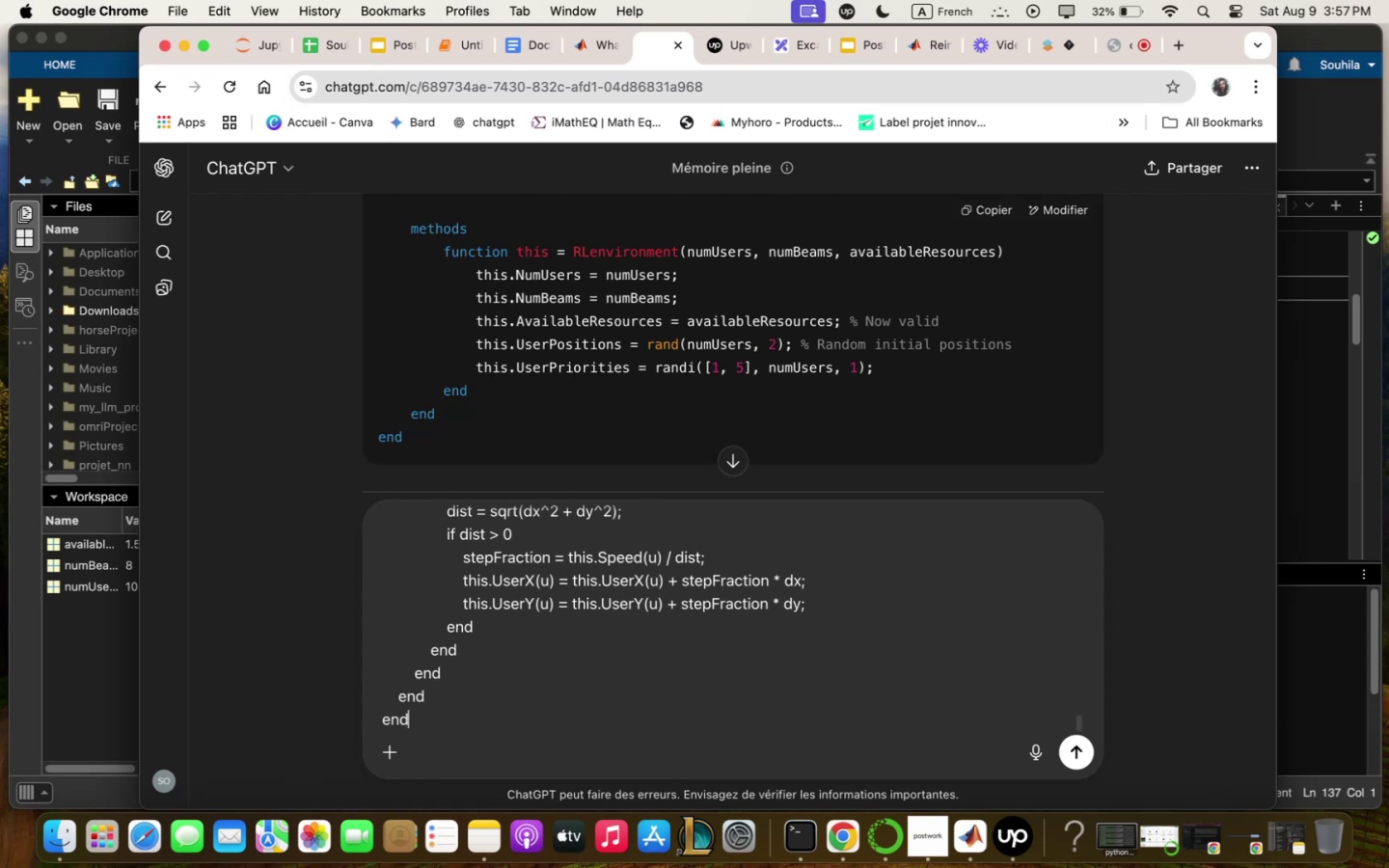 
key(Enter)
 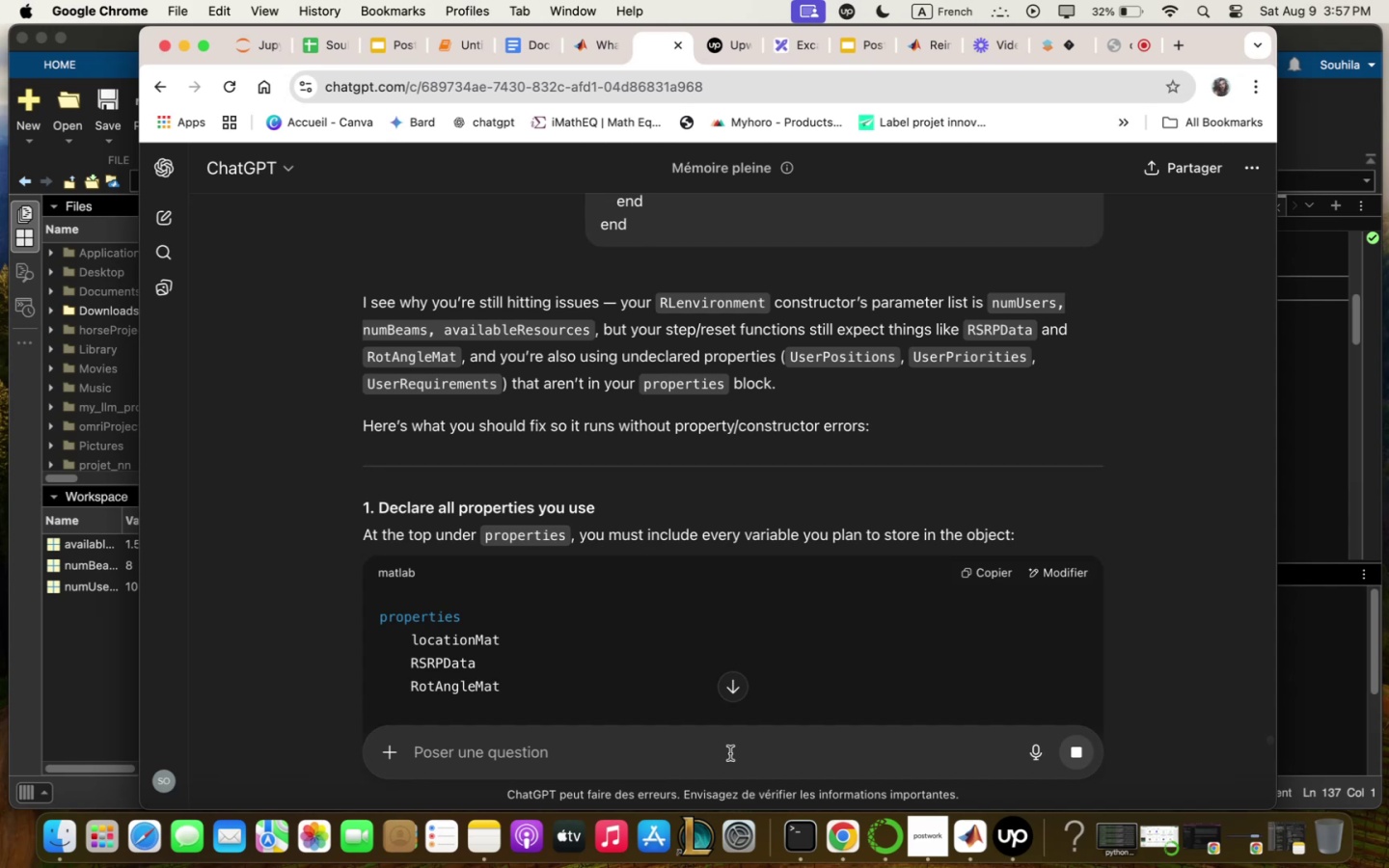 
wait(16.14)
 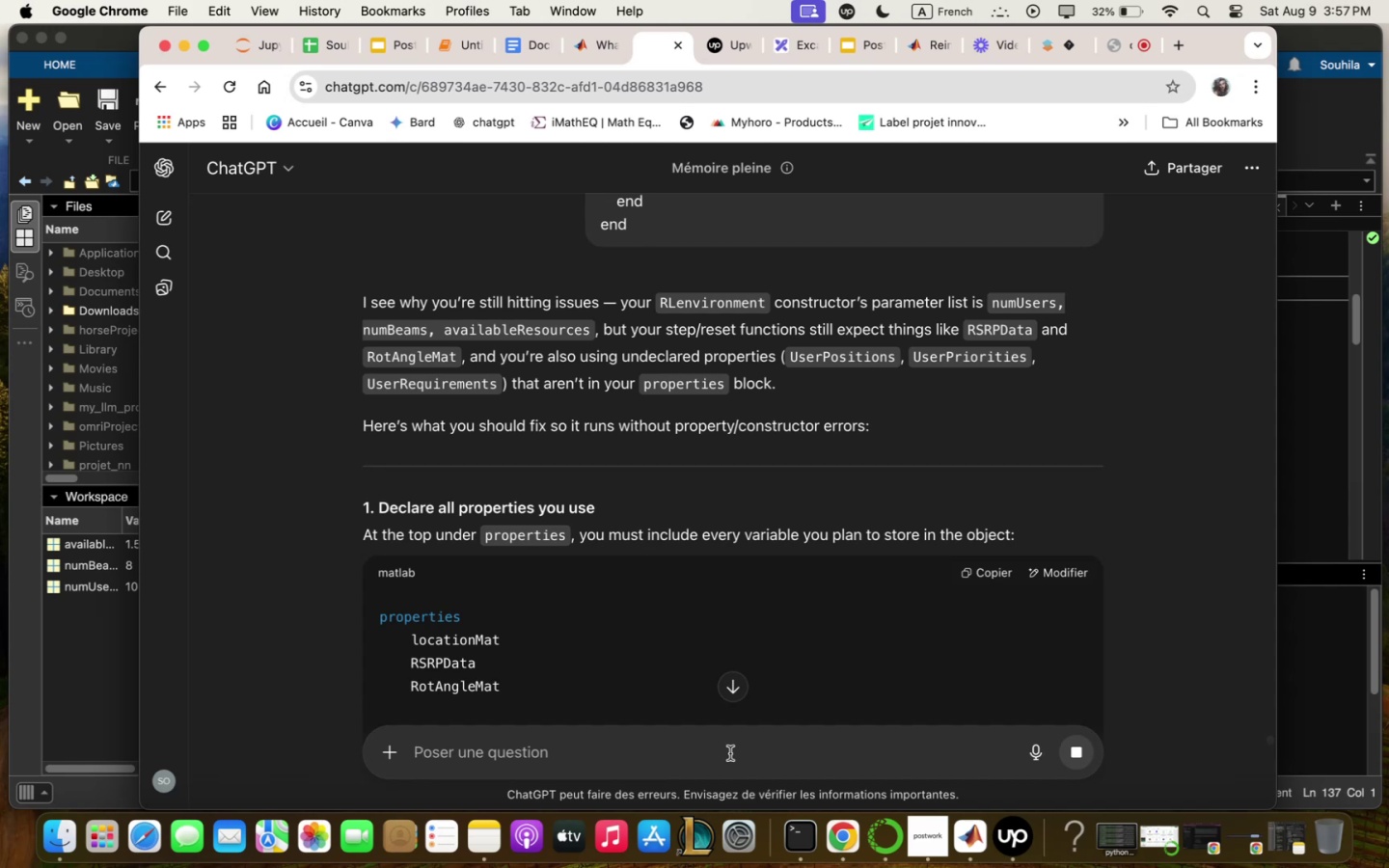 
scroll: coordinate [945, 604], scroll_direction: down, amount: 11.0
 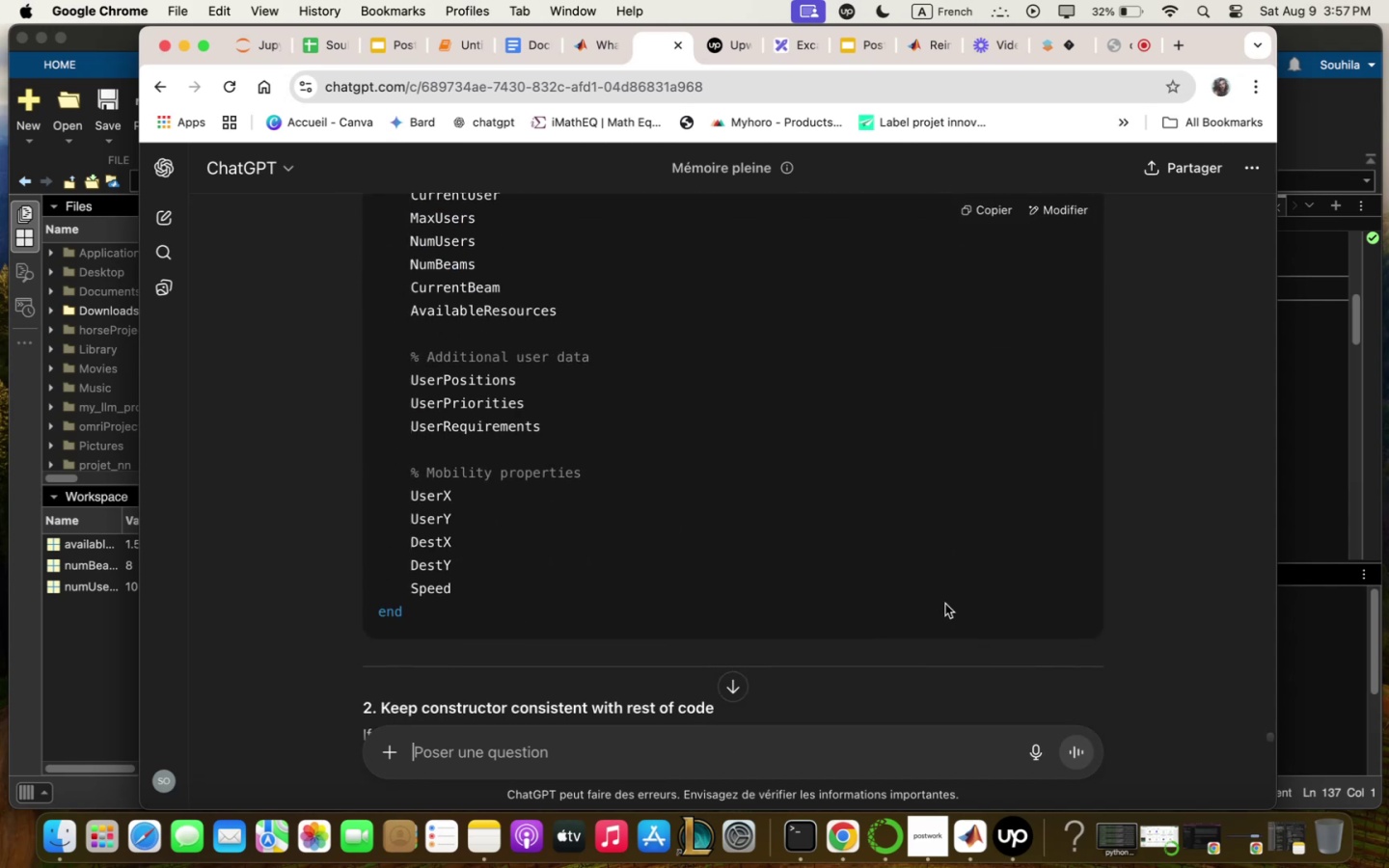 
scroll: coordinate [946, 602], scroll_direction: up, amount: 4.0
 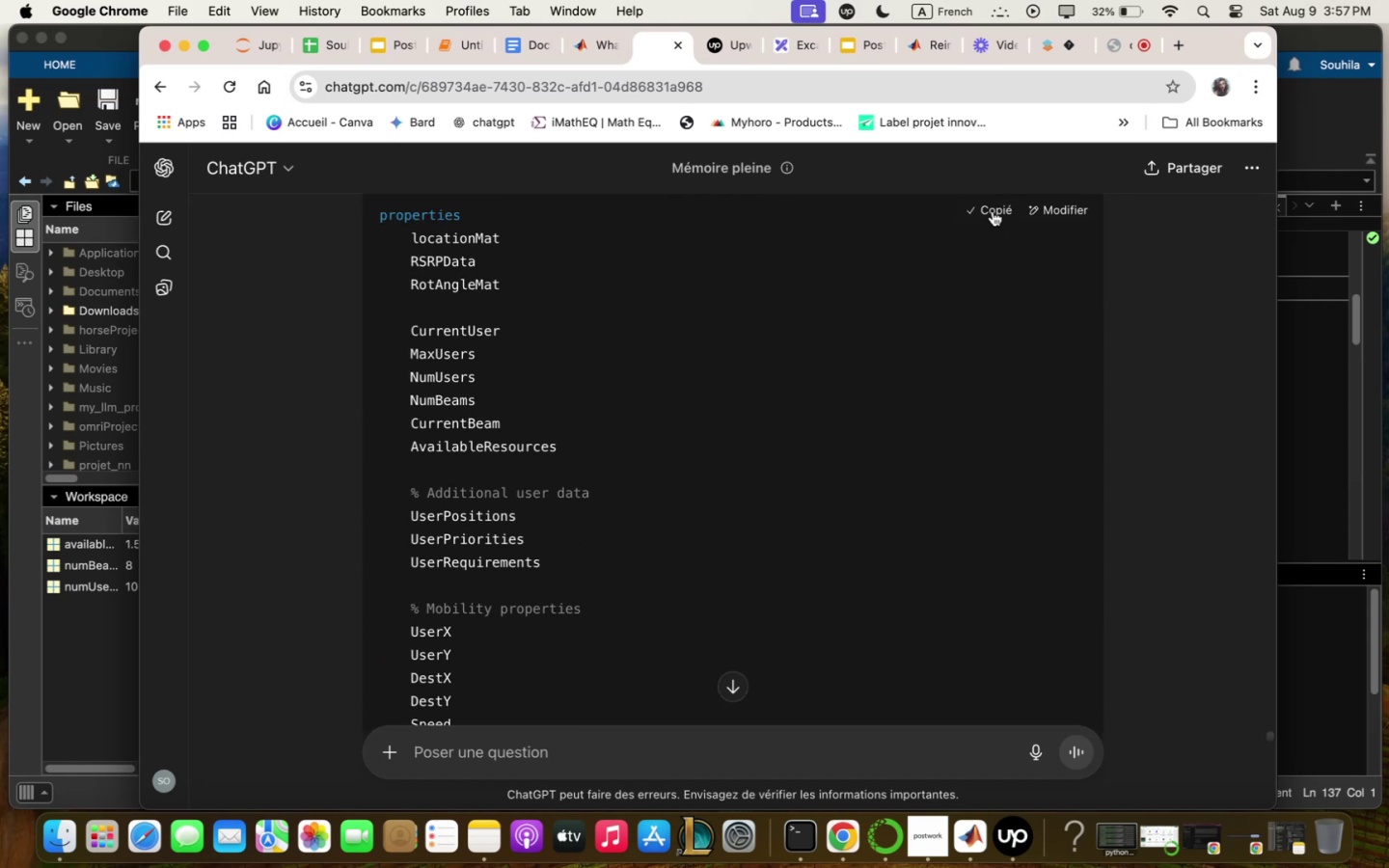 
scroll: coordinate [965, 584], scroll_direction: down, amount: 30.0
 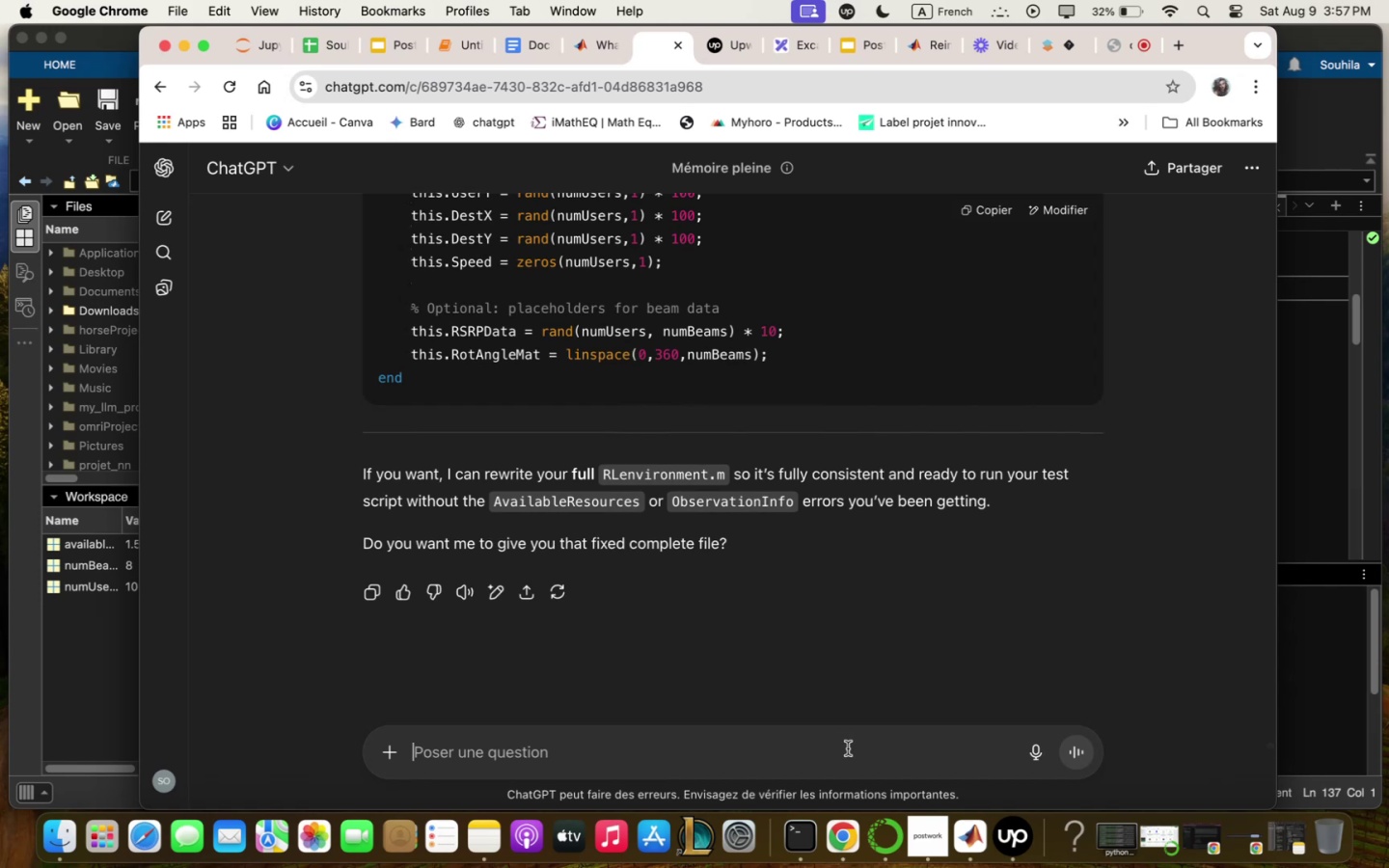 
type(updqte qnd give full zorking script)
 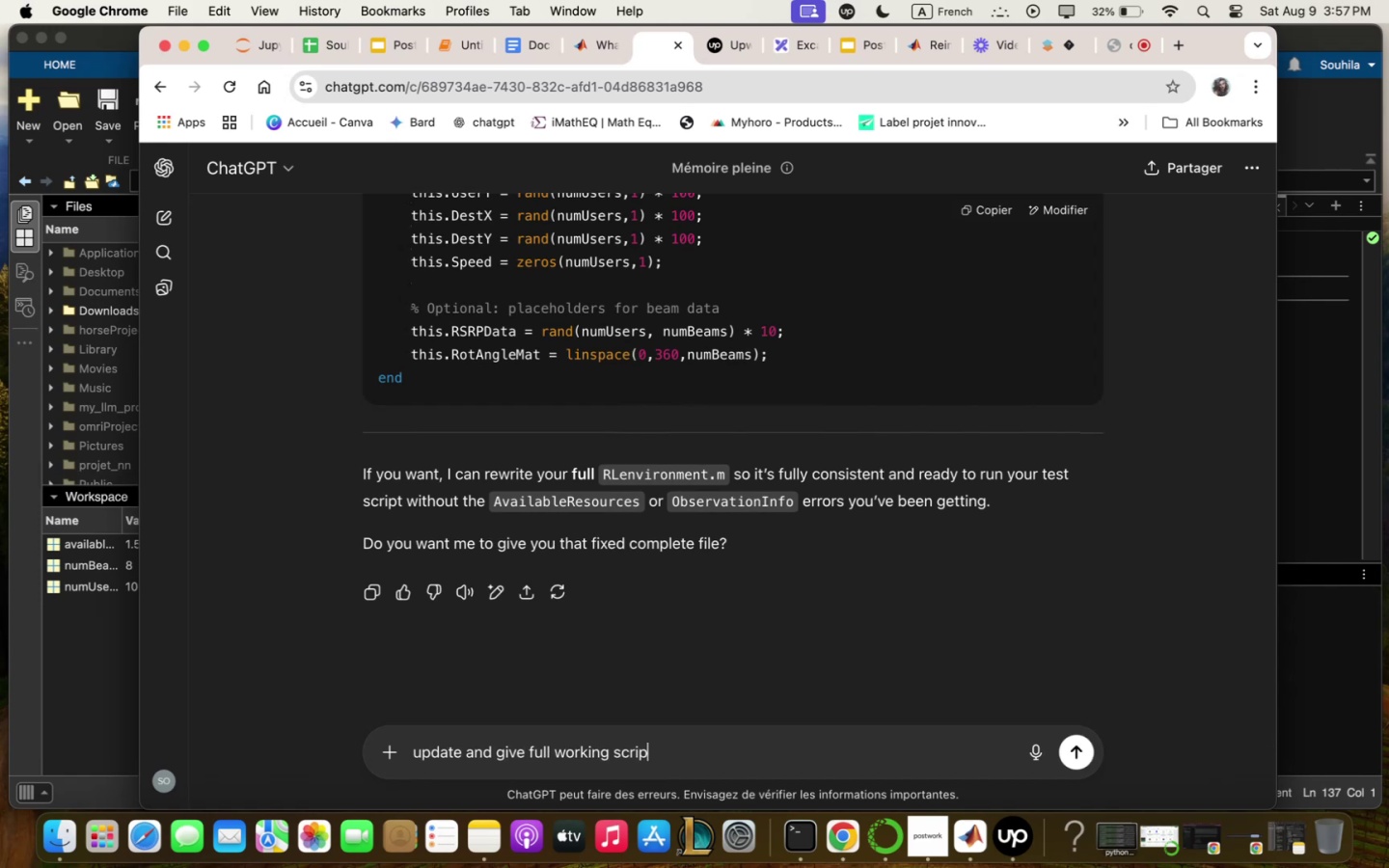 
key(Enter)
 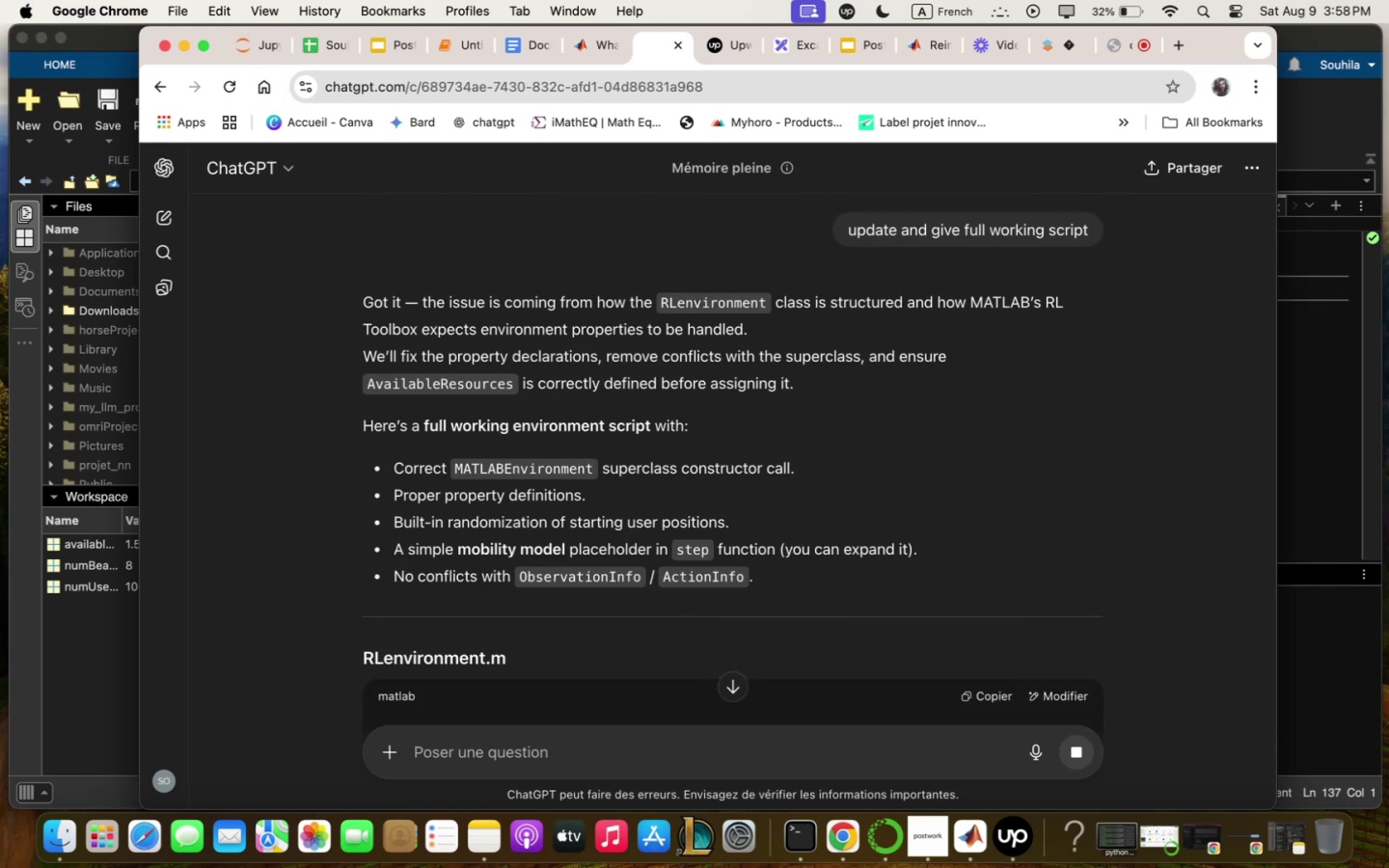 
wait(7.94)
 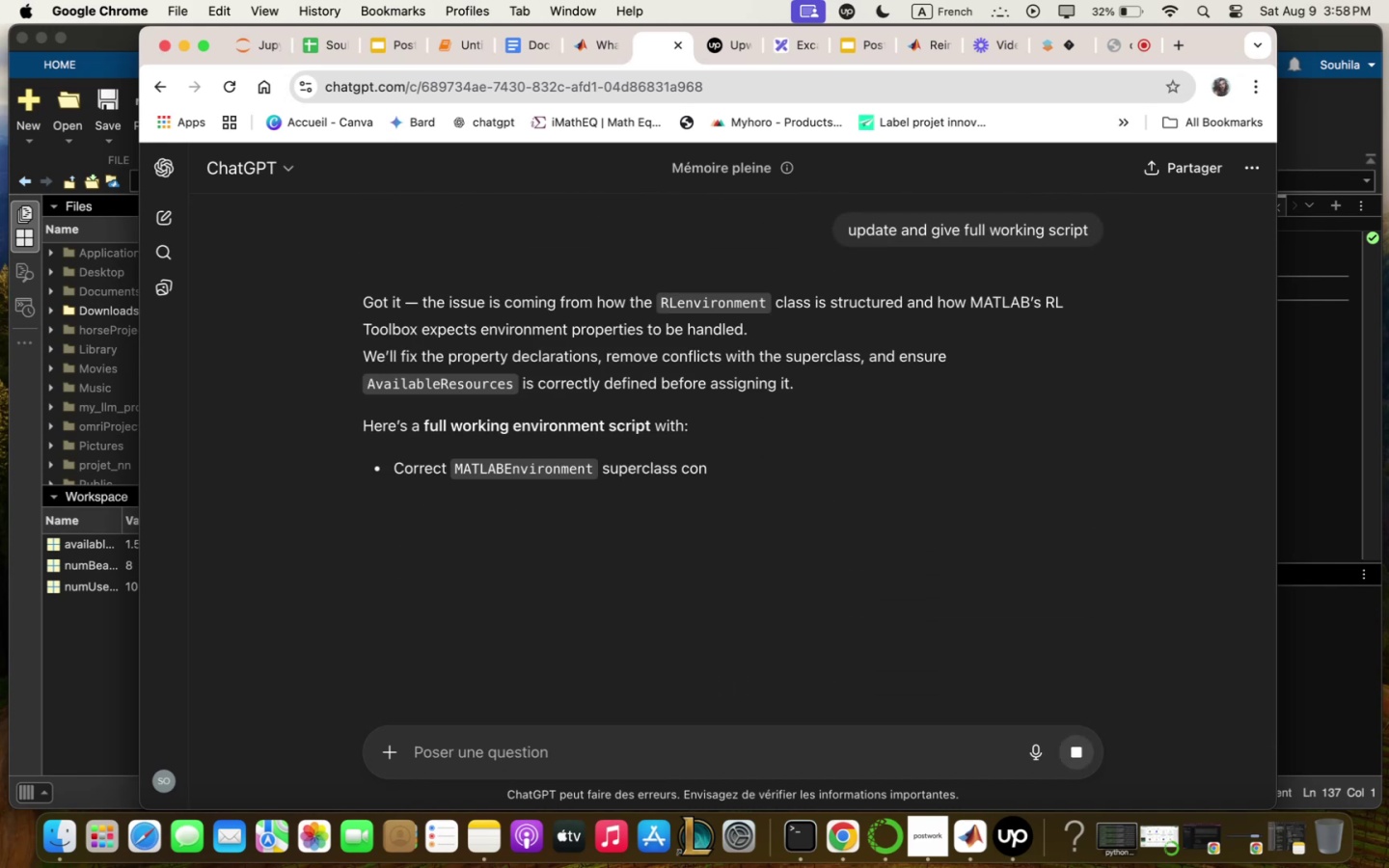 
scroll: coordinate [916, 538], scroll_direction: down, amount: 73.0
 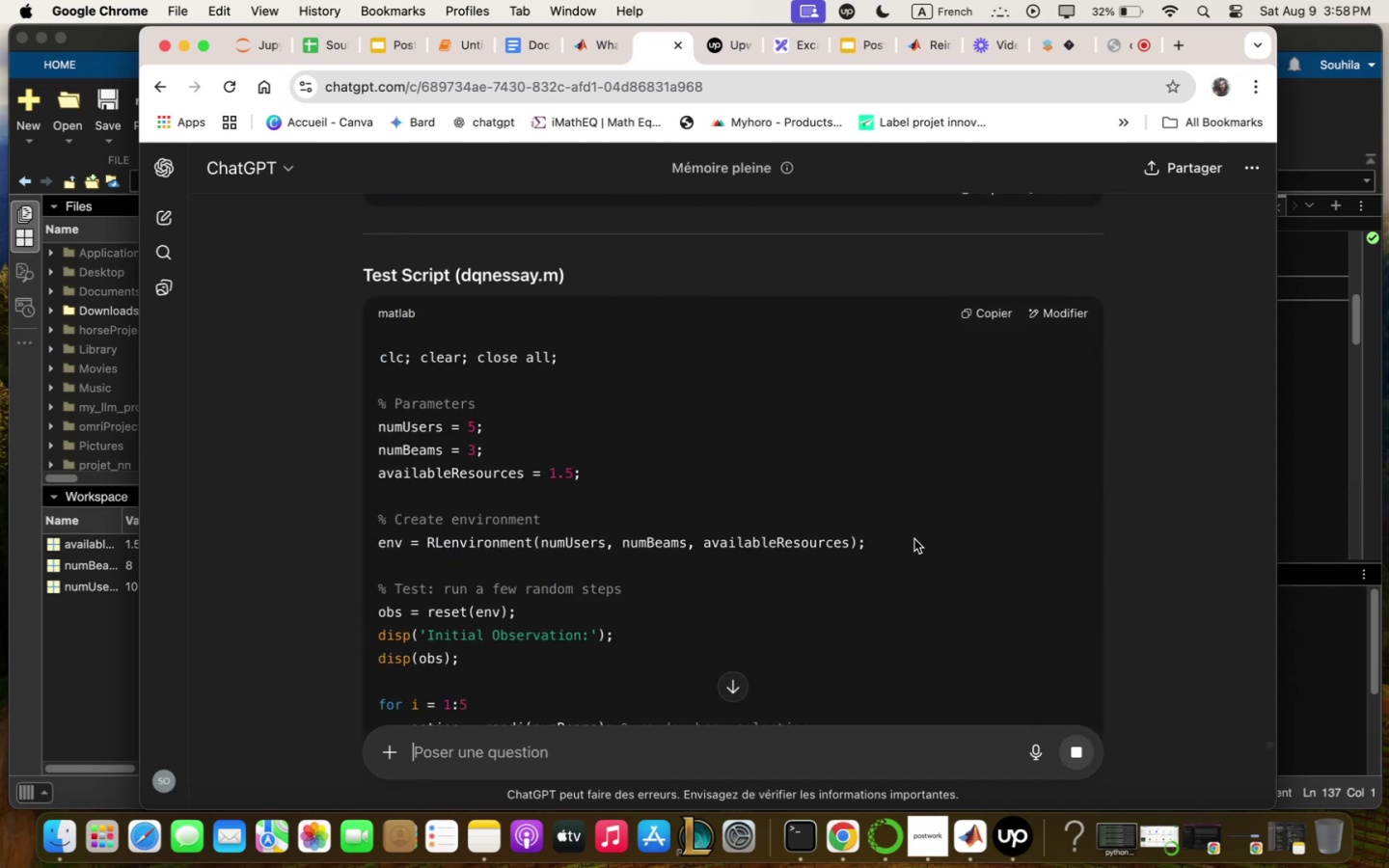 
scroll: coordinate [914, 539], scroll_direction: up, amount: 9.0
 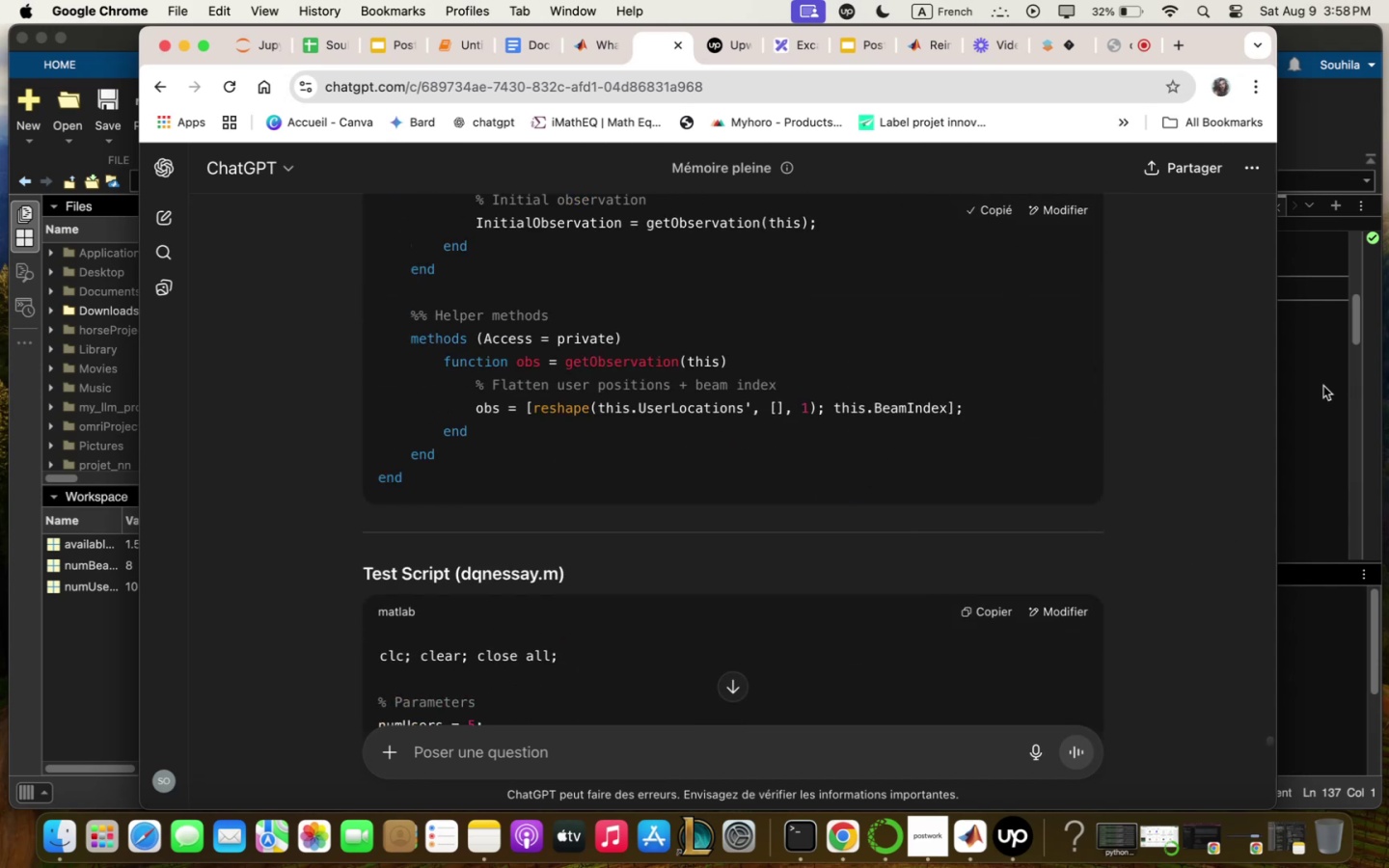 
left_click([750, 429])
 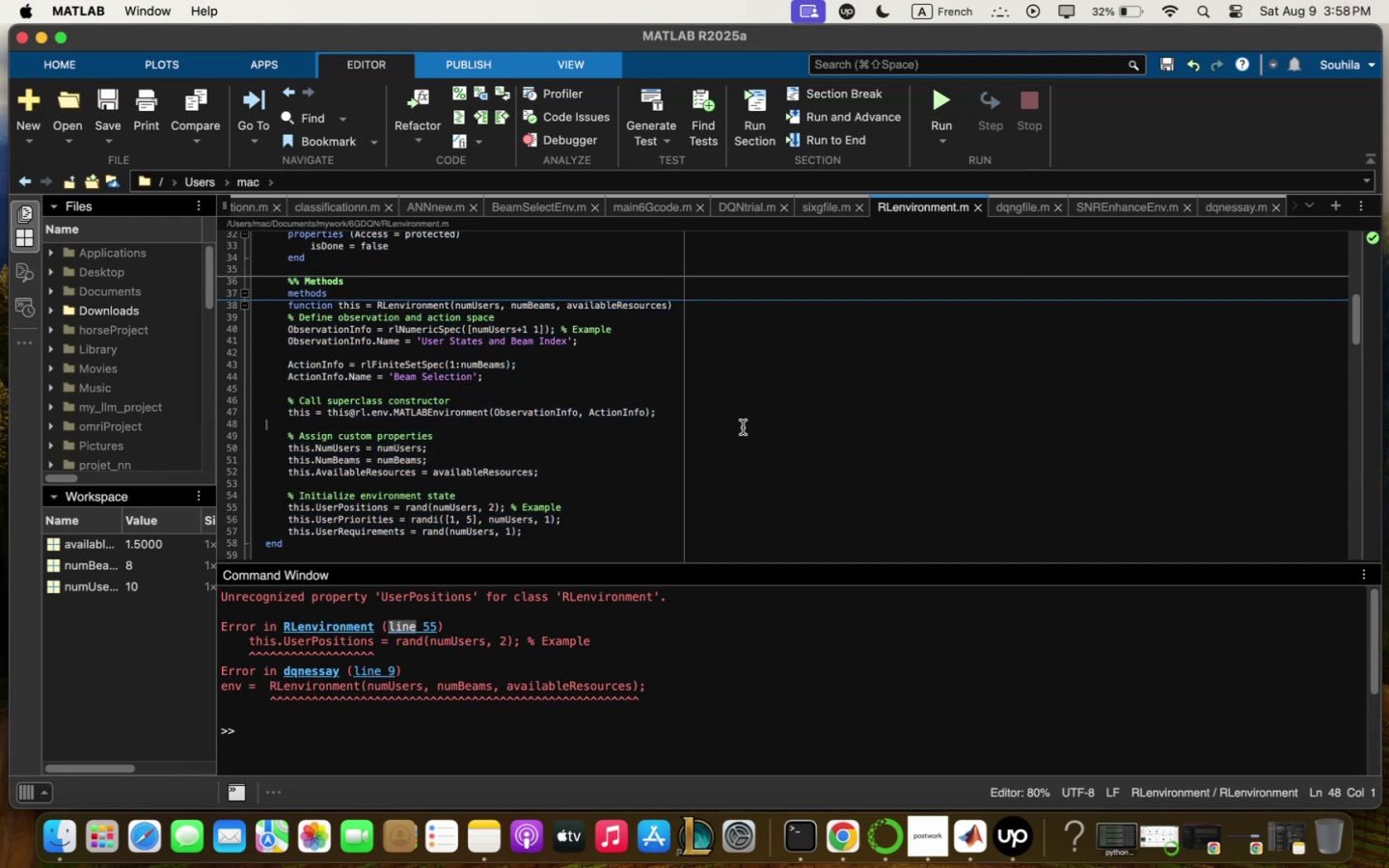 
scroll: coordinate [592, 484], scroll_direction: down, amount: 27.0
 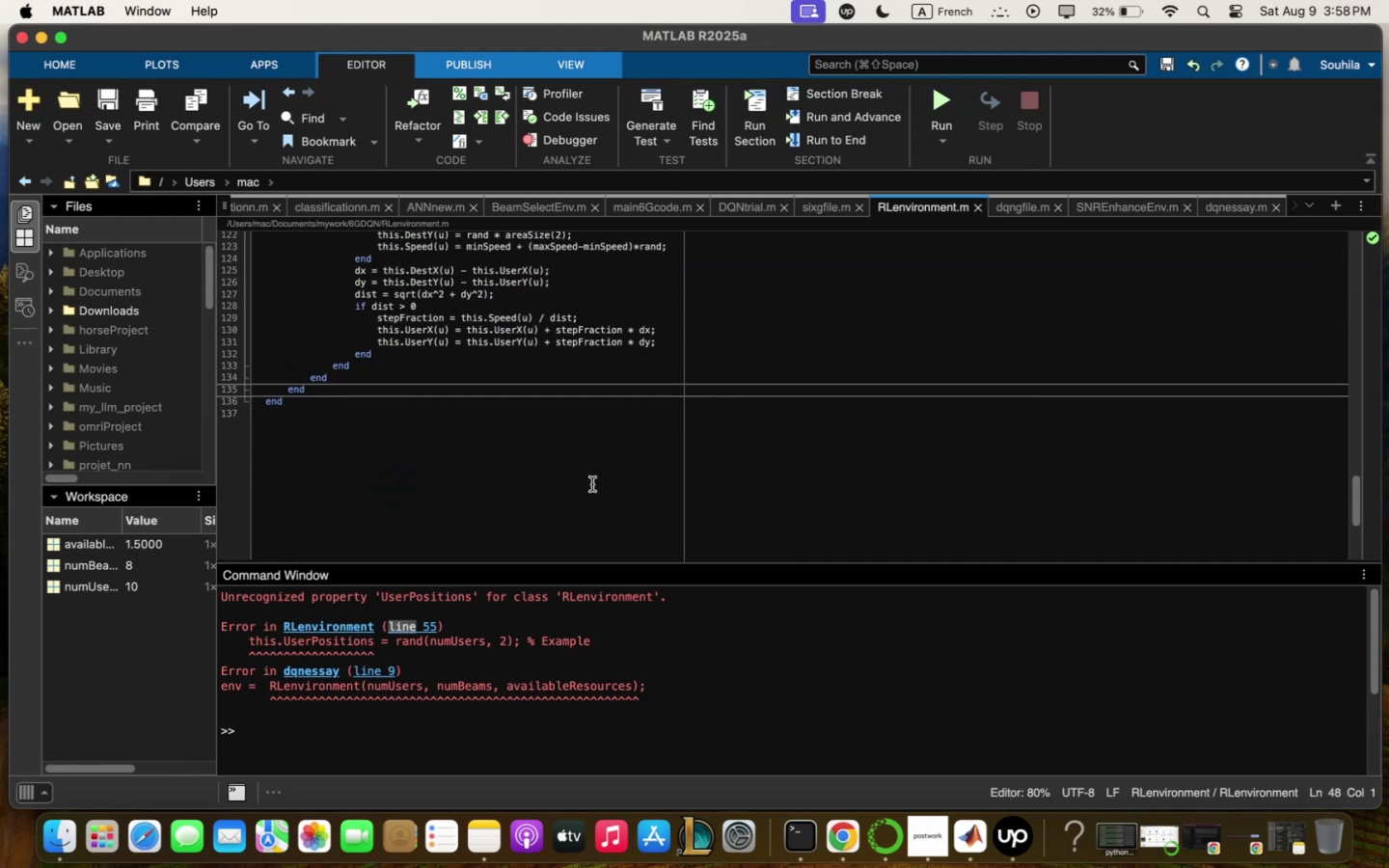 
key(Meta+Q)
 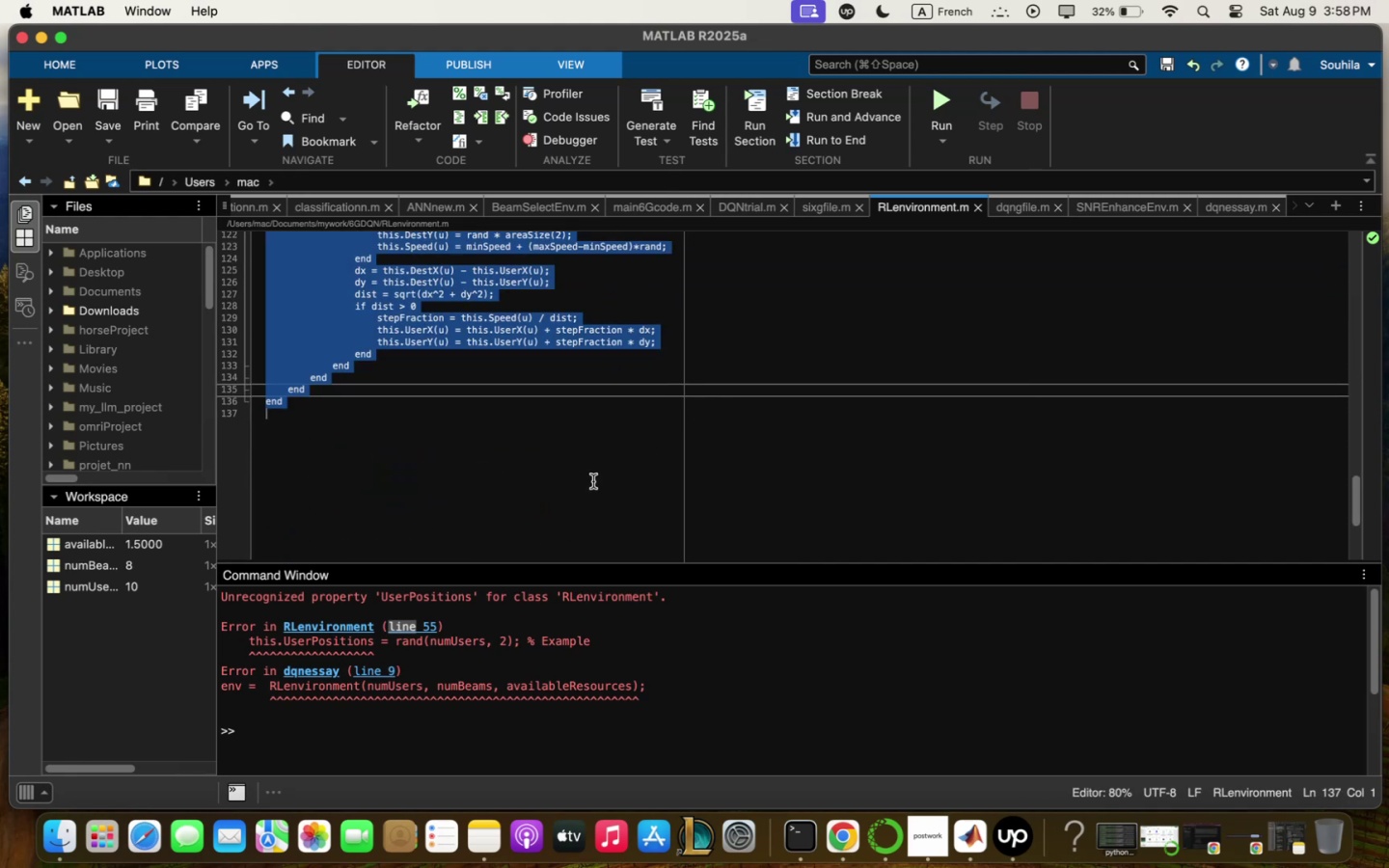 
key(Backspace)
 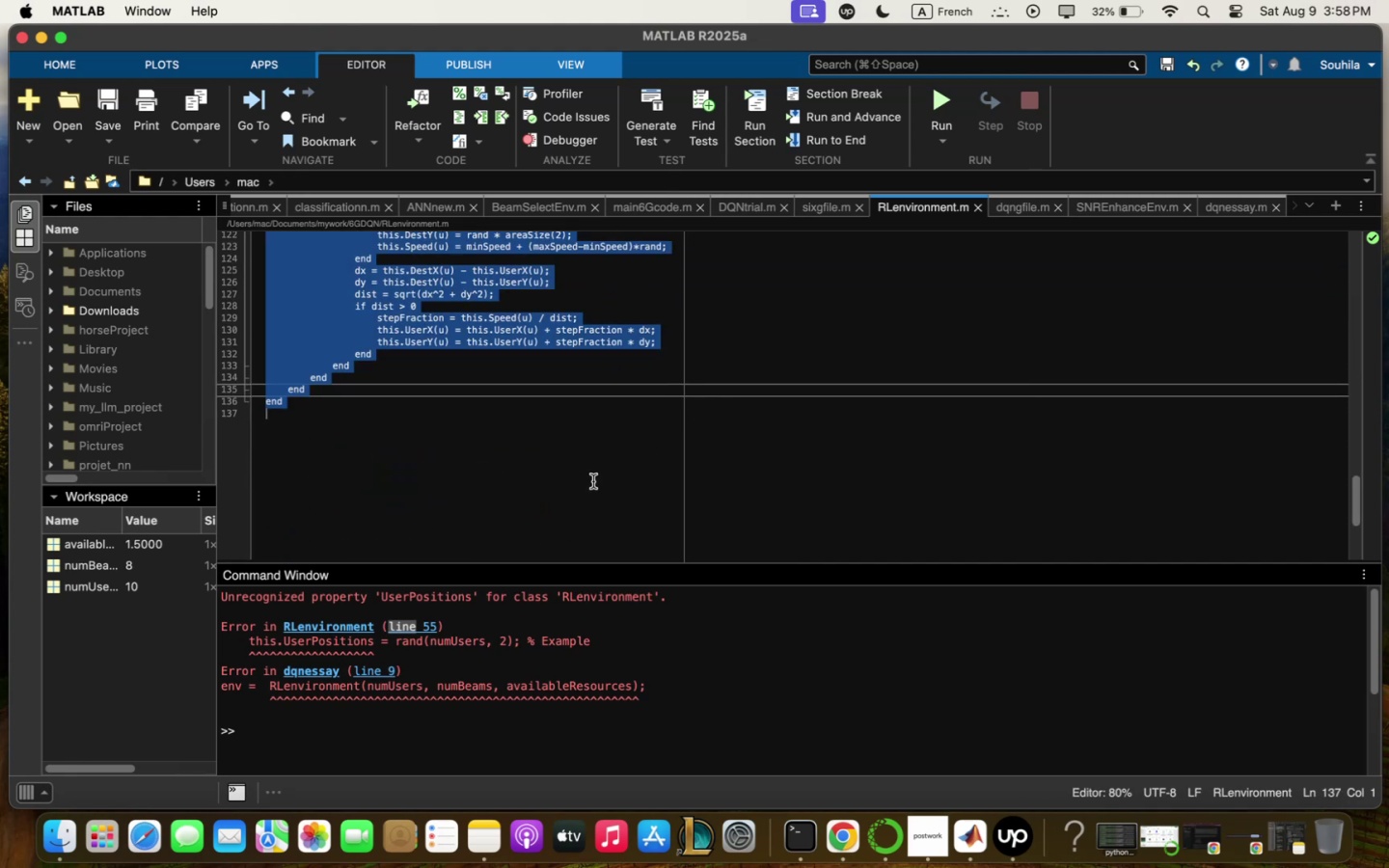 
key(Meta+CommandLeft)
 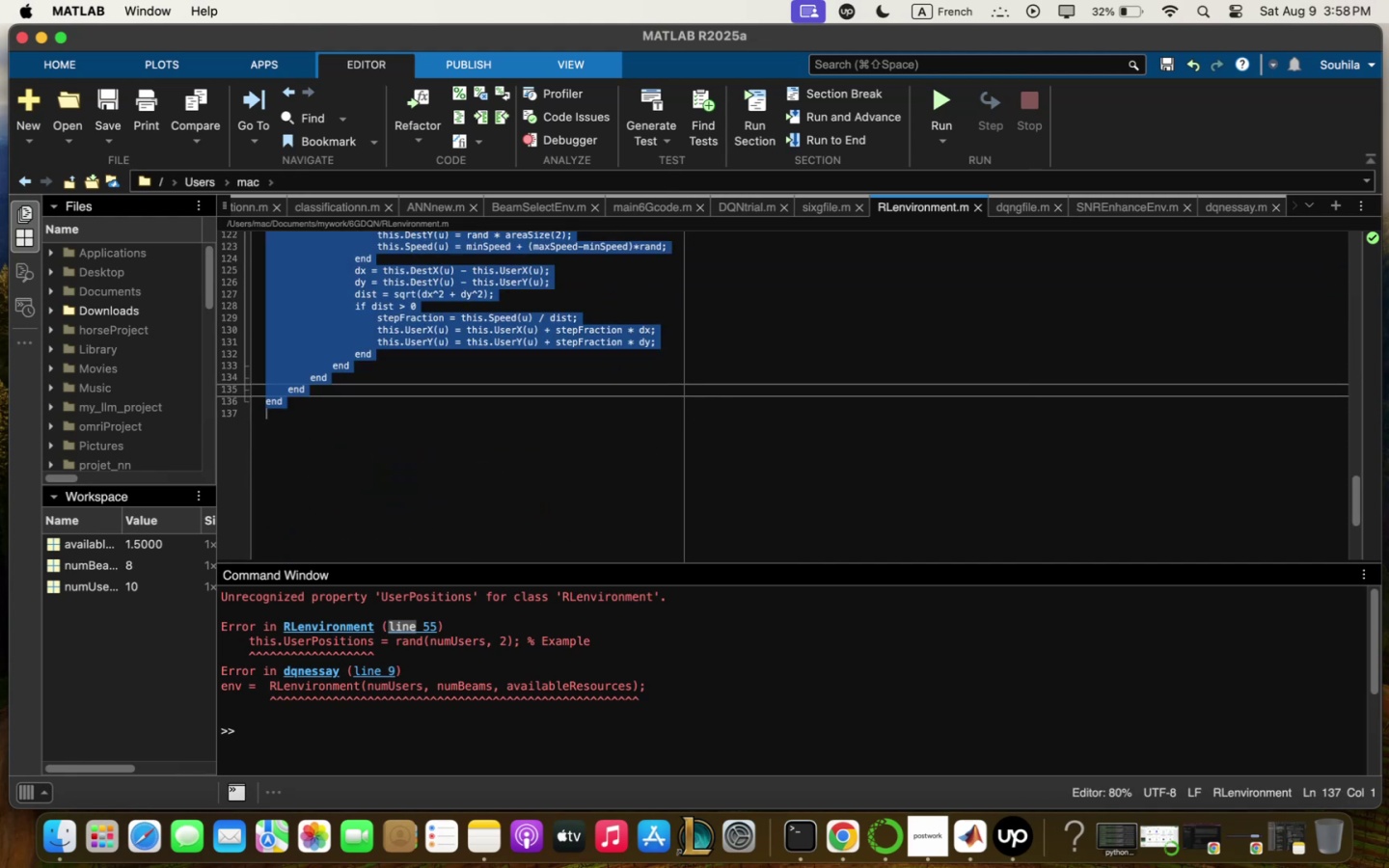 
key(Meta+V)
 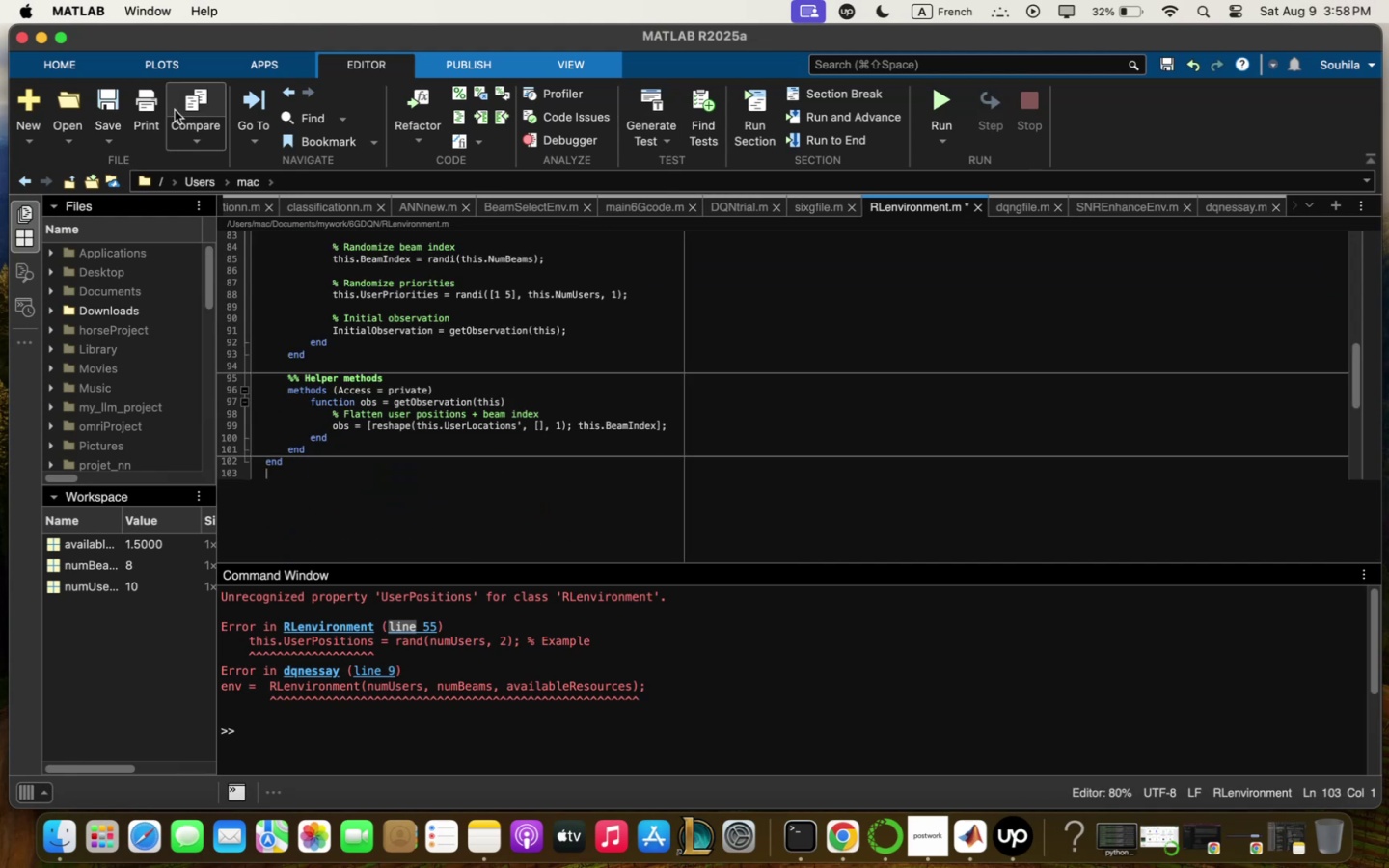 
left_click([121, 106])
 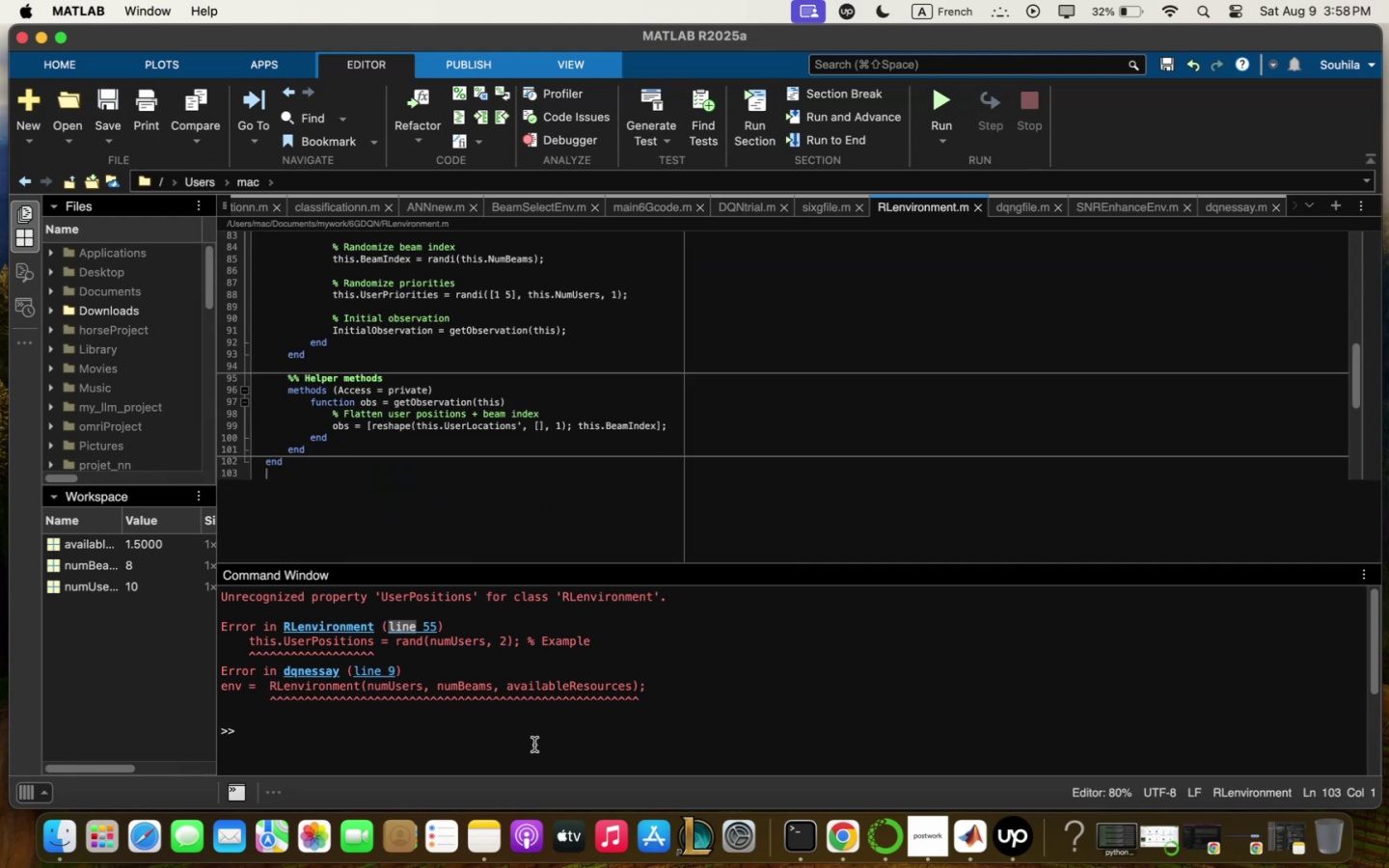 
left_click([531, 750])
 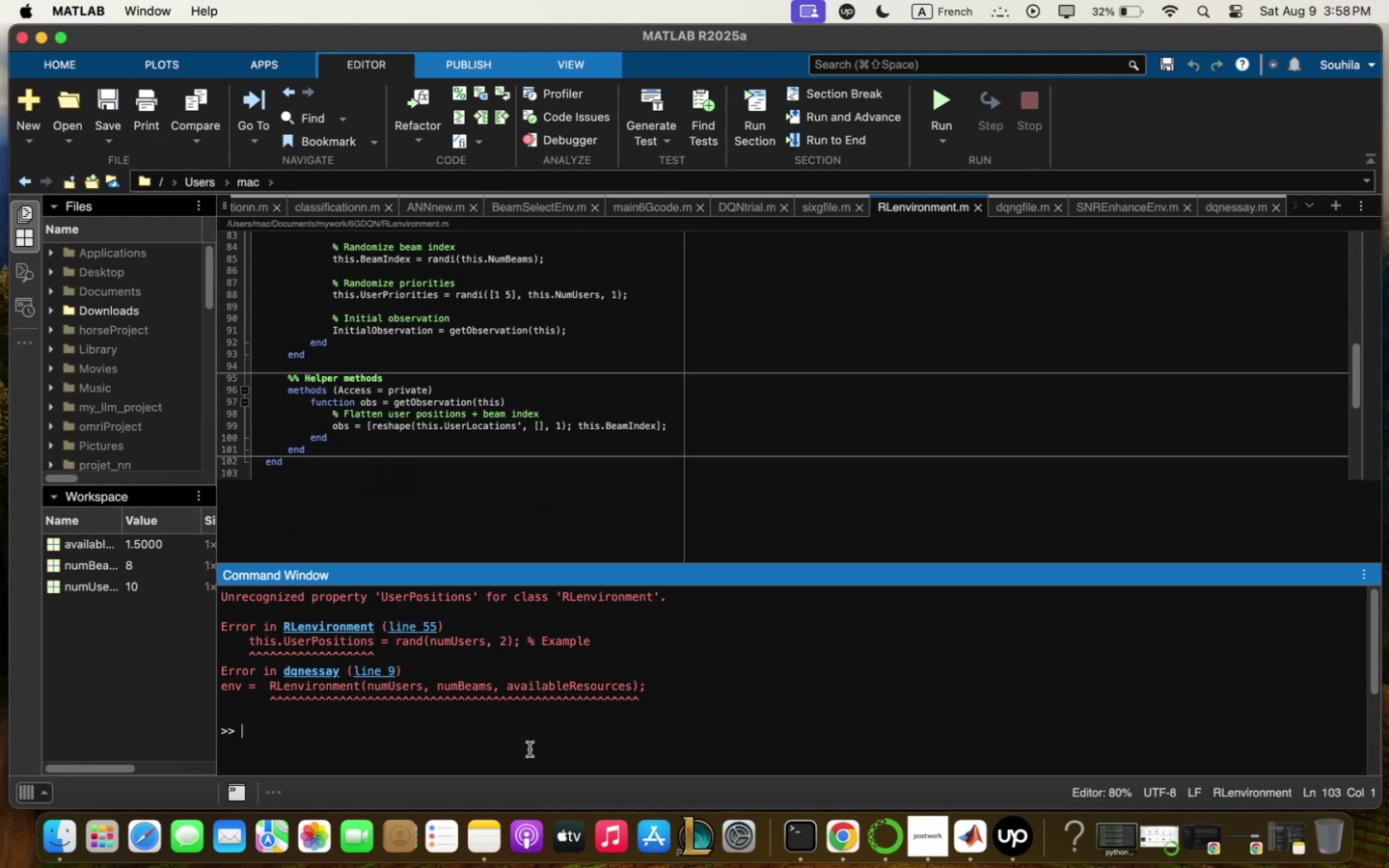 
type(cleqr qll)
 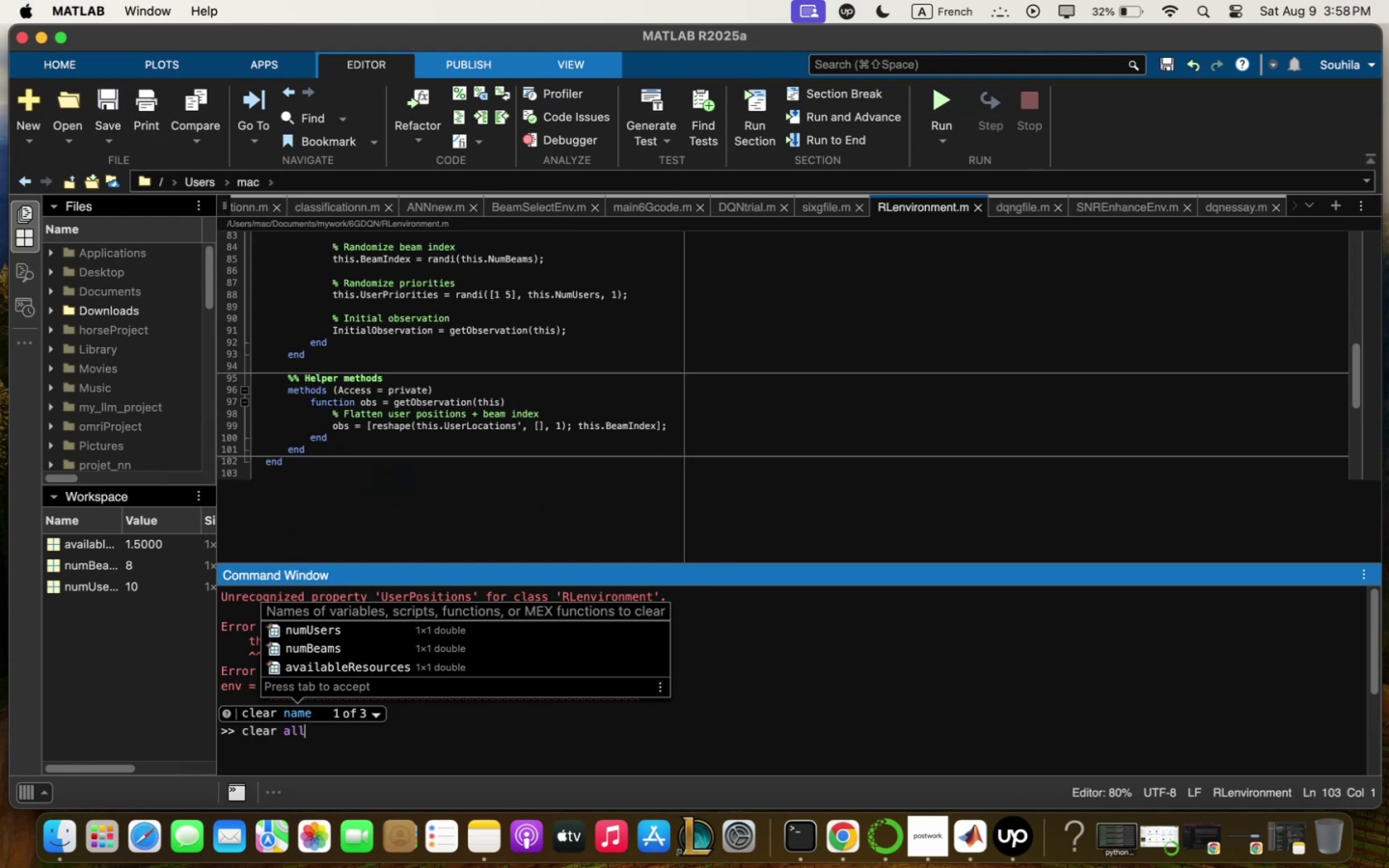 
key(Enter)
 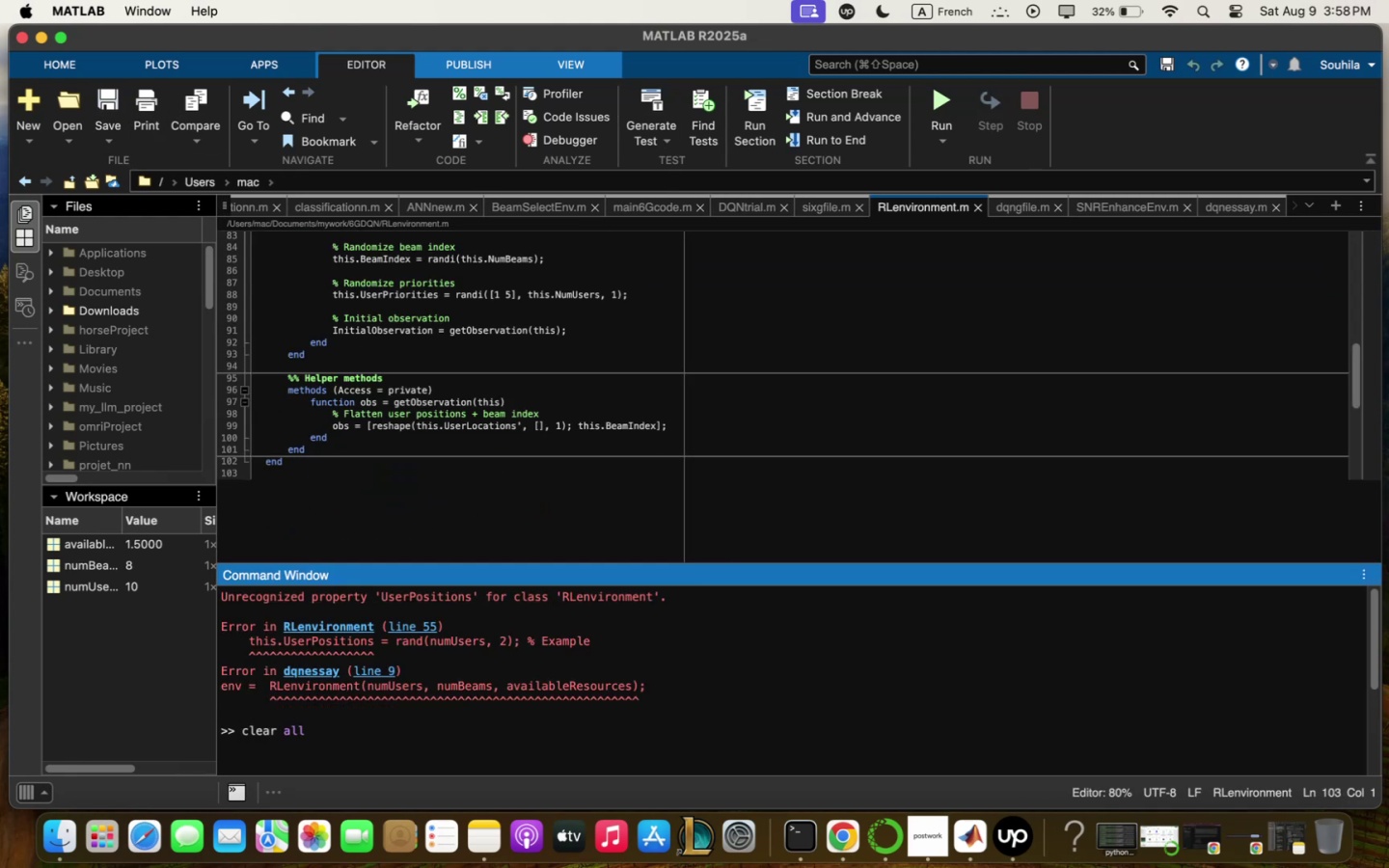 
type(clc)
 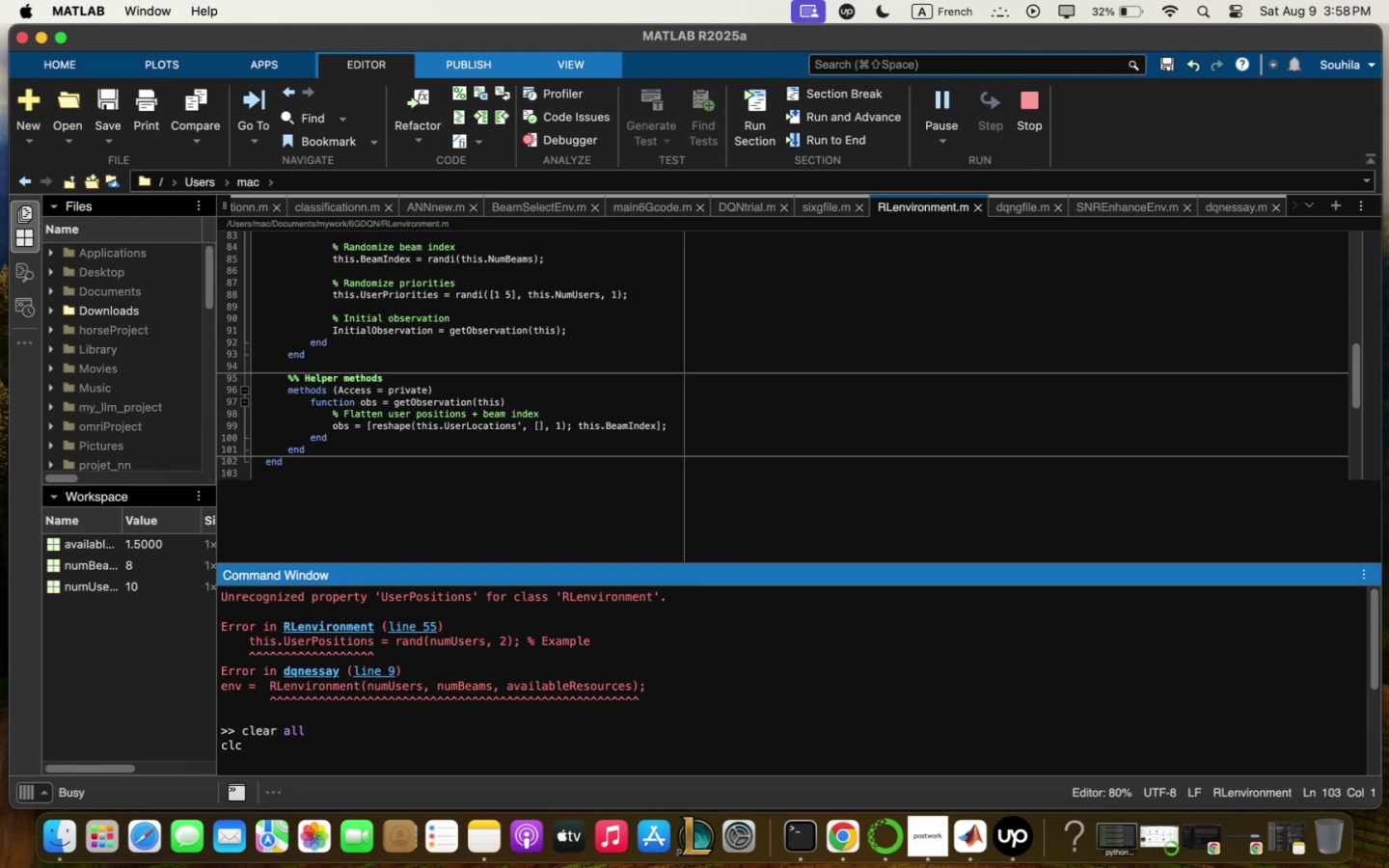 
key(Enter)
 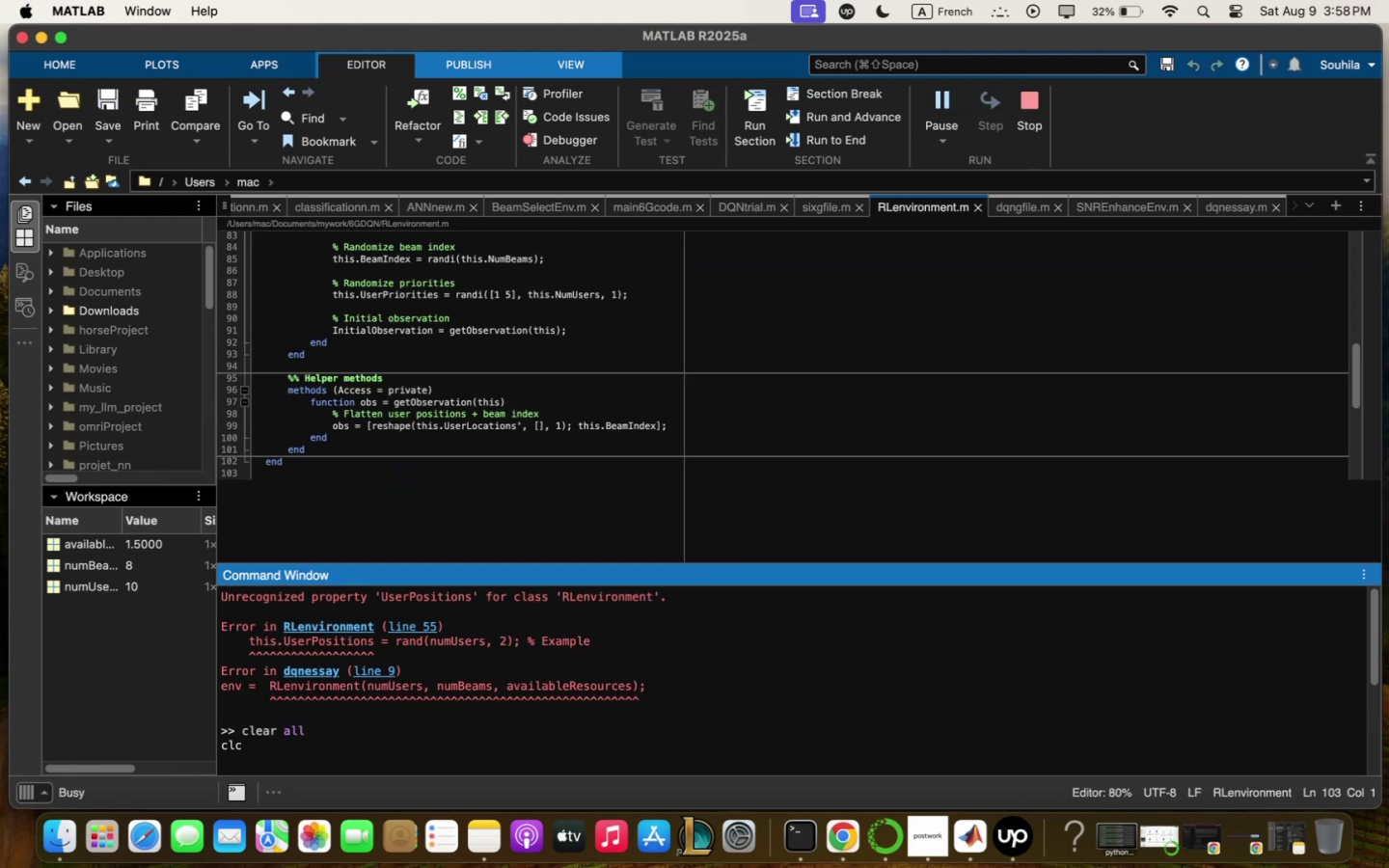 
key(Enter)
 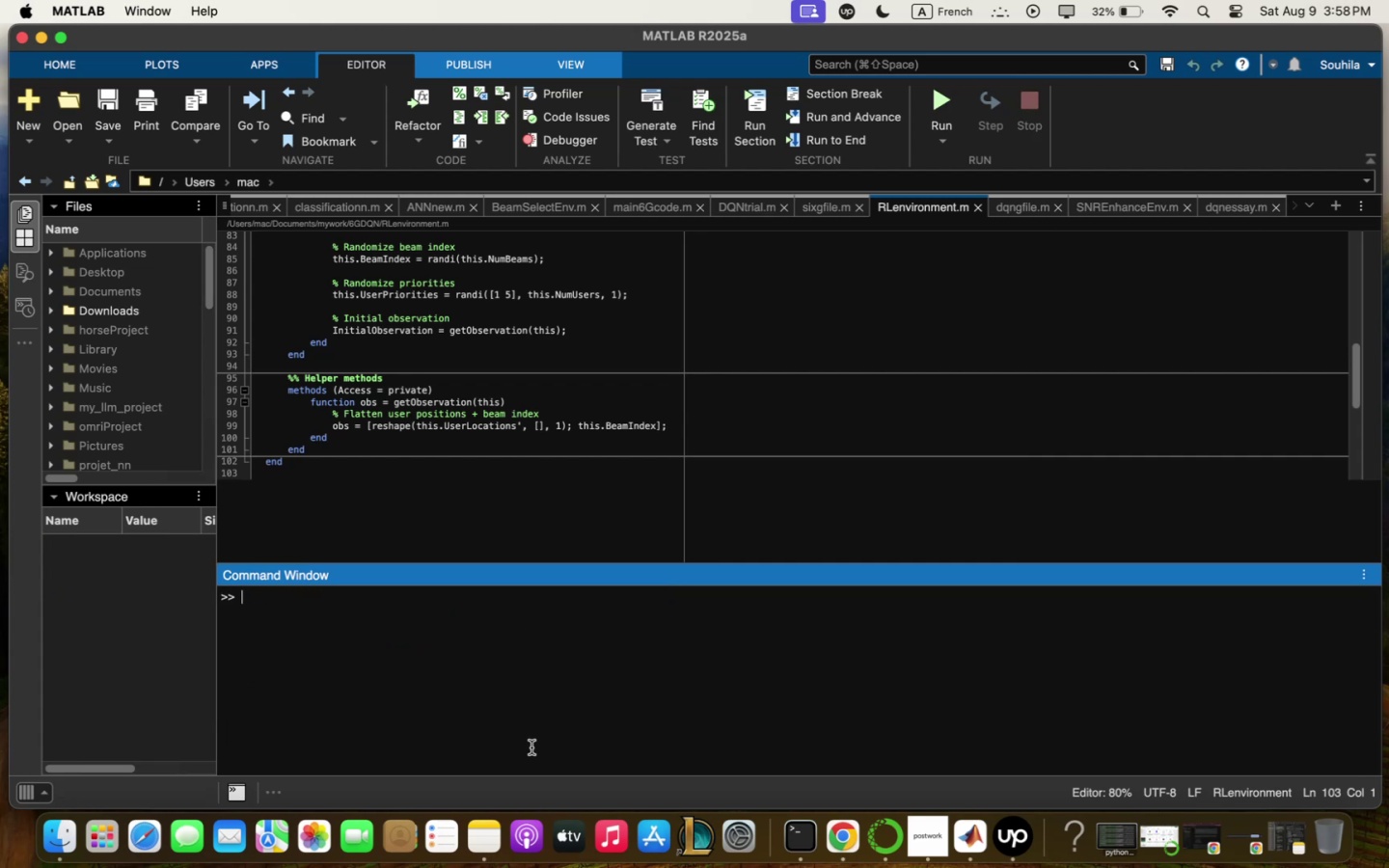 
scroll: coordinate [613, 463], scroll_direction: up, amount: 69.0
 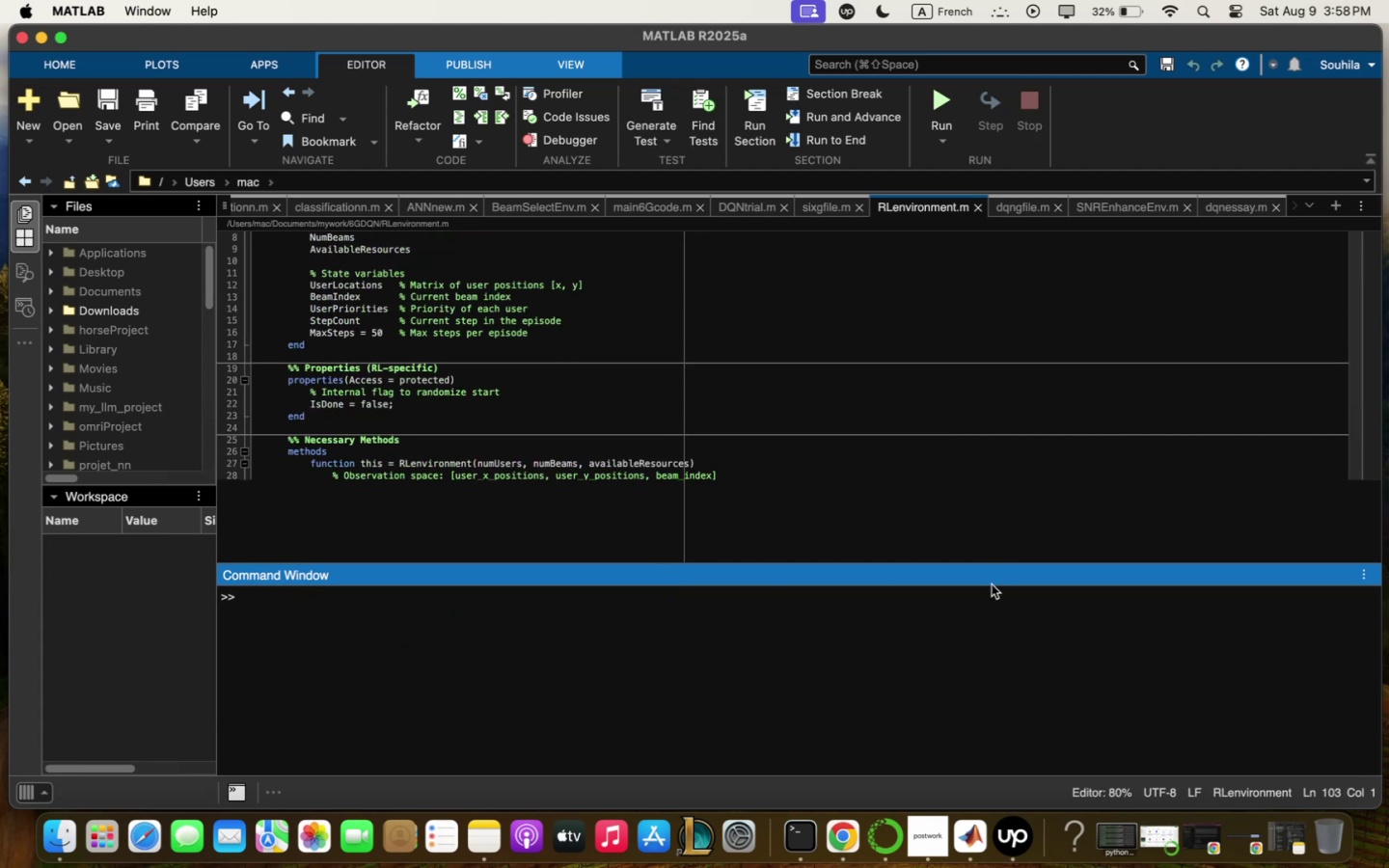 
left_click_drag(start_coordinate=[989, 563], to_coordinate=[964, 557])
 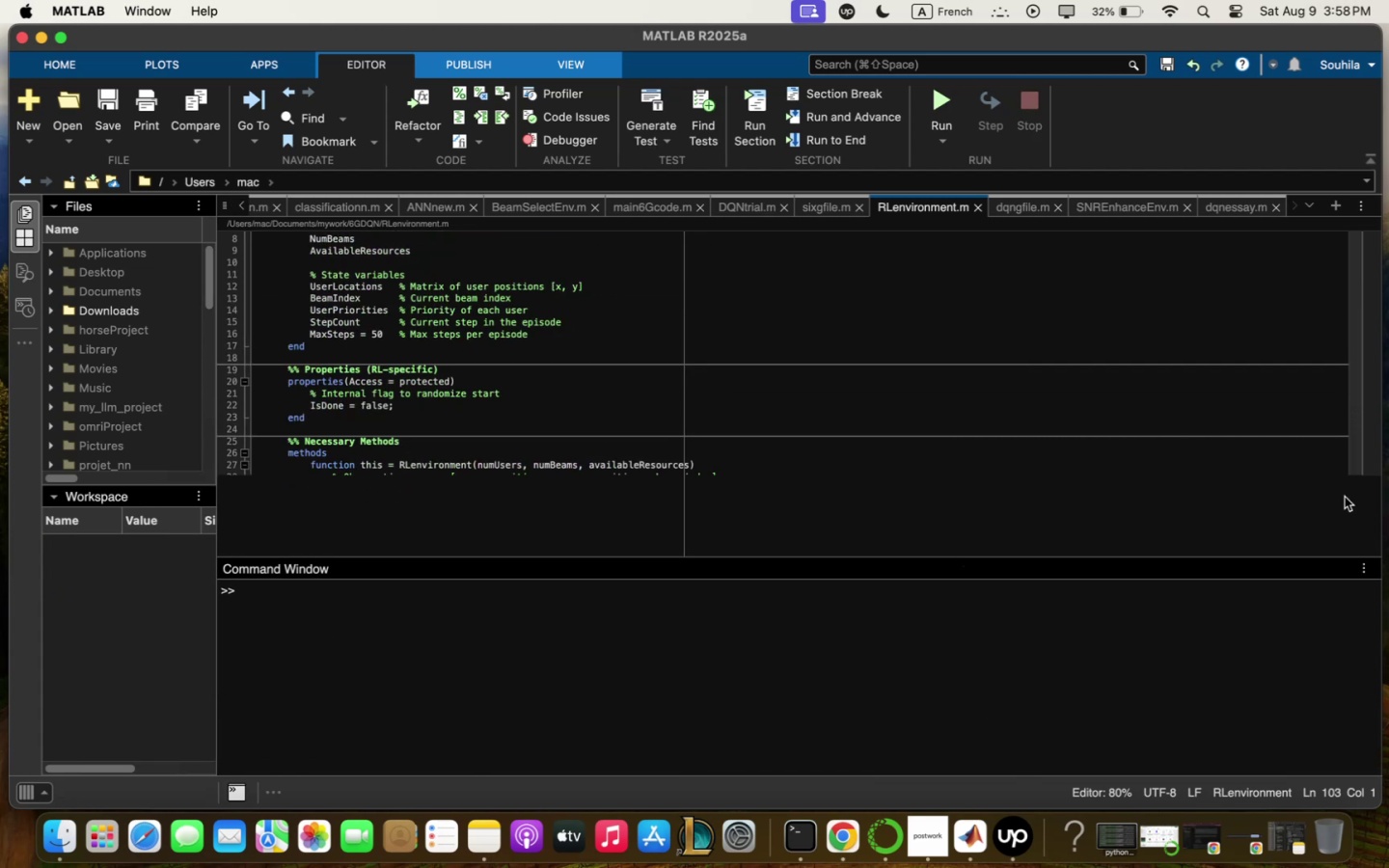 
double_click([1344, 489])
 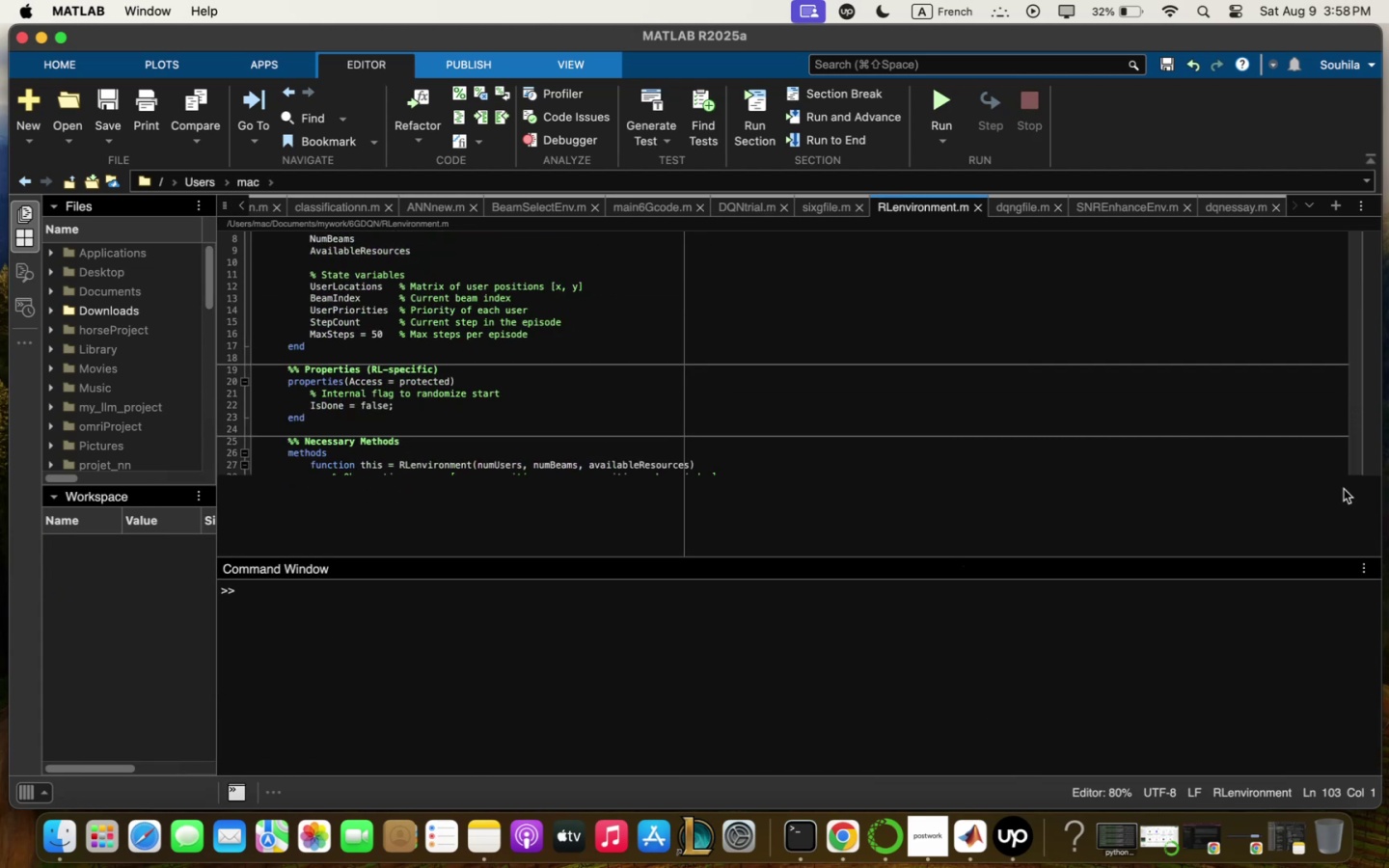 
triple_click([1344, 489])
 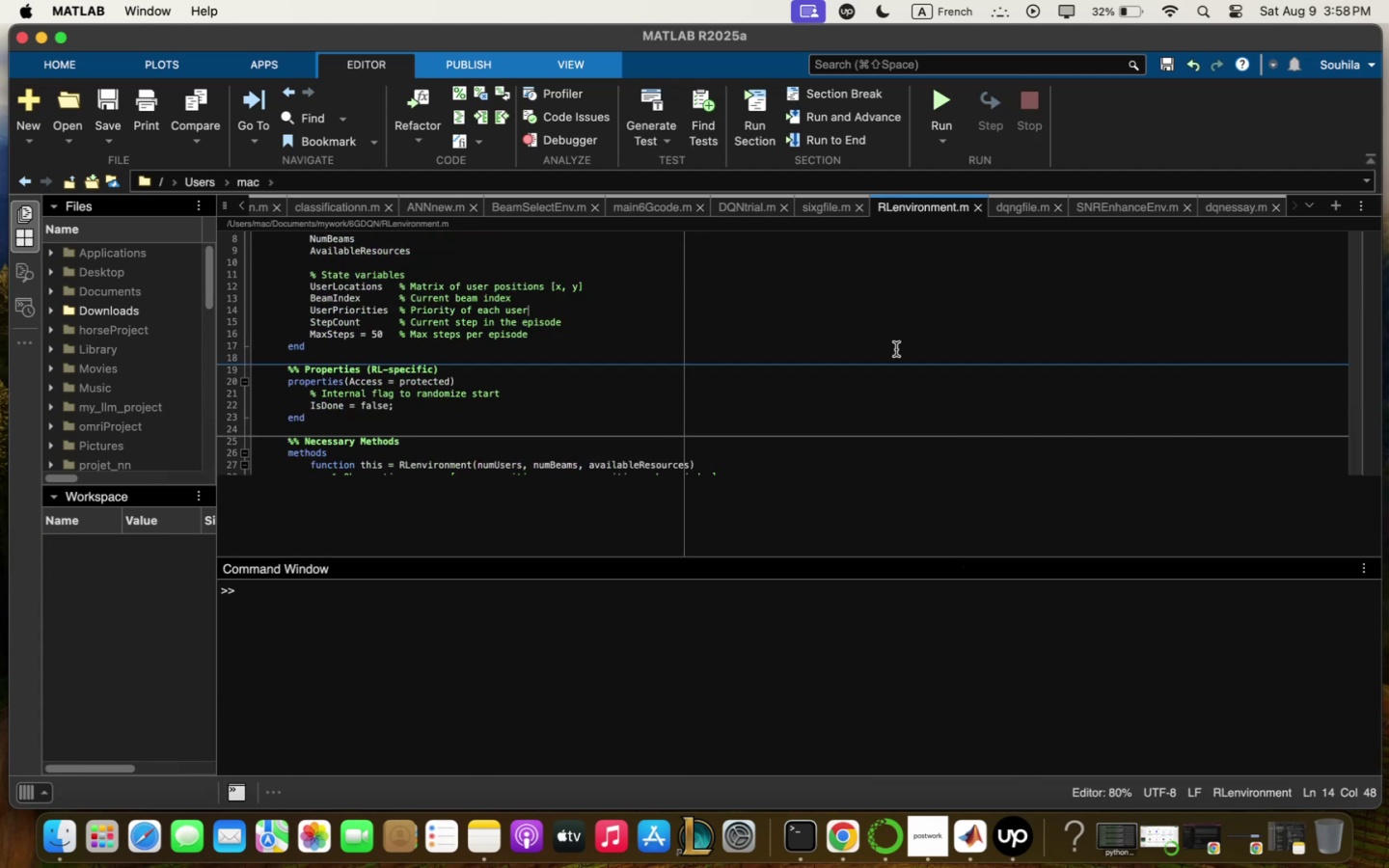 
scroll: coordinate [668, 373], scroll_direction: down, amount: 2.0
 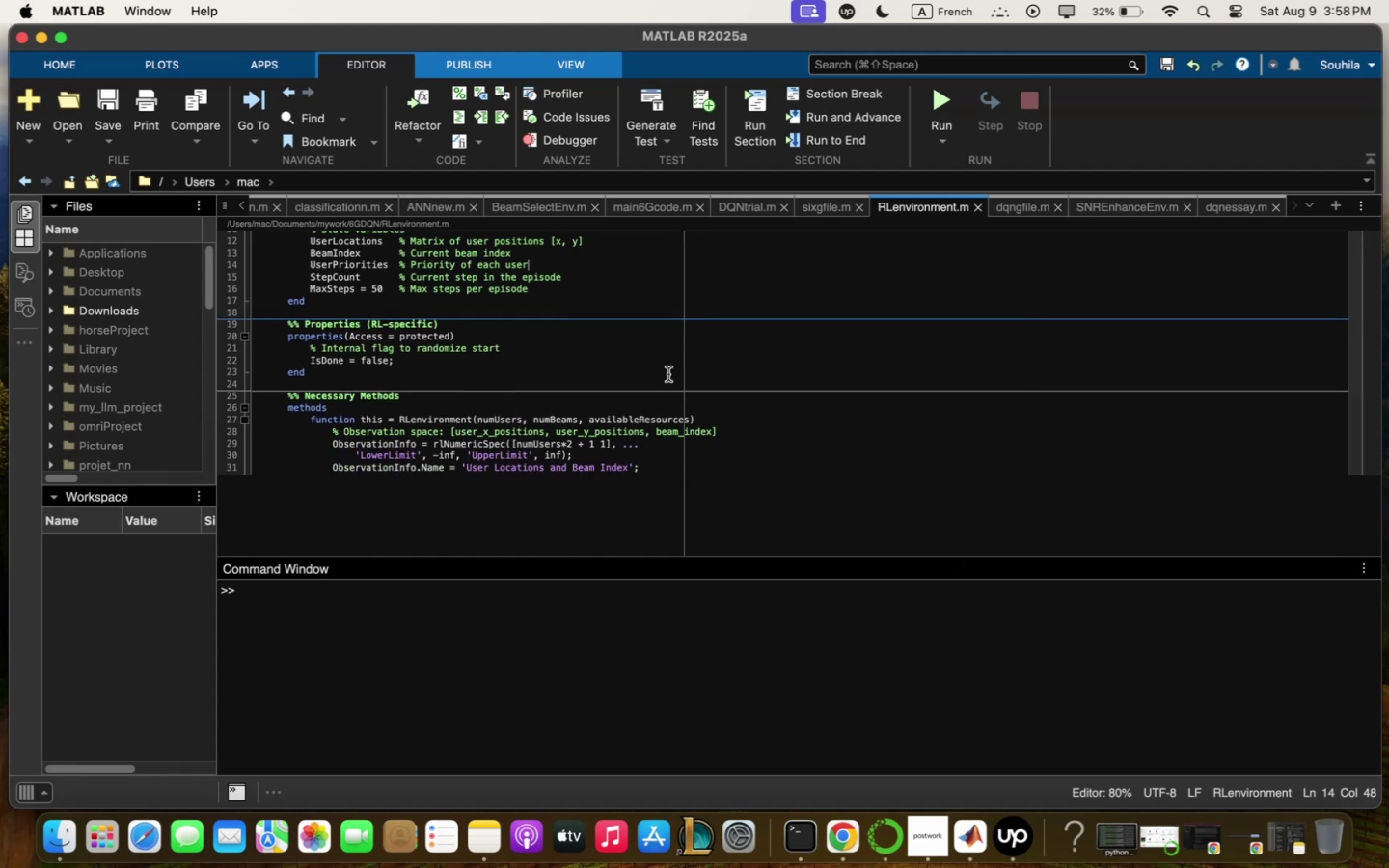 
scroll: coordinate [795, 339], scroll_direction: up, amount: 103.0
 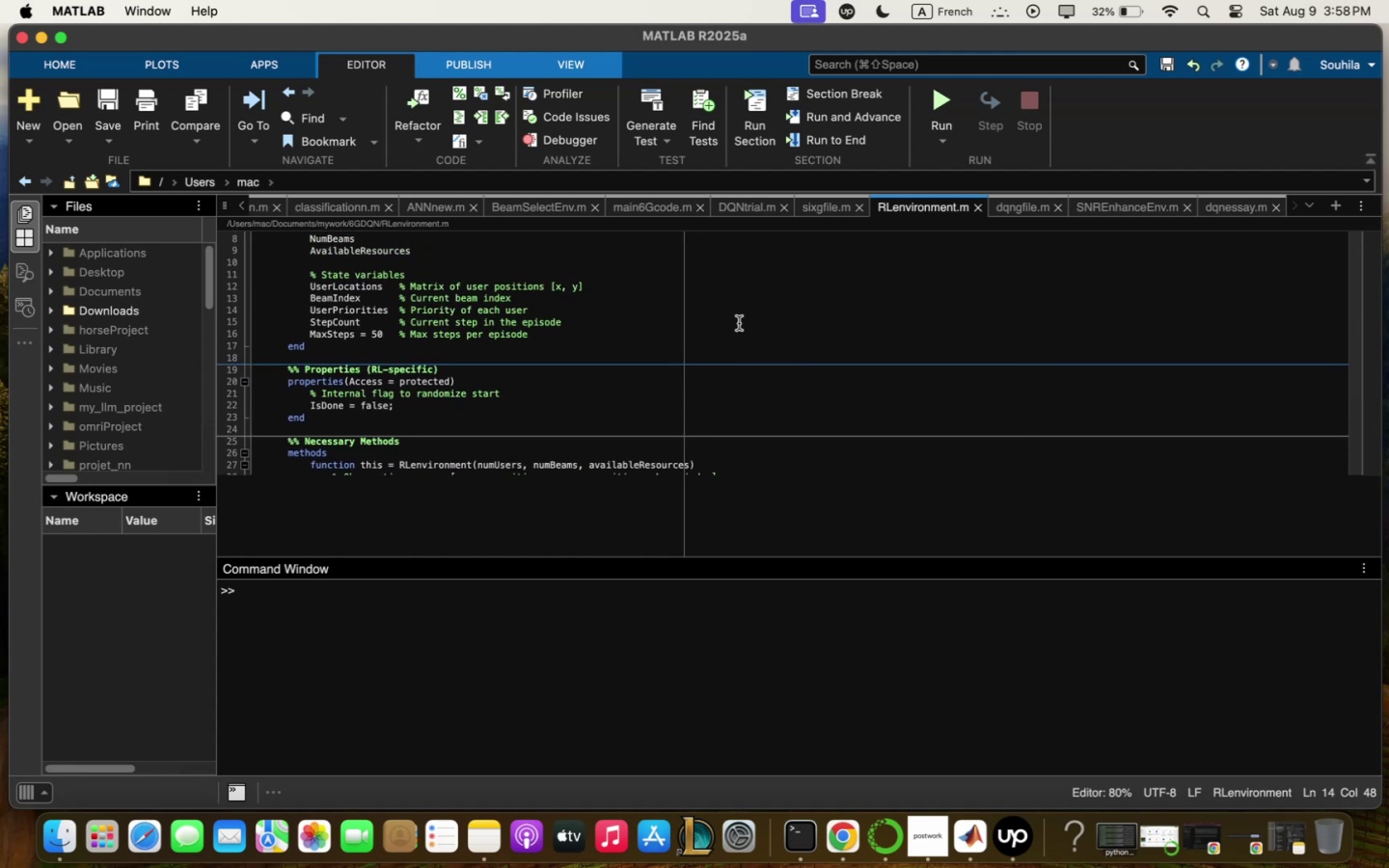 
left_click_drag(start_coordinate=[466, 278], to_coordinate=[424, 383])
 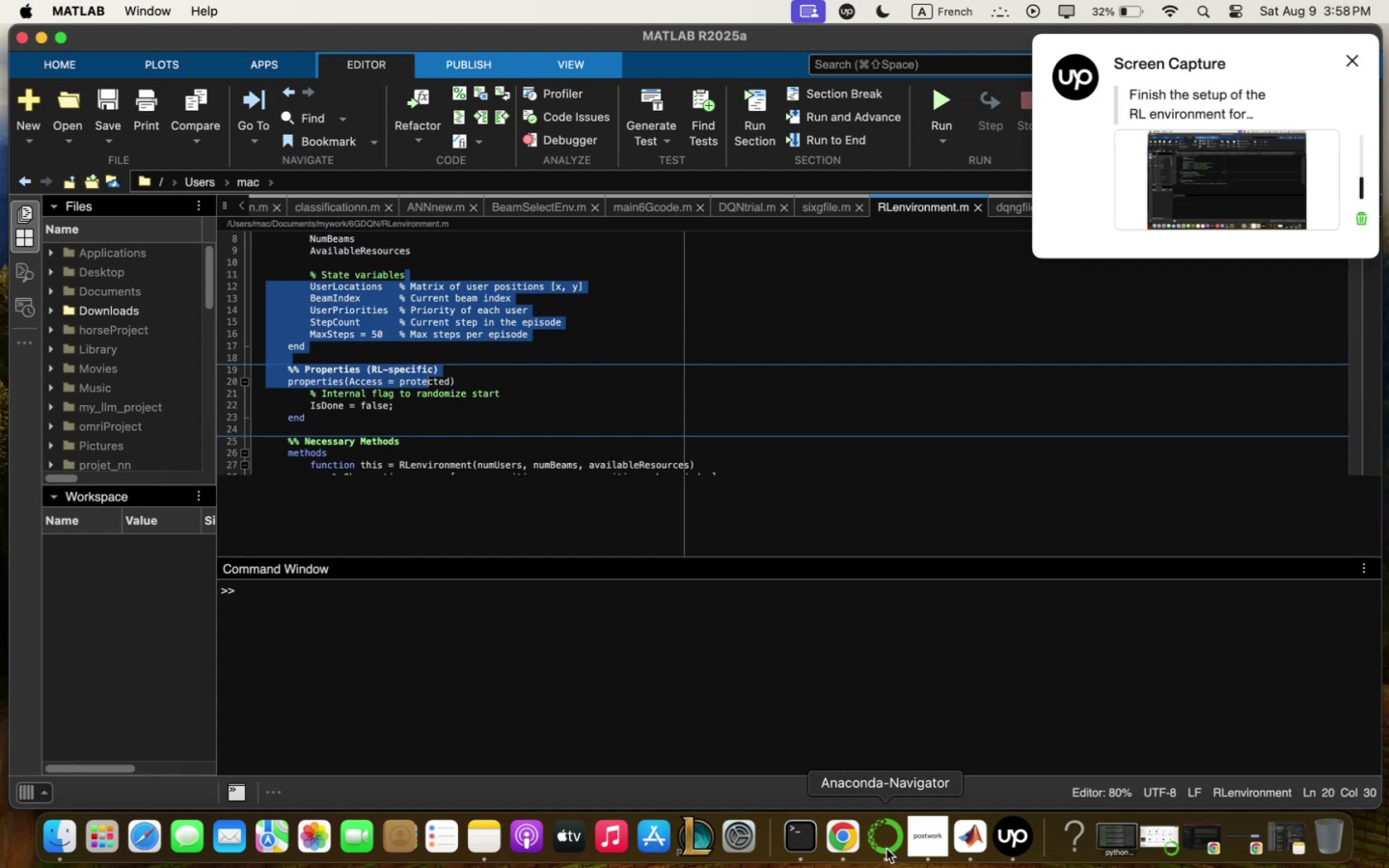 
left_click([837, 838])
 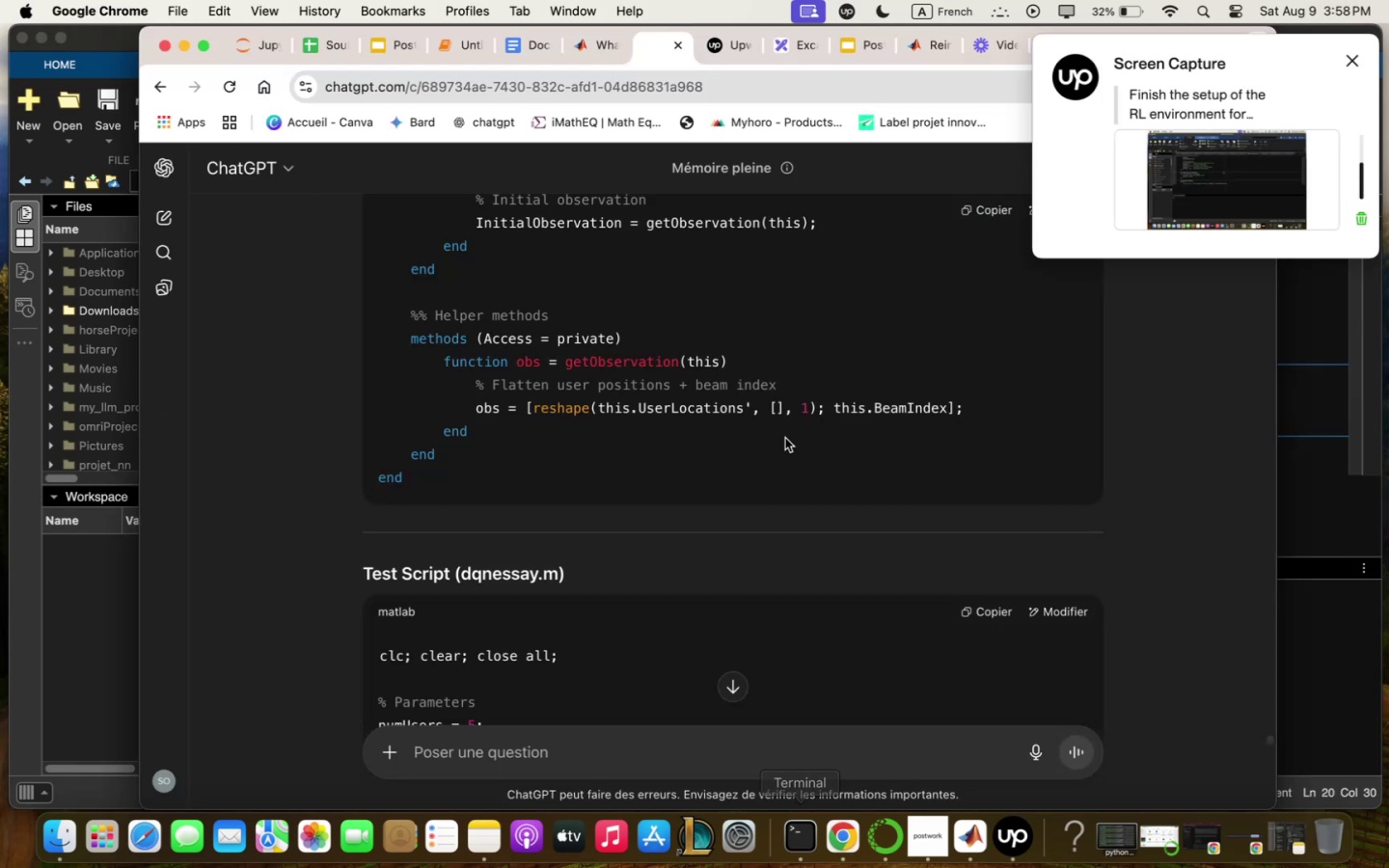 
scroll: coordinate [786, 372], scroll_direction: up, amount: 60.0
 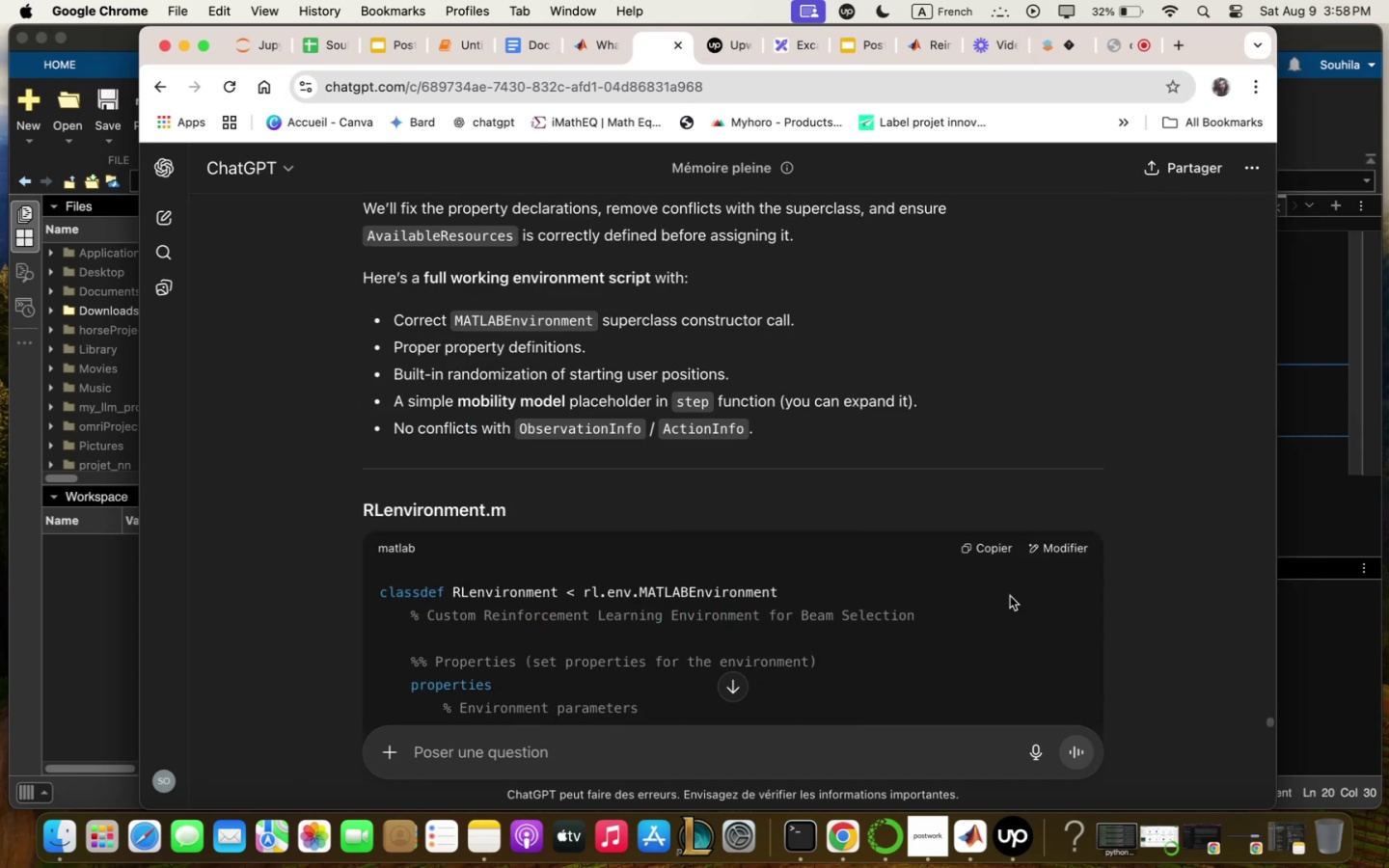 
left_click([974, 540])
 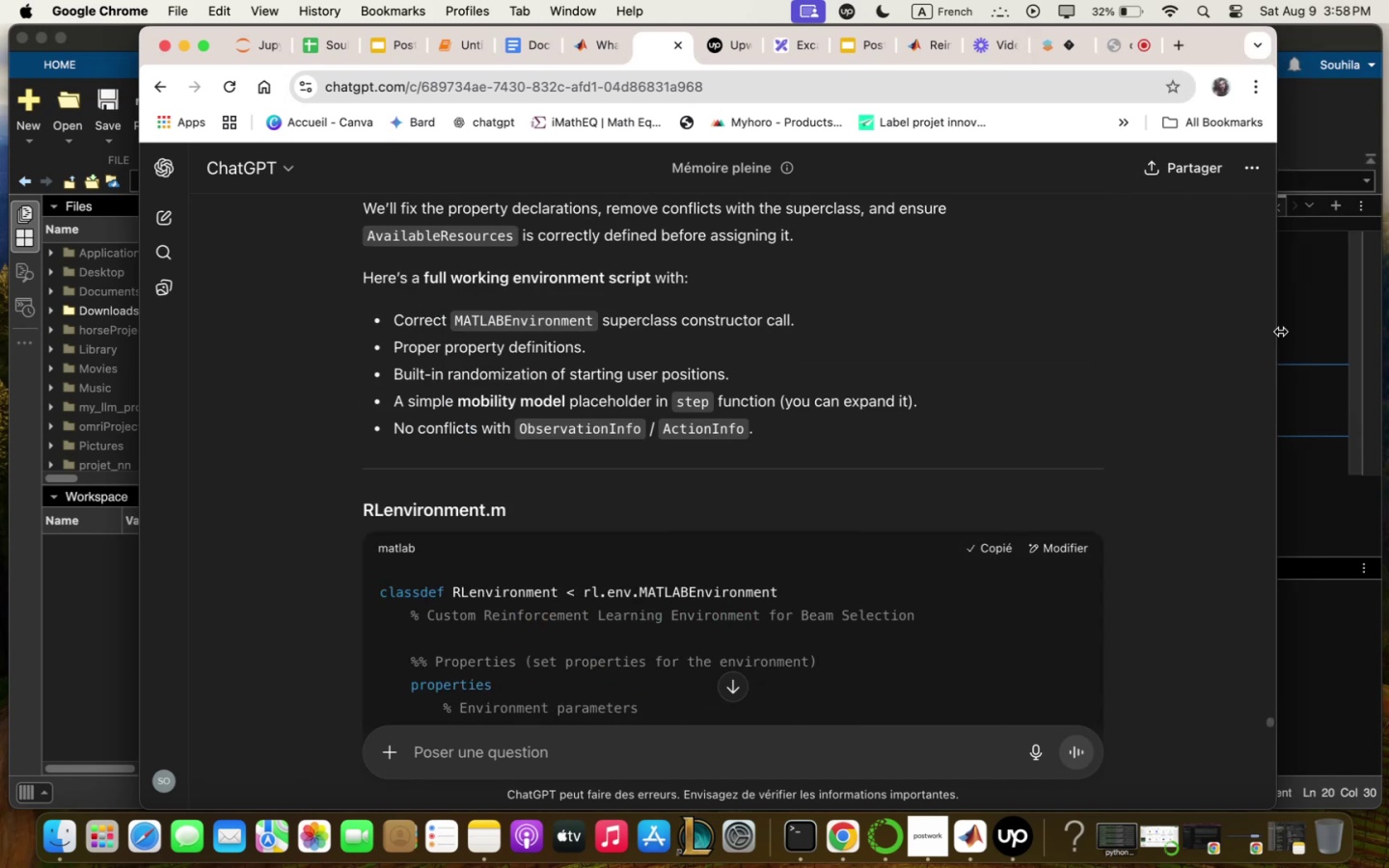 
left_click([1304, 285])
 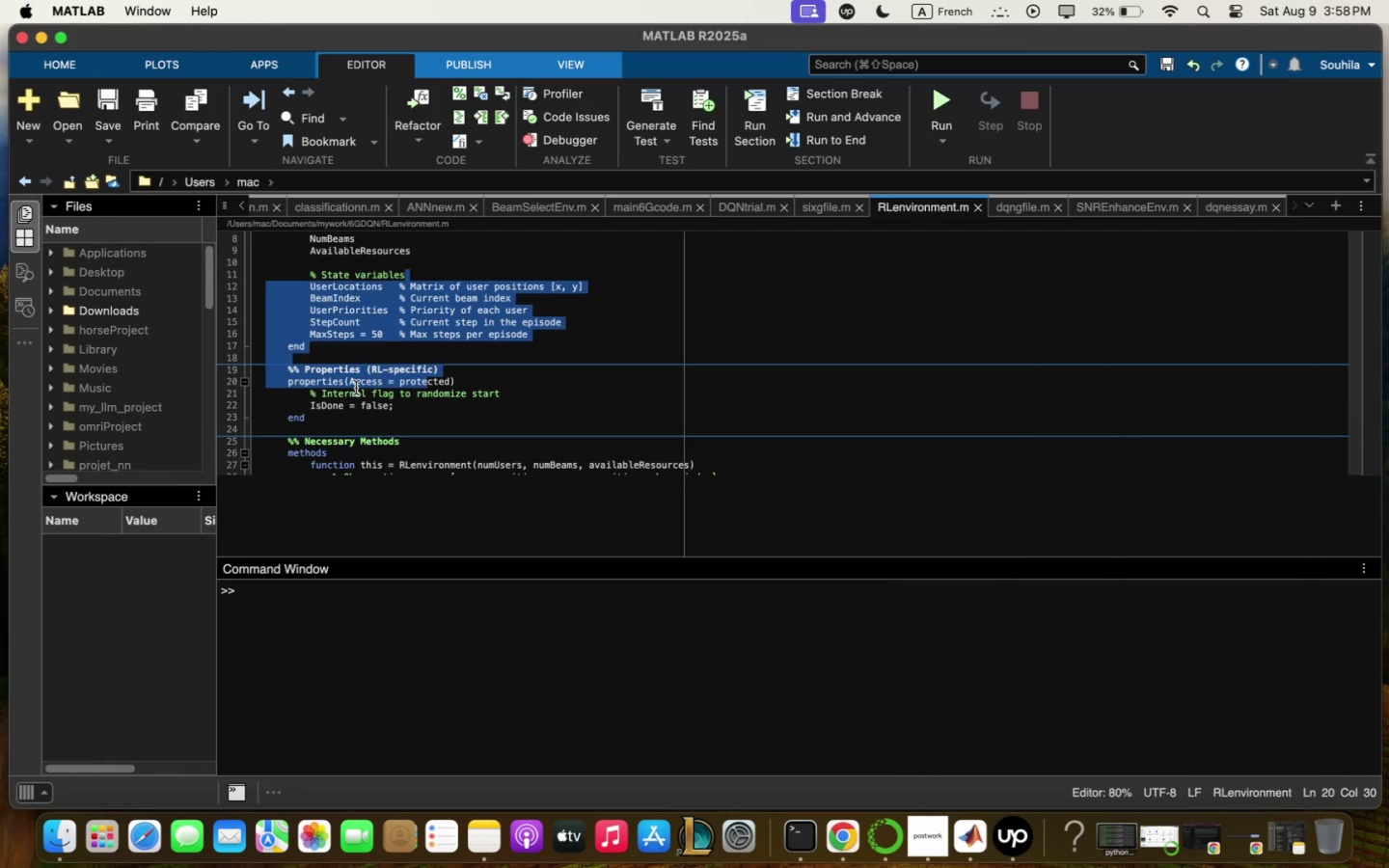 
double_click([356, 346])
 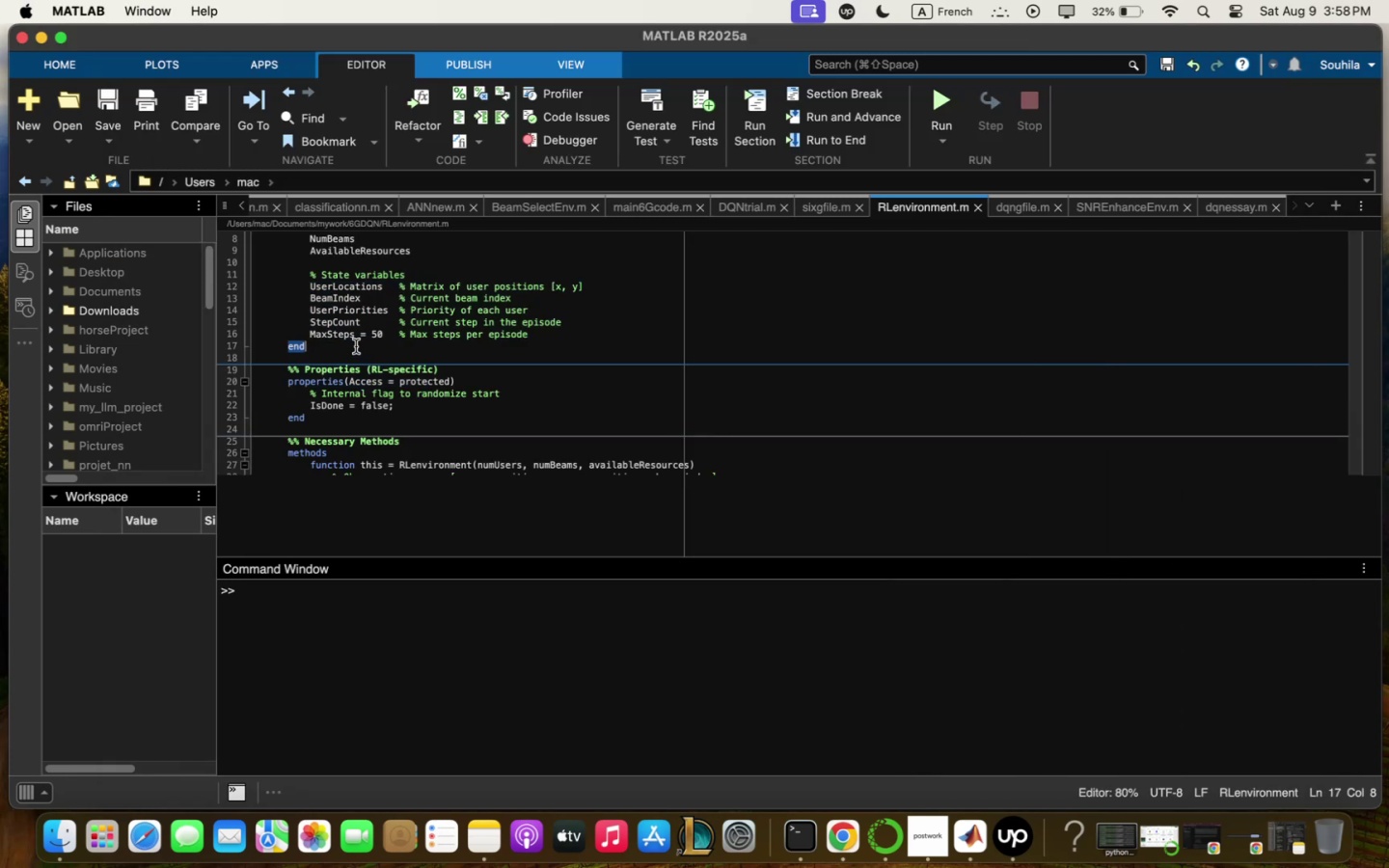 
key(Meta+Q)
 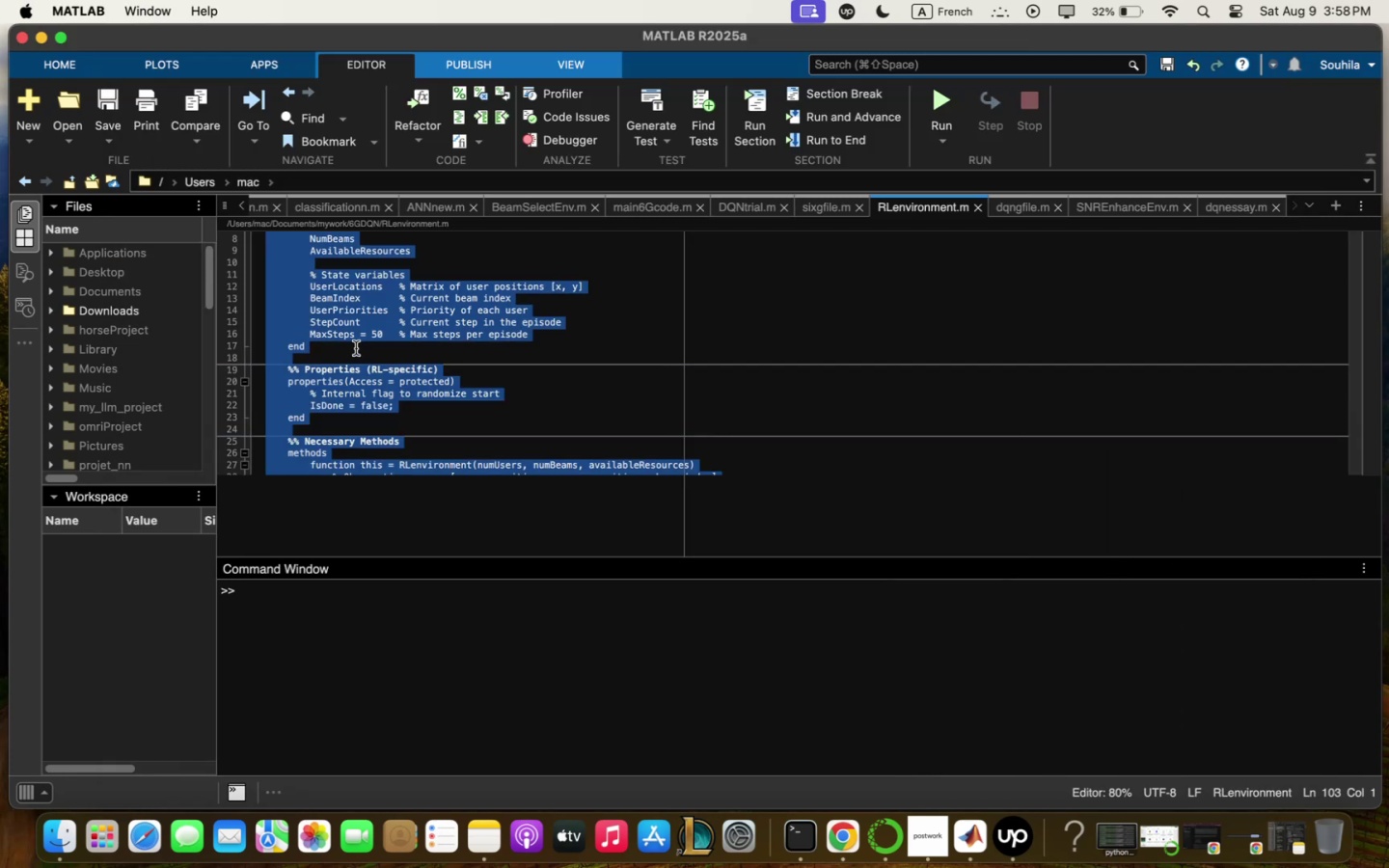 
key(Backspace)
 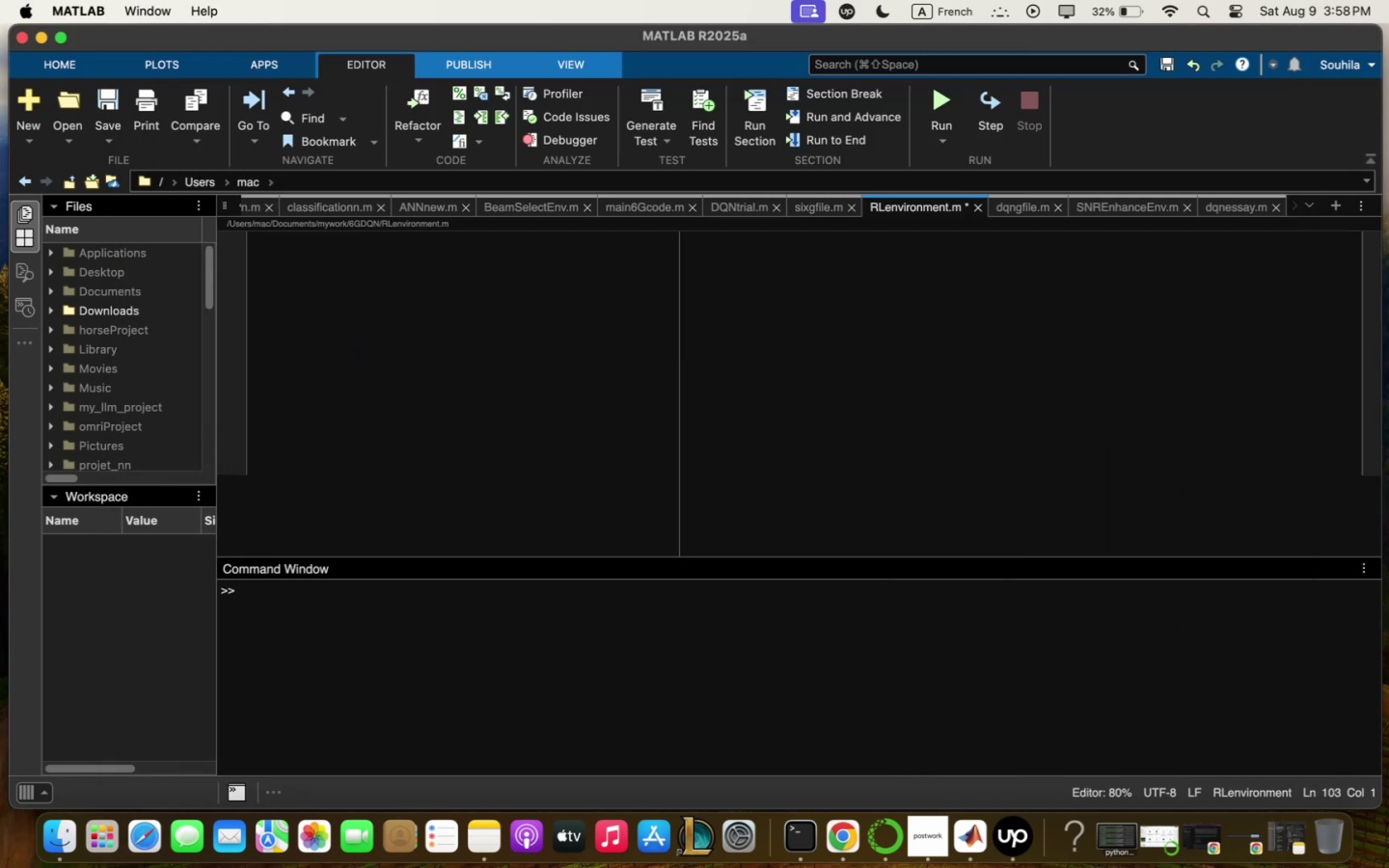 
key(Backspace)
 